 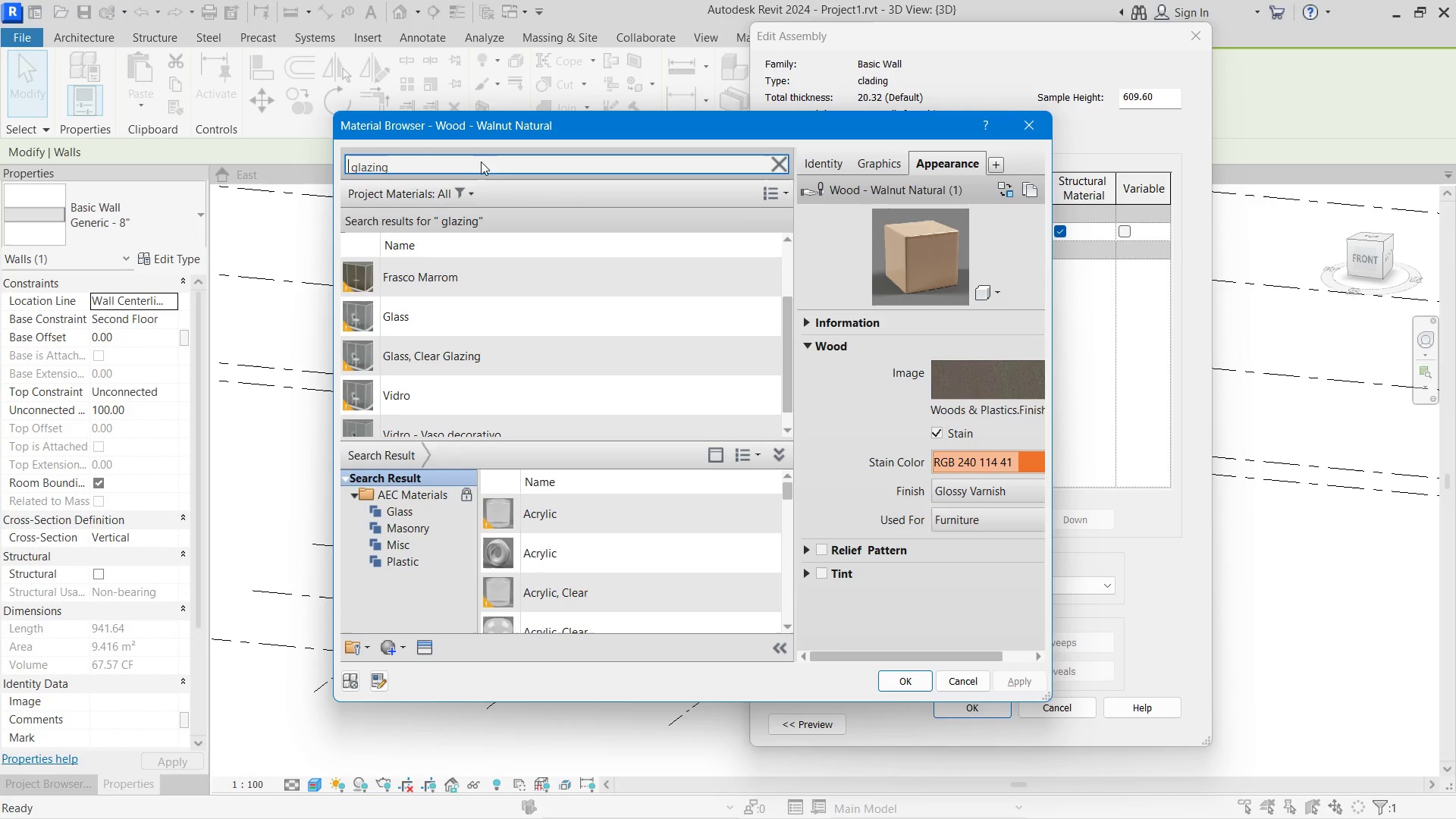 
left_click_drag(start_coordinate=[466, 162], to_coordinate=[460, 162])
 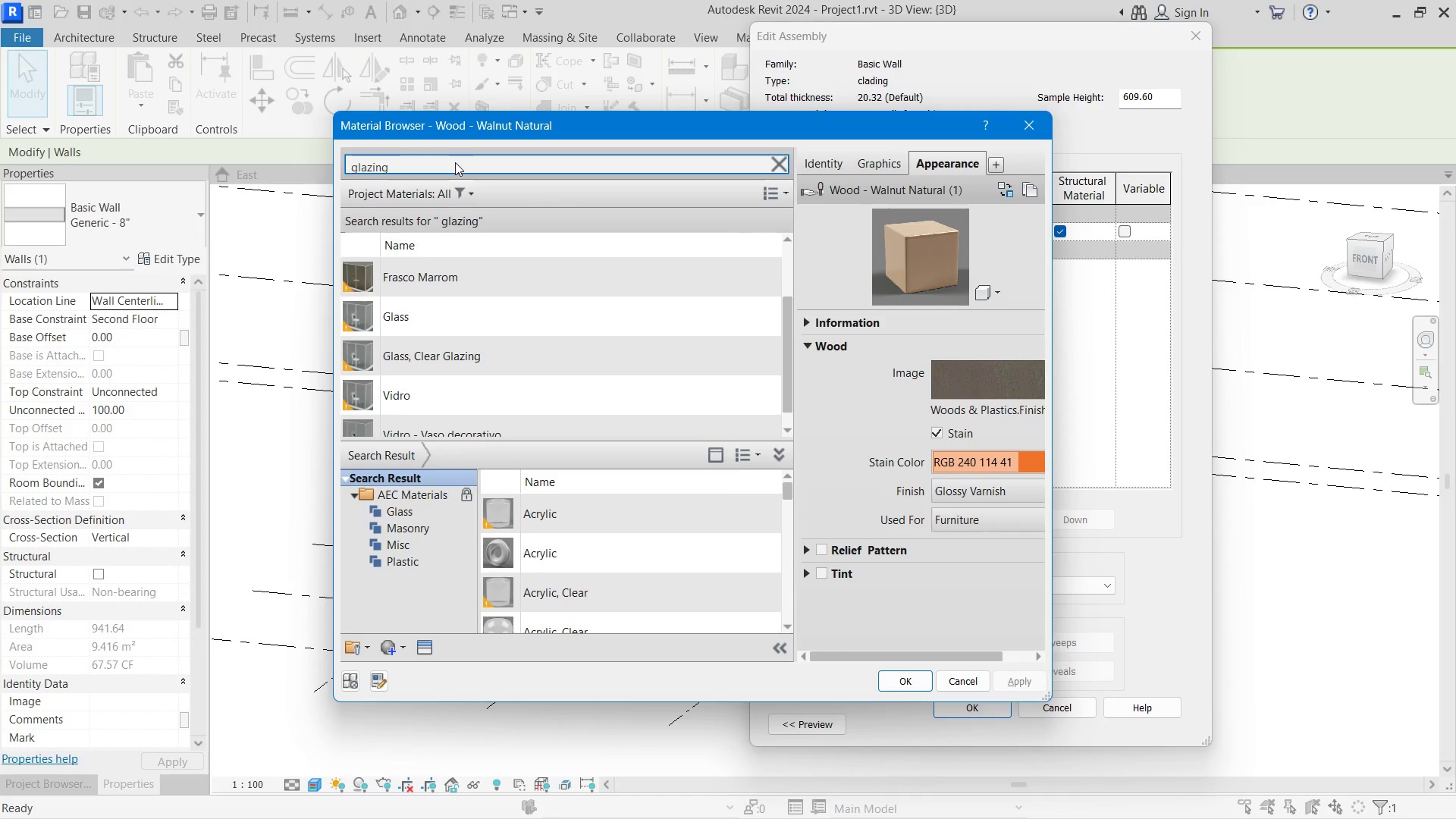 
left_click_drag(start_coordinate=[442, 165], to_coordinate=[305, 167])
 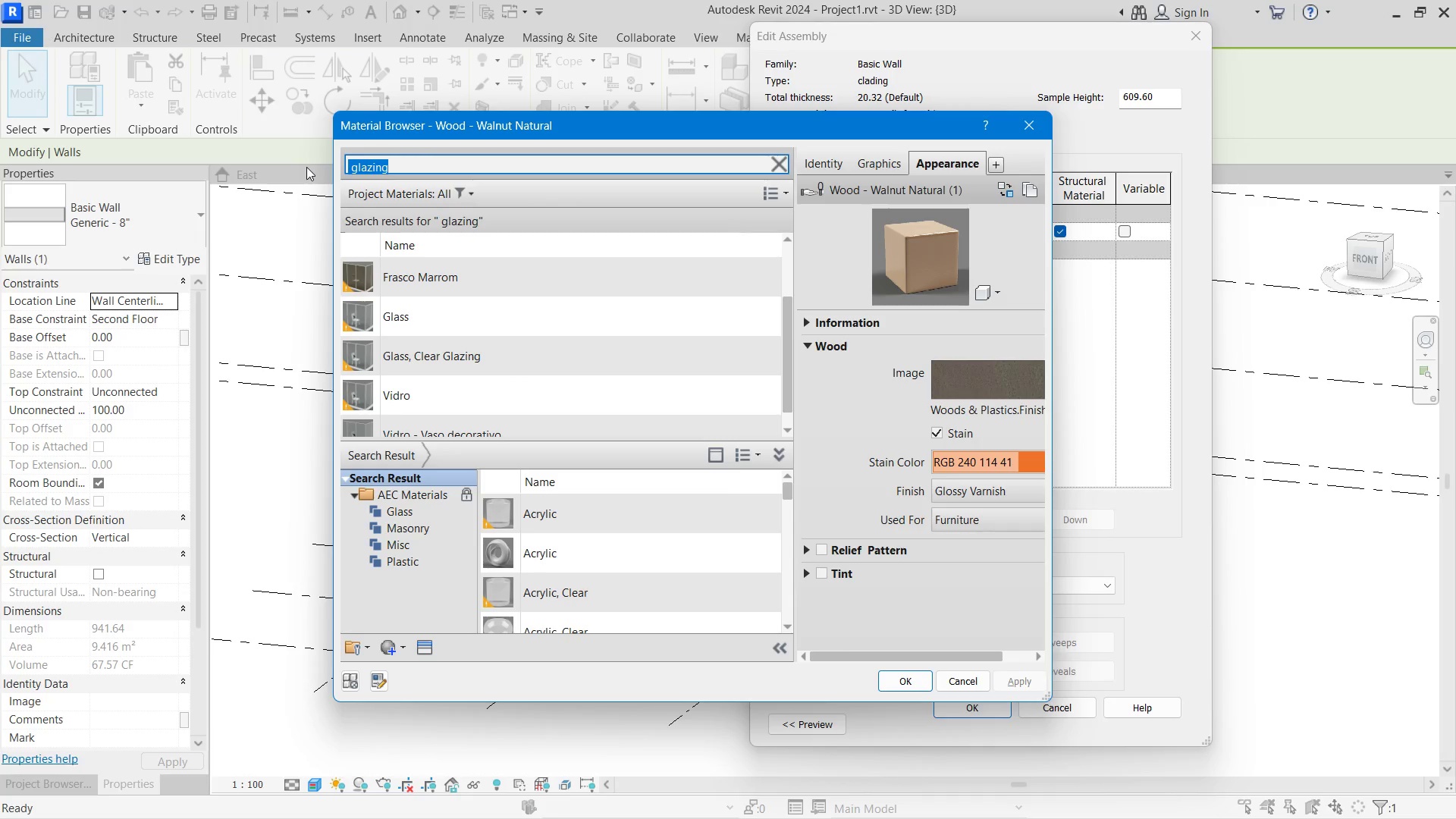 
key(Control+ControlLeft)
 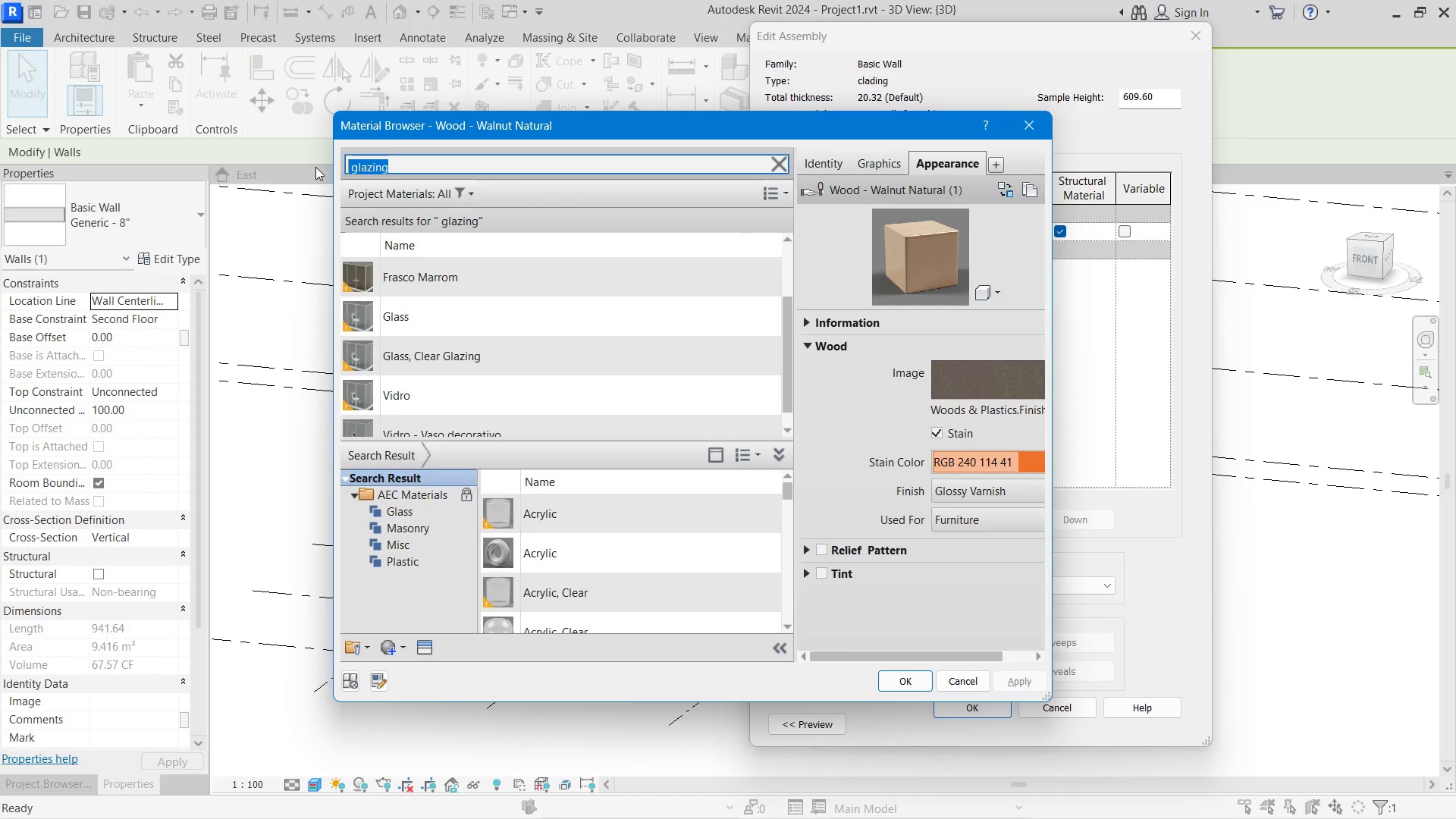 
key(Control+V)
 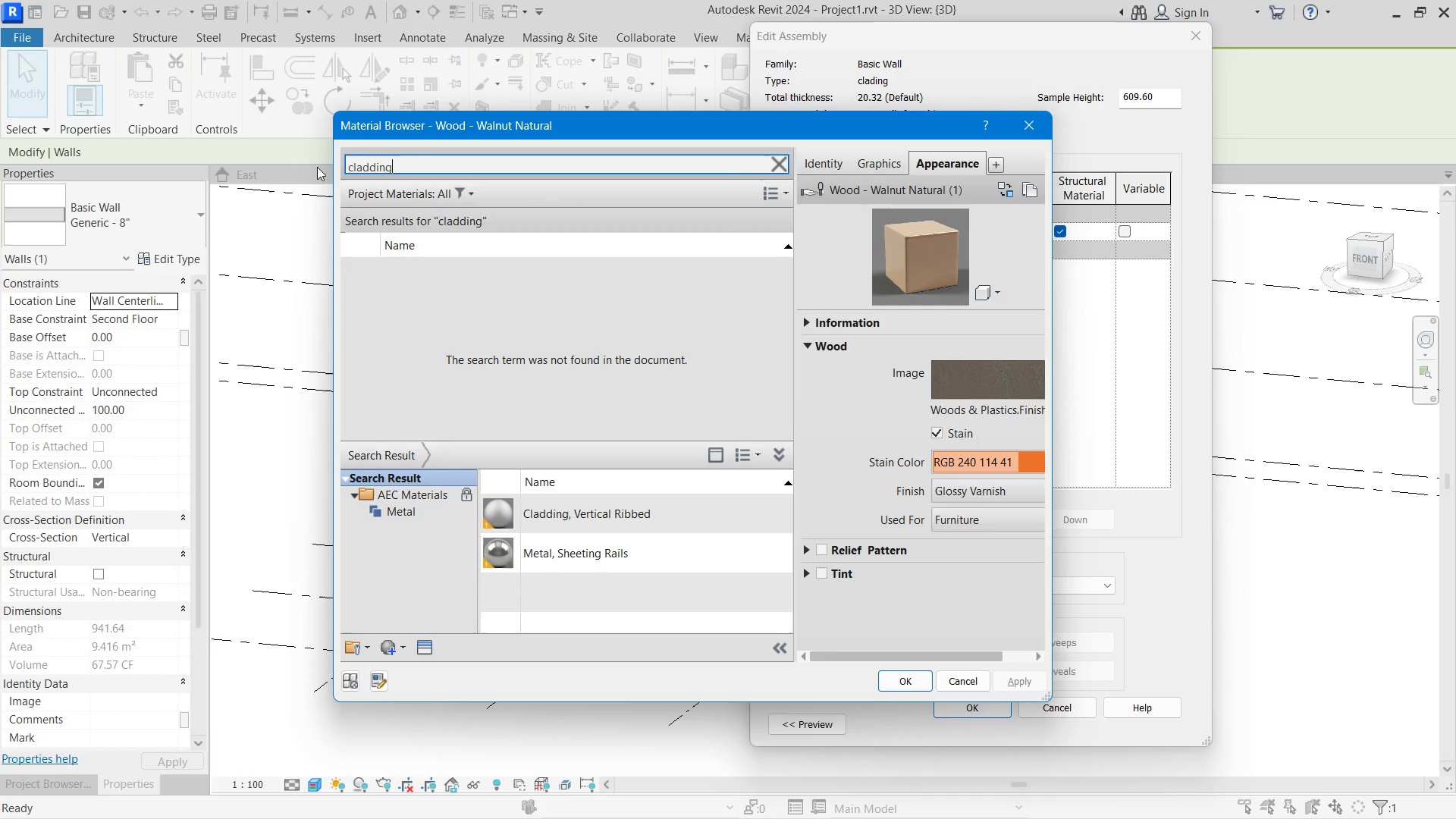 
key(Enter)
 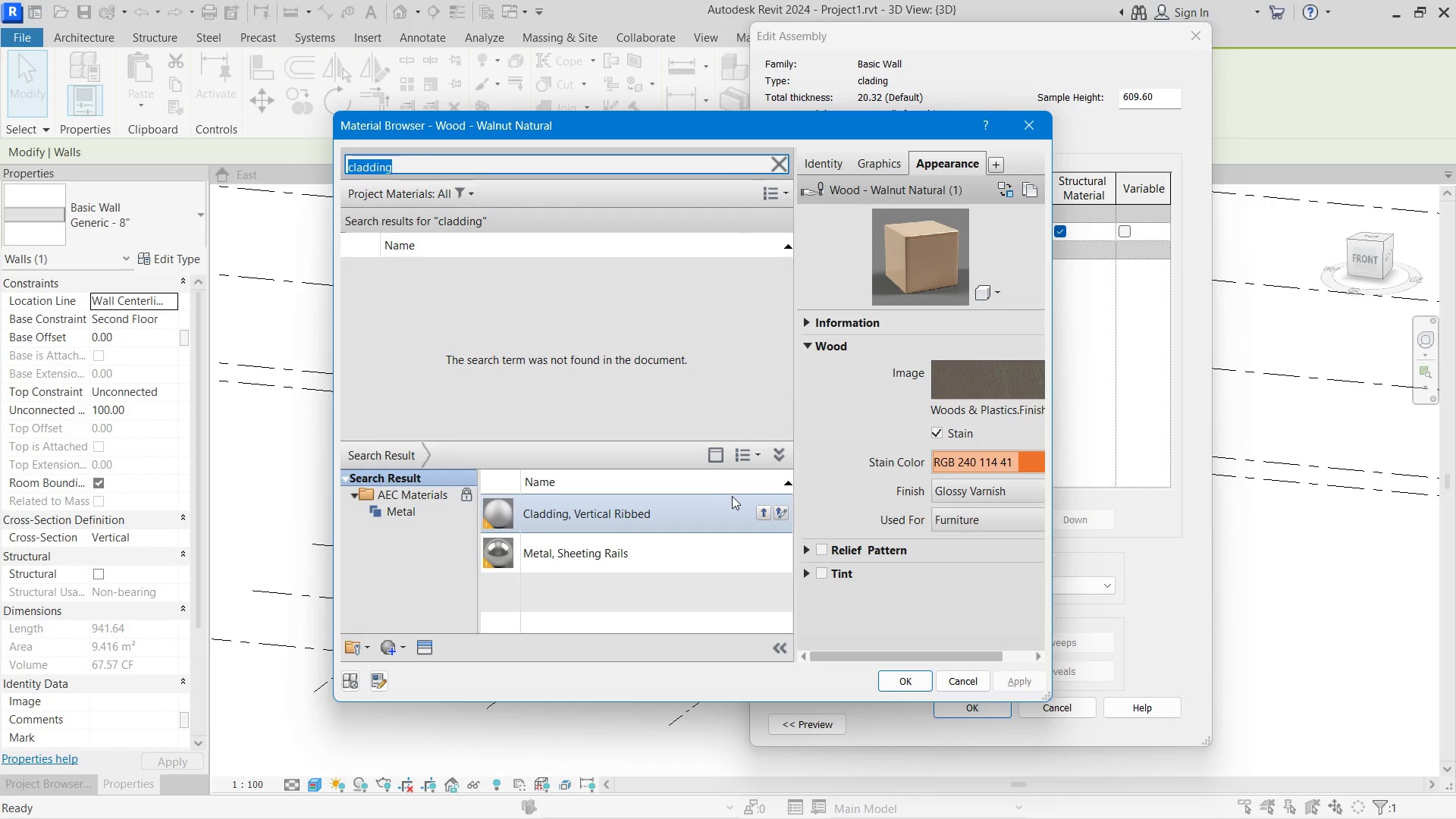 
left_click([759, 511])
 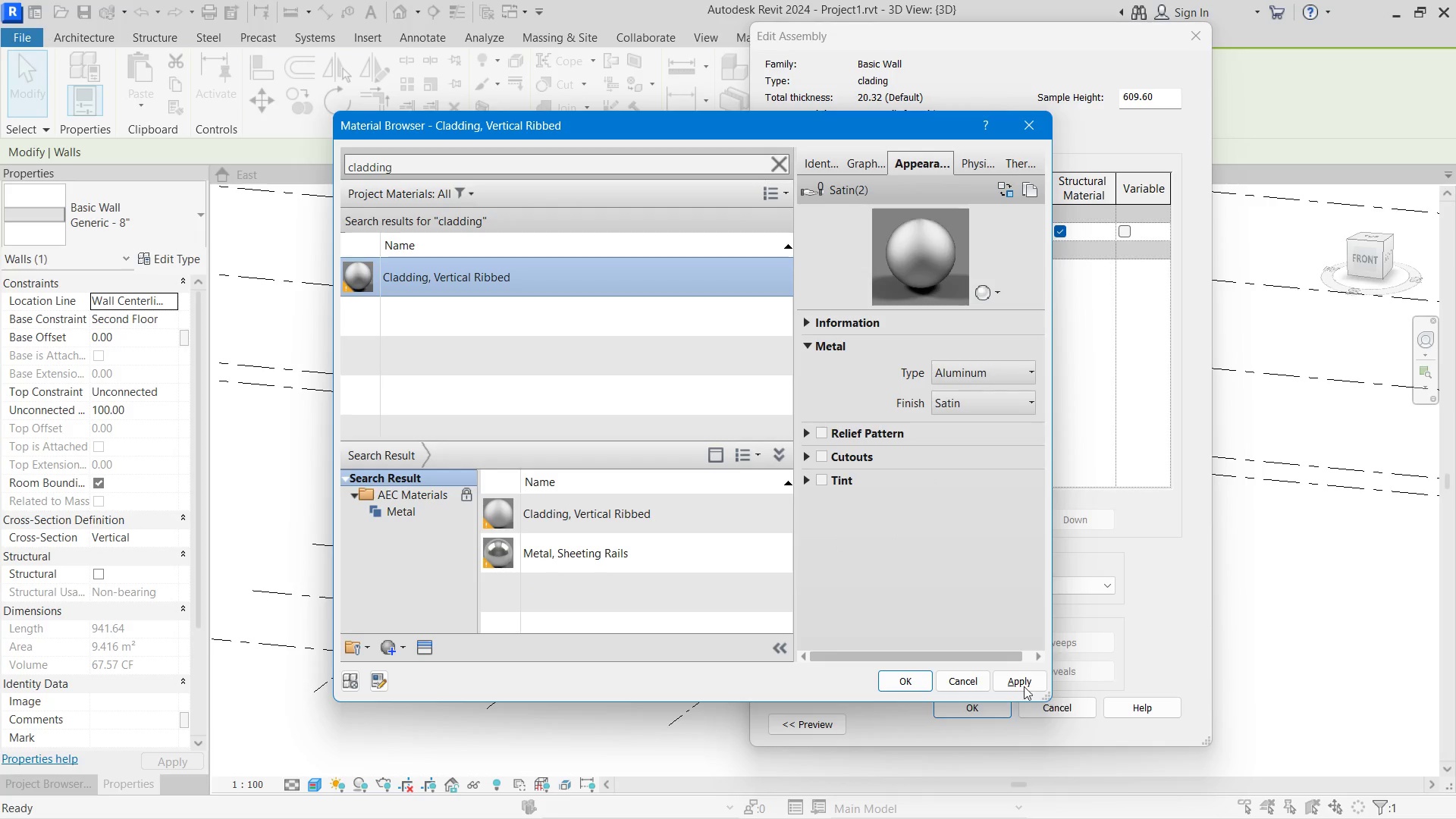 
double_click([879, 679])
 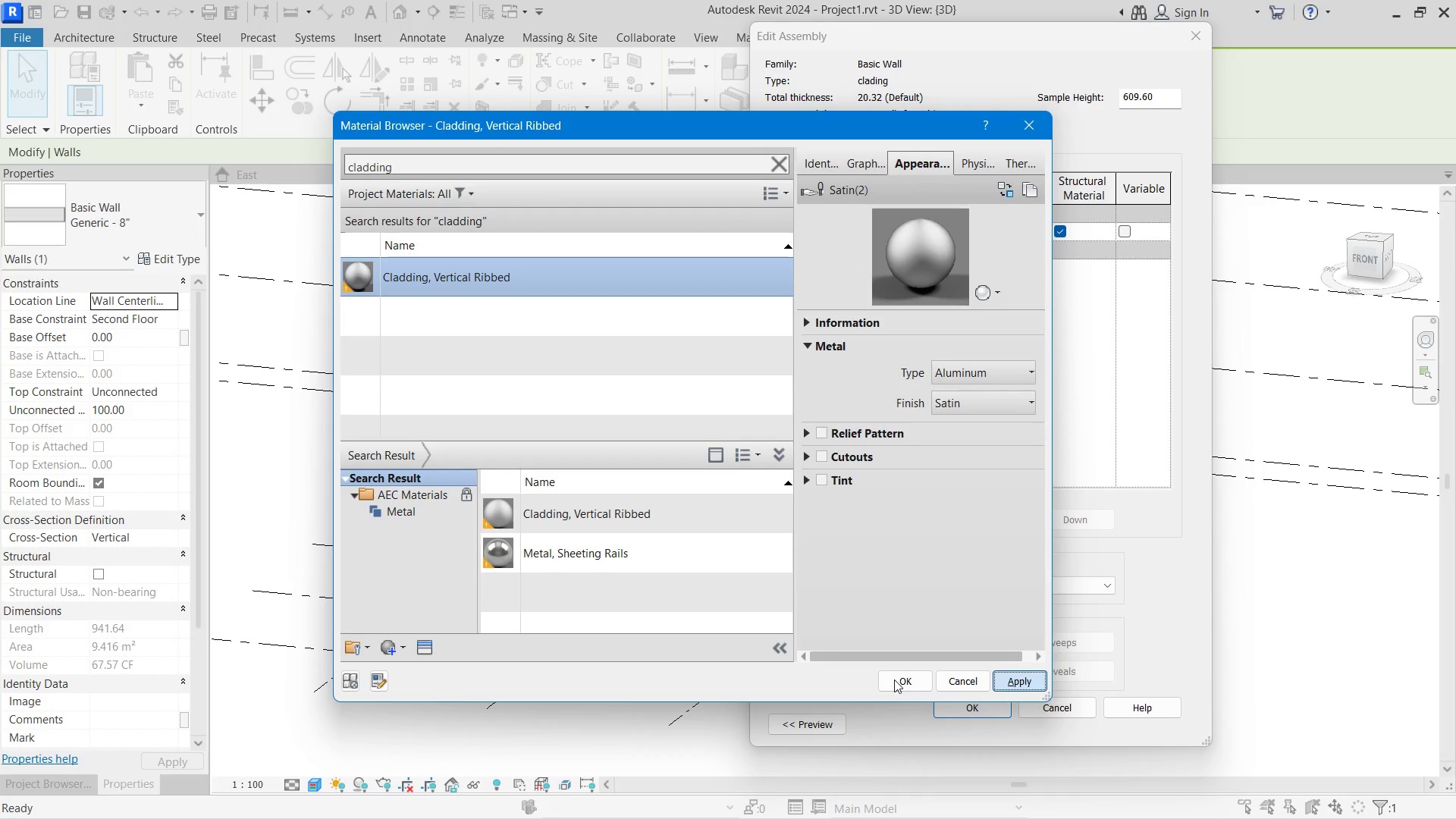 
left_click([894, 679])
 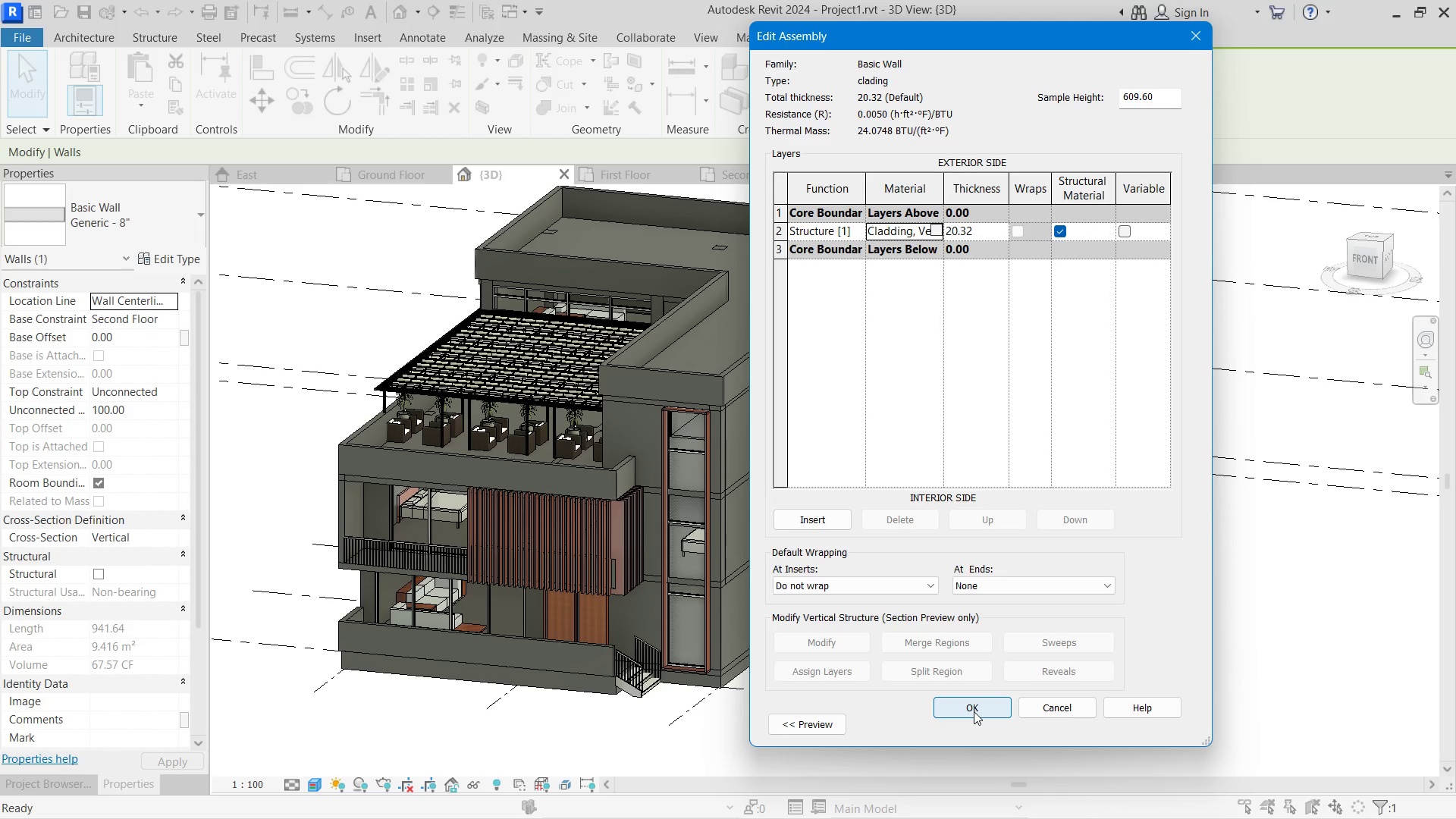 
left_click([974, 711])
 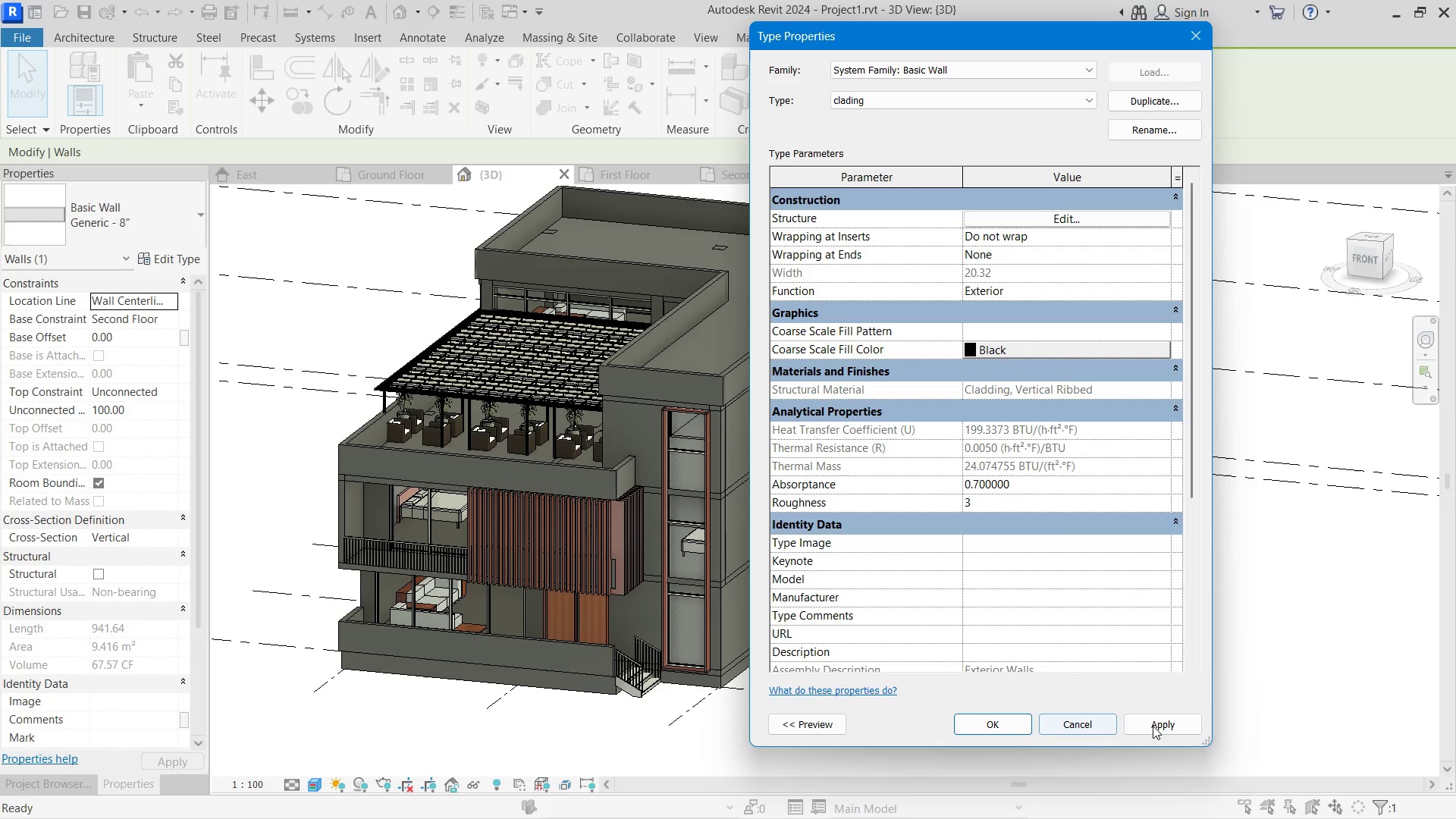 
left_click([1178, 726])
 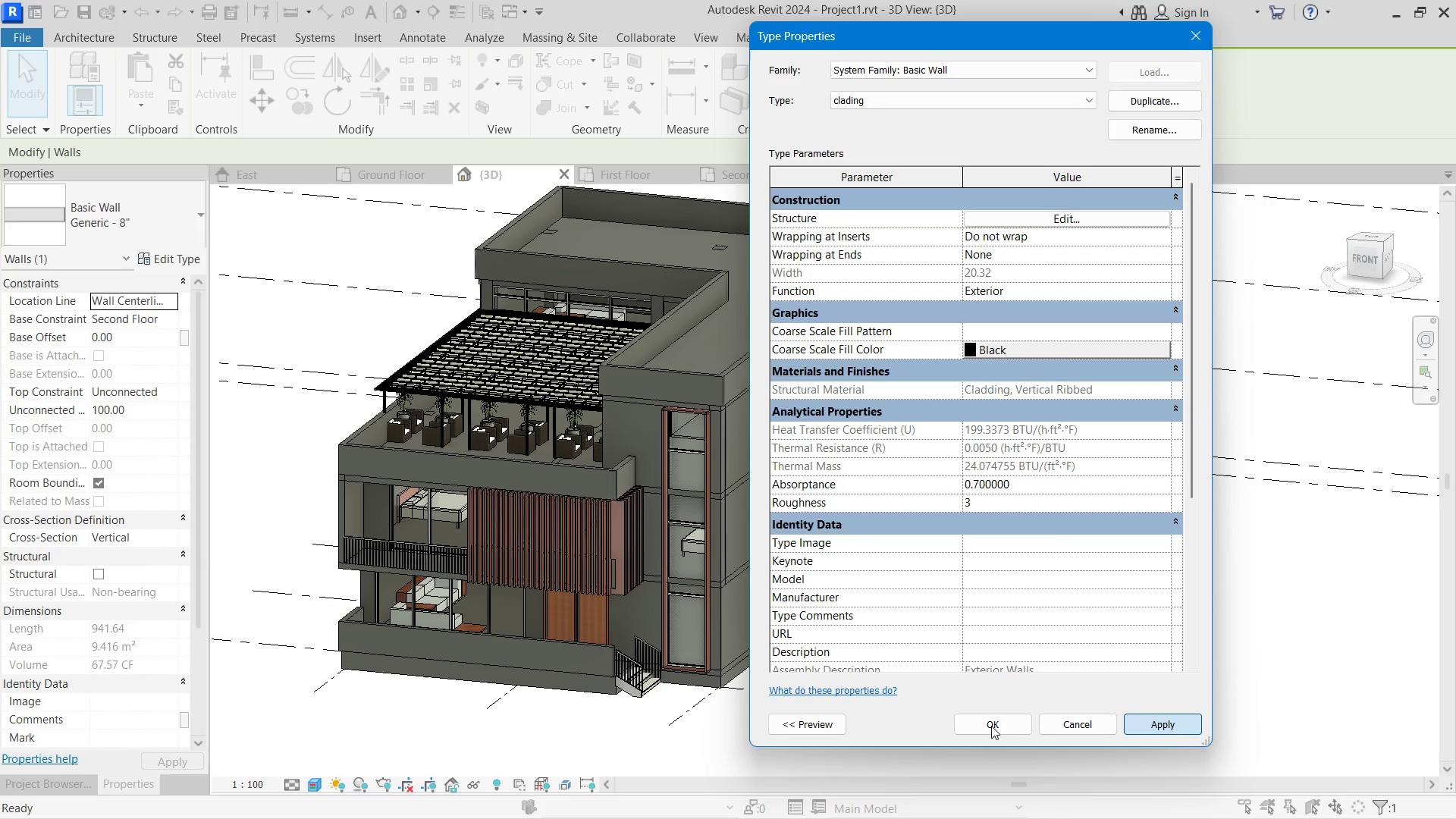 
left_click([991, 726])
 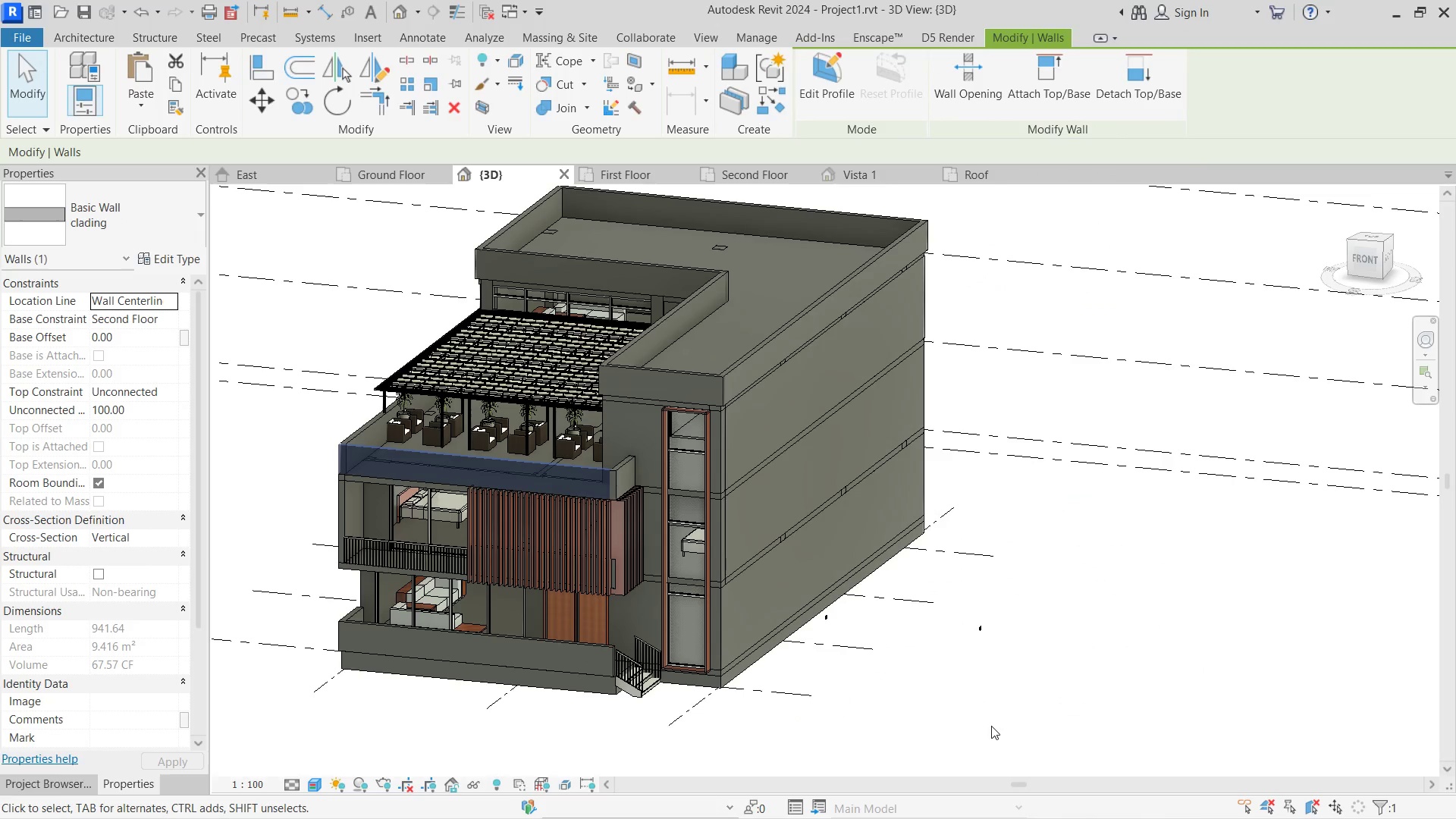 
left_click([991, 726])
 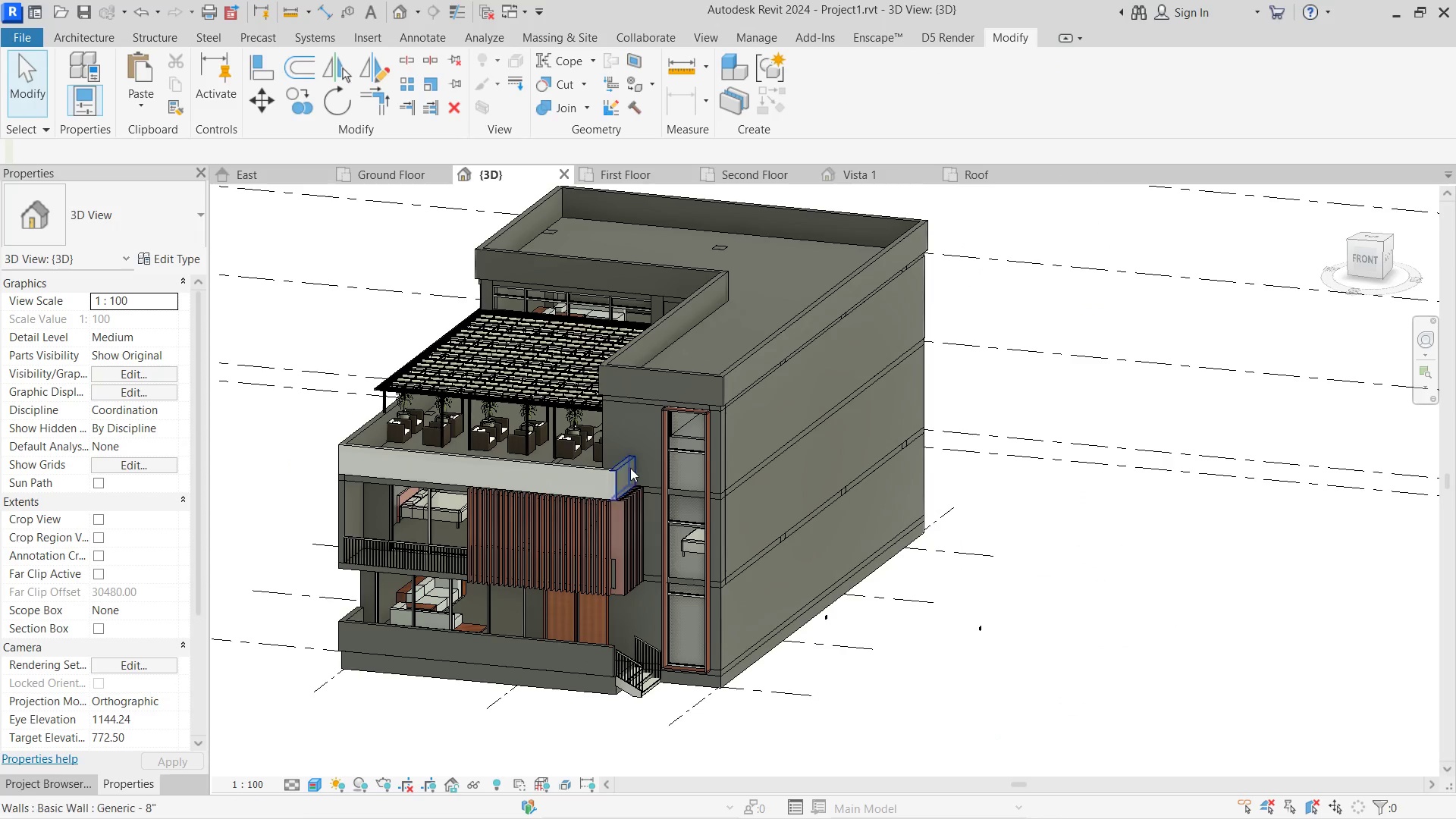 
scroll: coordinate [627, 469], scroll_direction: up, amount: 1.0
 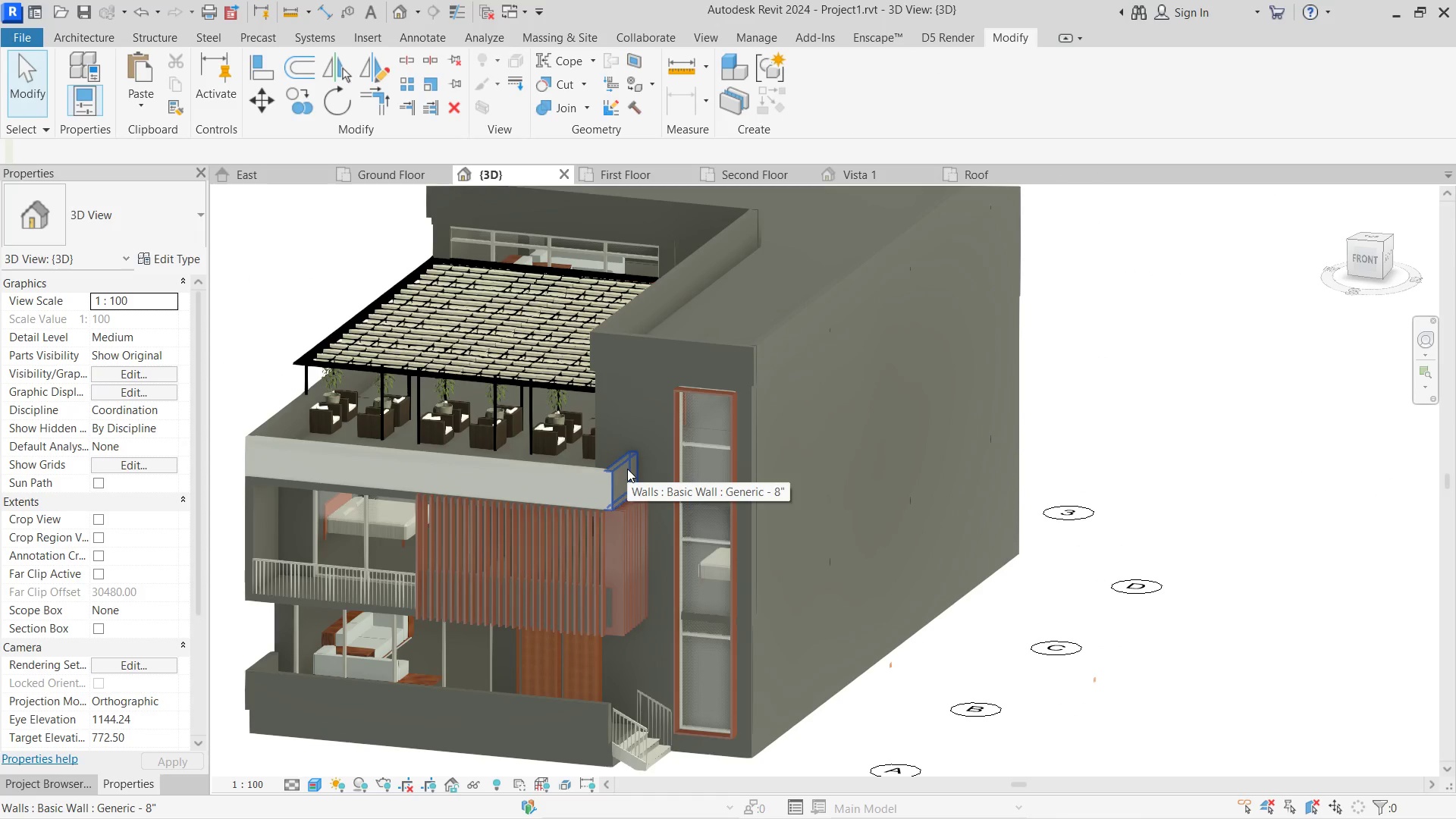 
left_click([627, 469])
 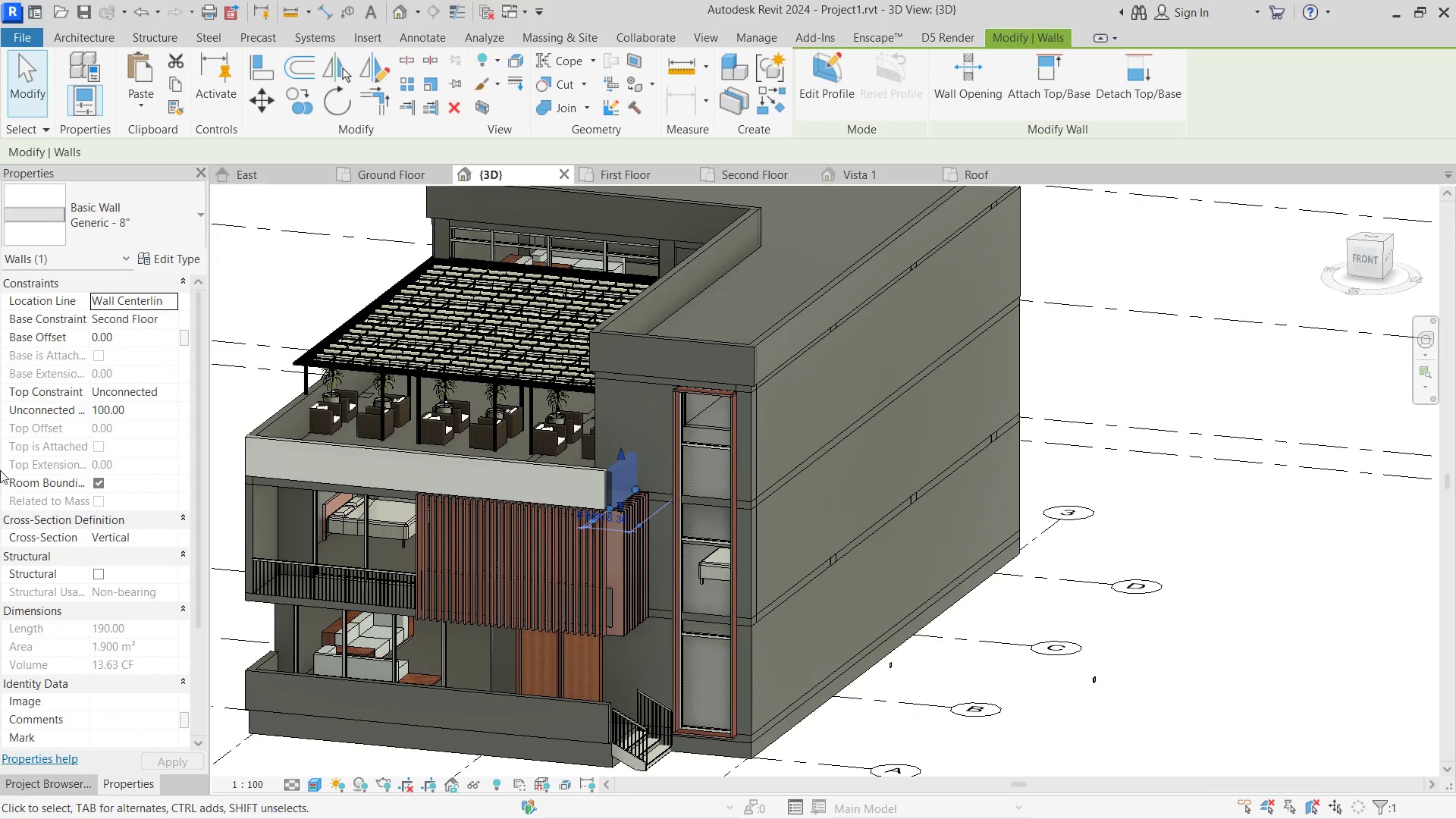 
left_click([96, 220])
 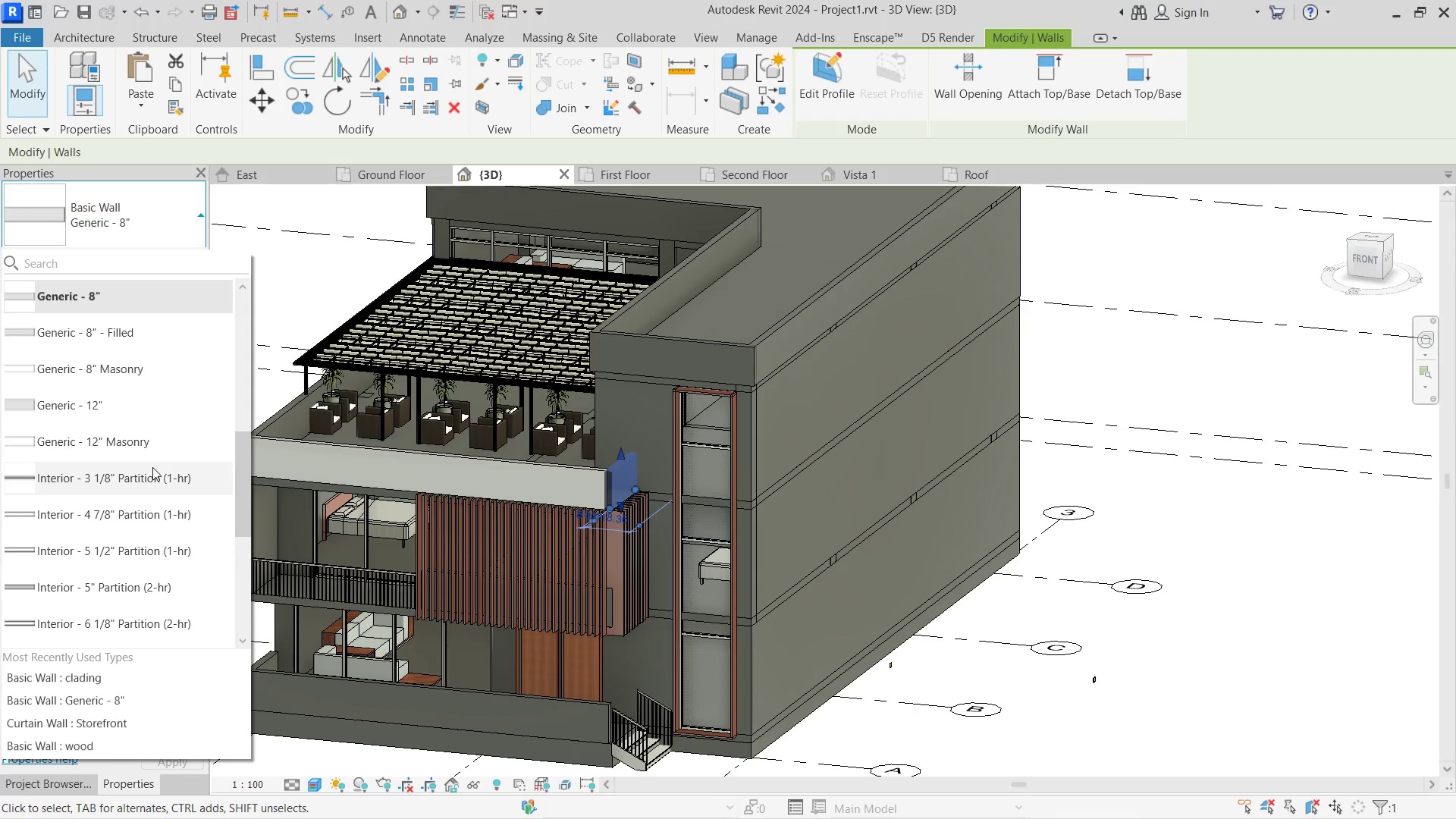 
scroll: coordinate [140, 474], scroll_direction: down, amount: 1.0
 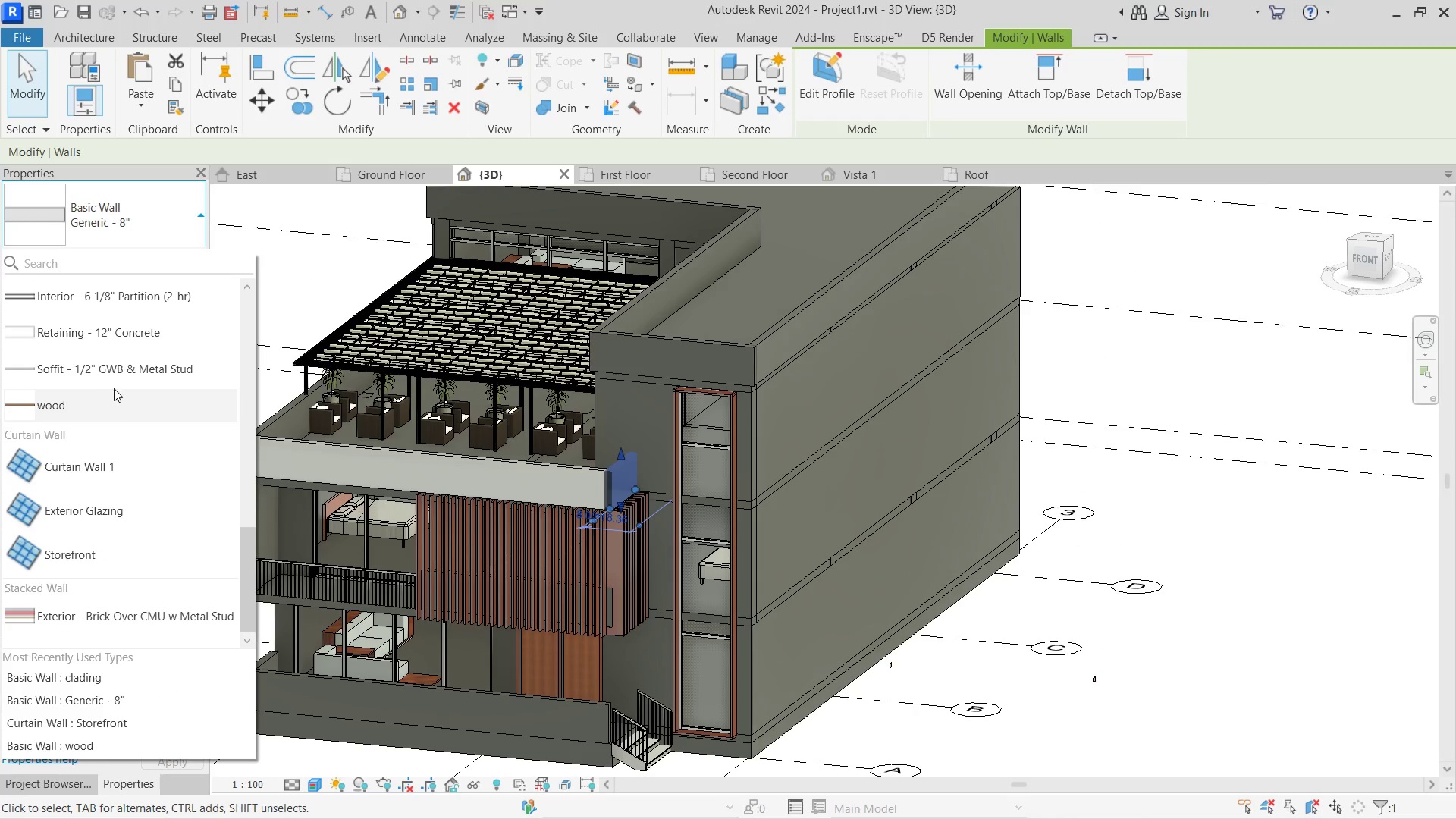 
scroll: coordinate [112, 382], scroll_direction: up, amount: 2.0
 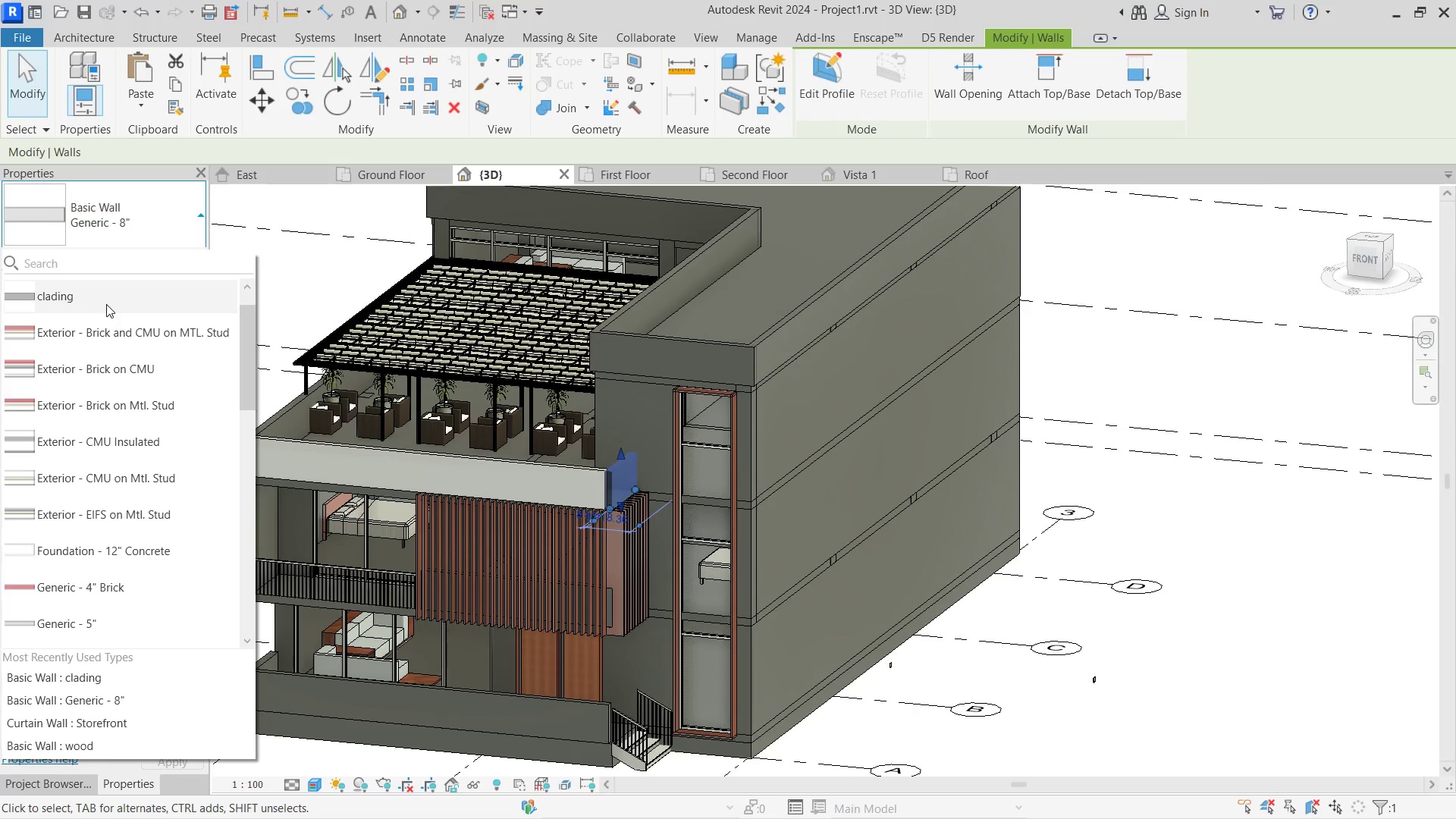 
left_click([105, 303])
 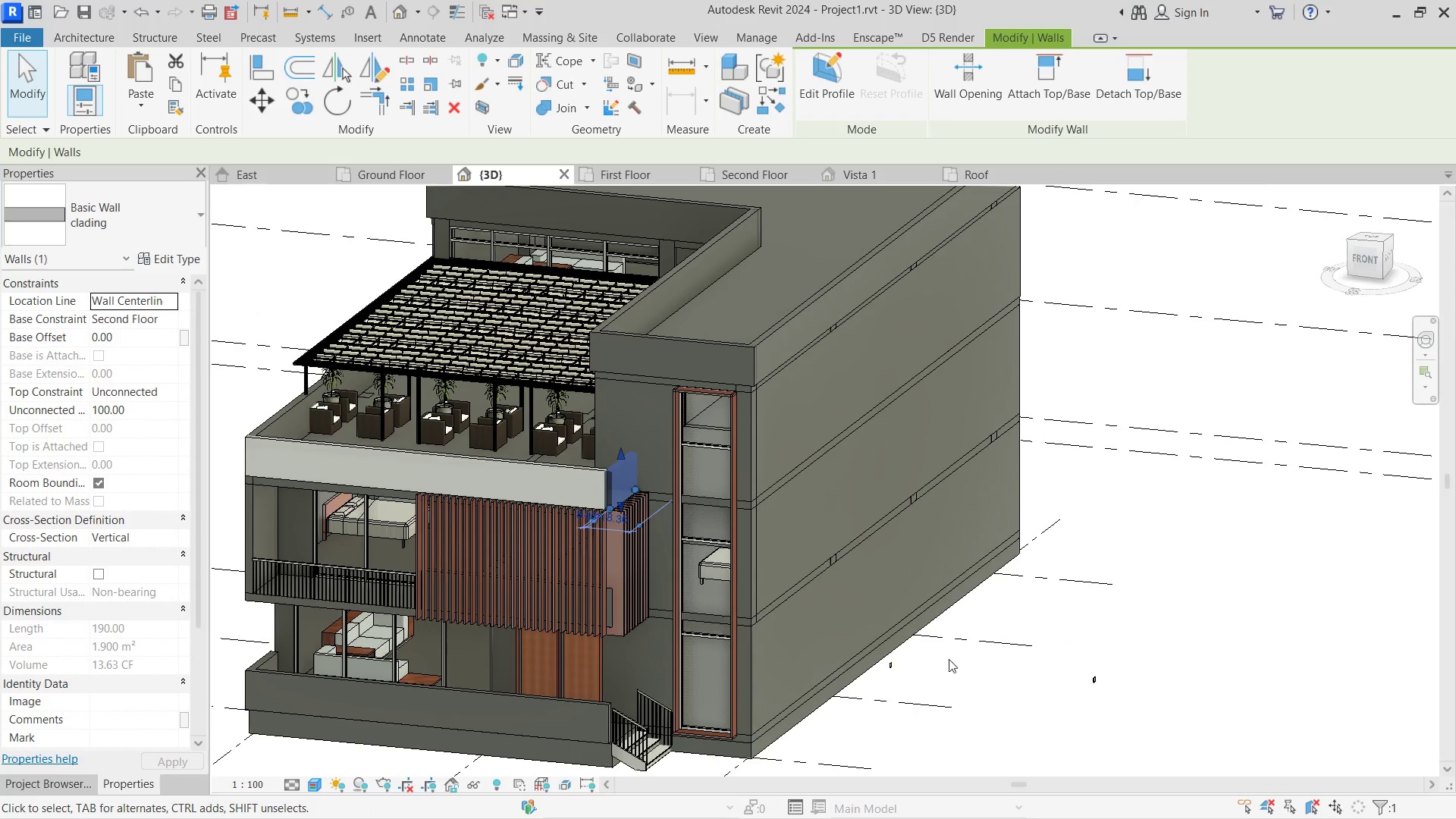 
left_click([938, 669])
 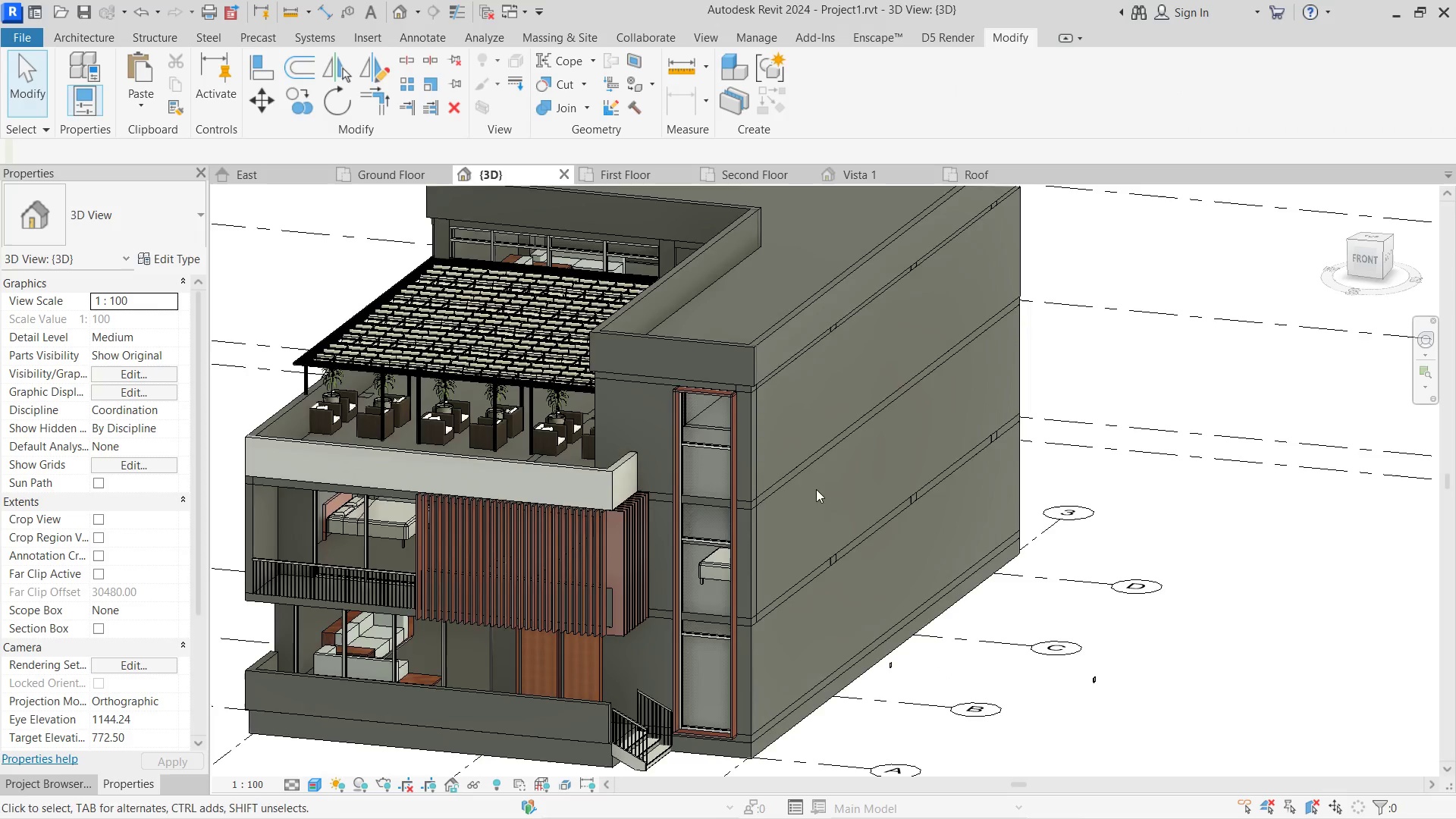 
scroll: coordinate [799, 453], scroll_direction: none, amount: 0.0
 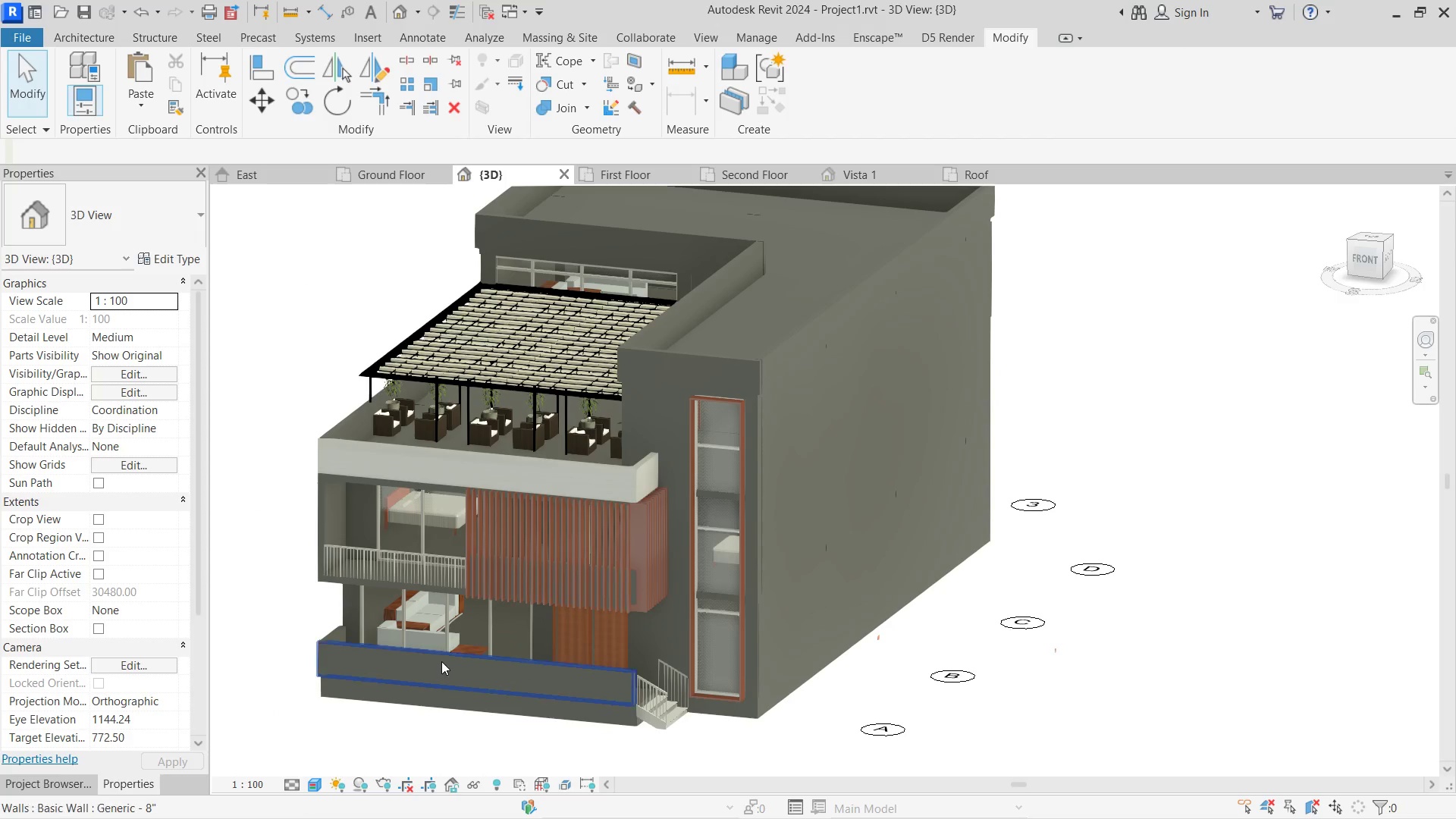 
left_click([441, 660])
 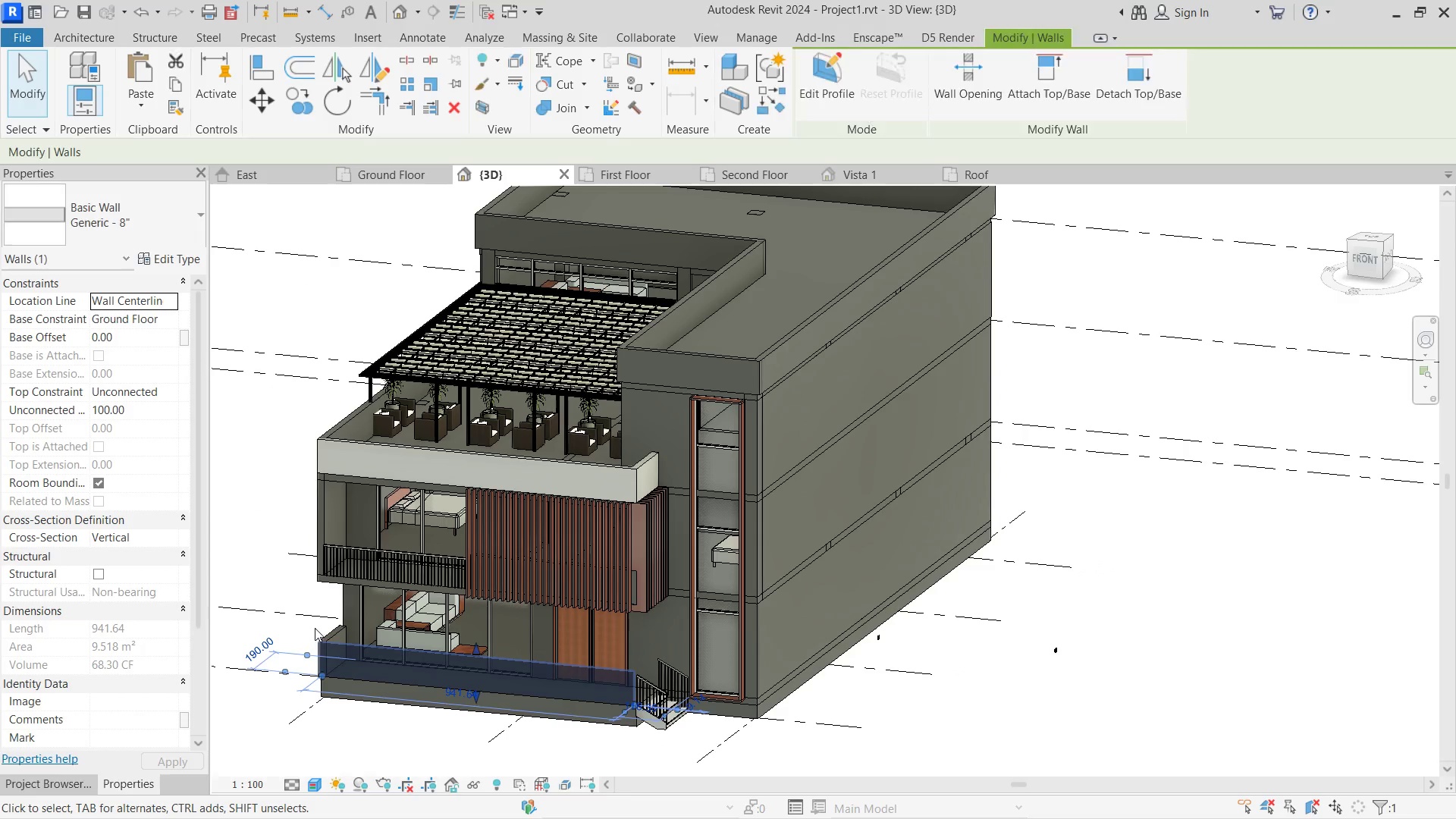 
hold_key(key=ControlLeft, duration=0.81)
left_click([333, 630])
 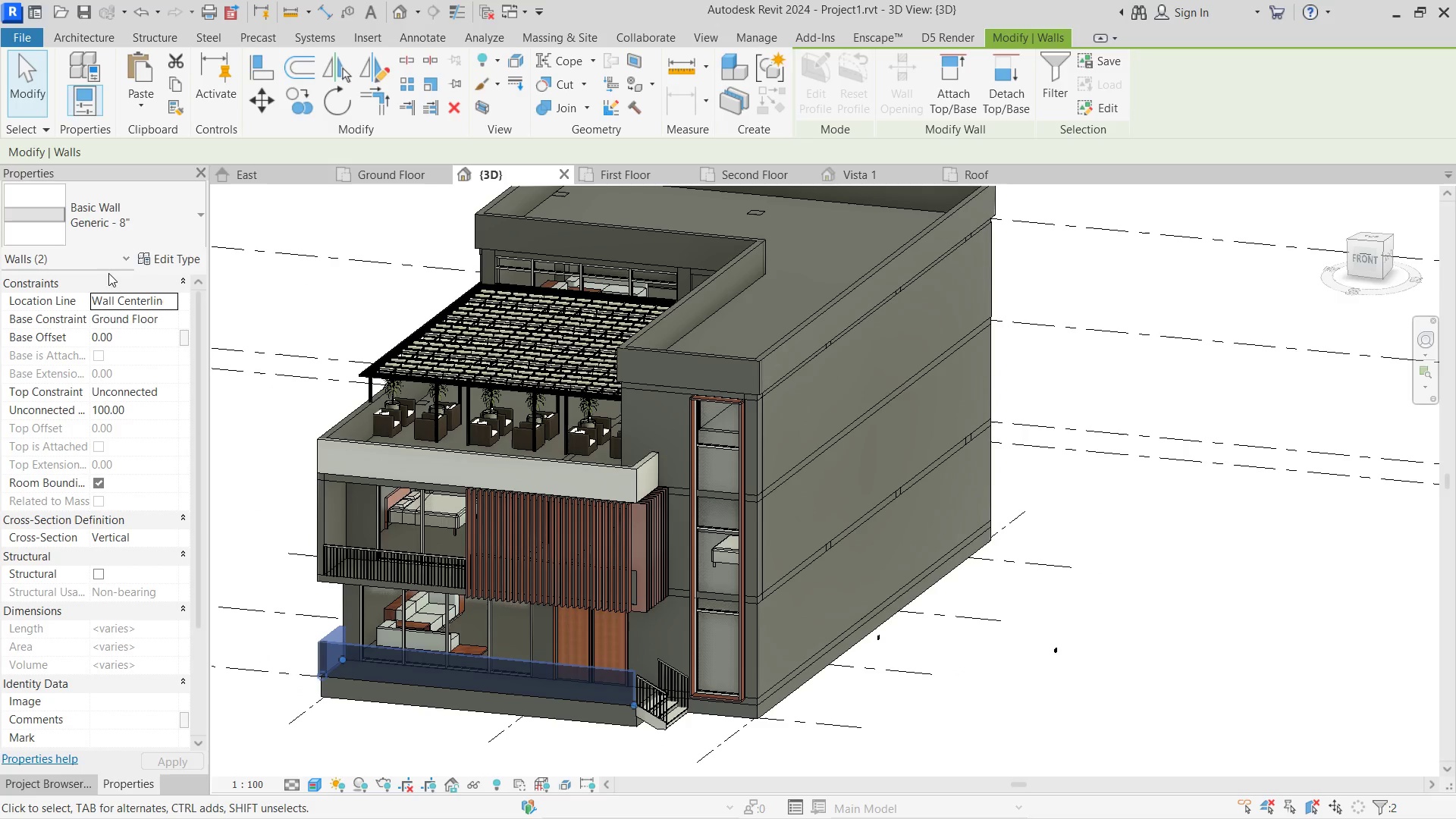 
scroll: coordinate [326, 628], scroll_direction: up, amount: 4.0
 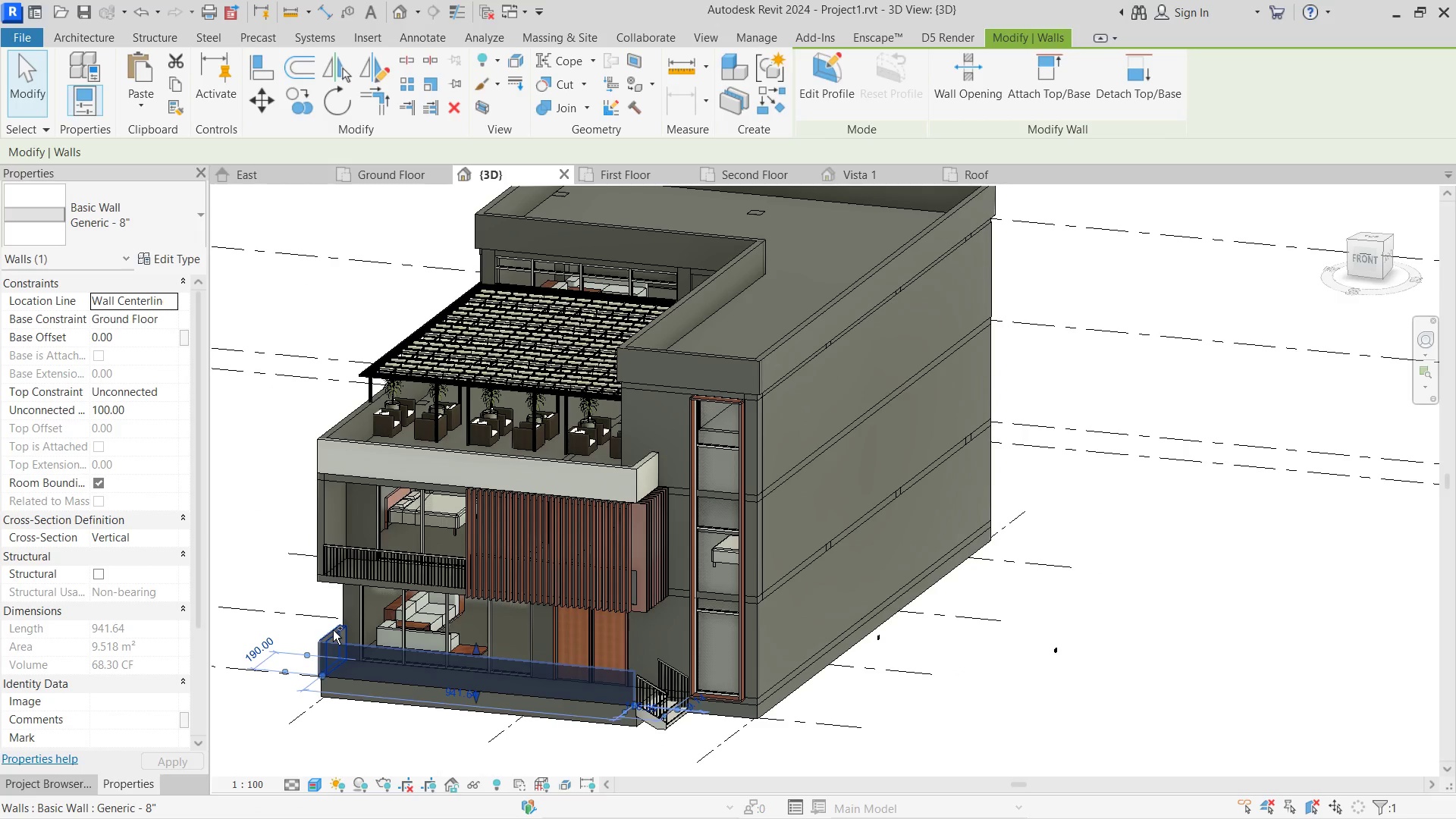 
left_click([127, 213])
 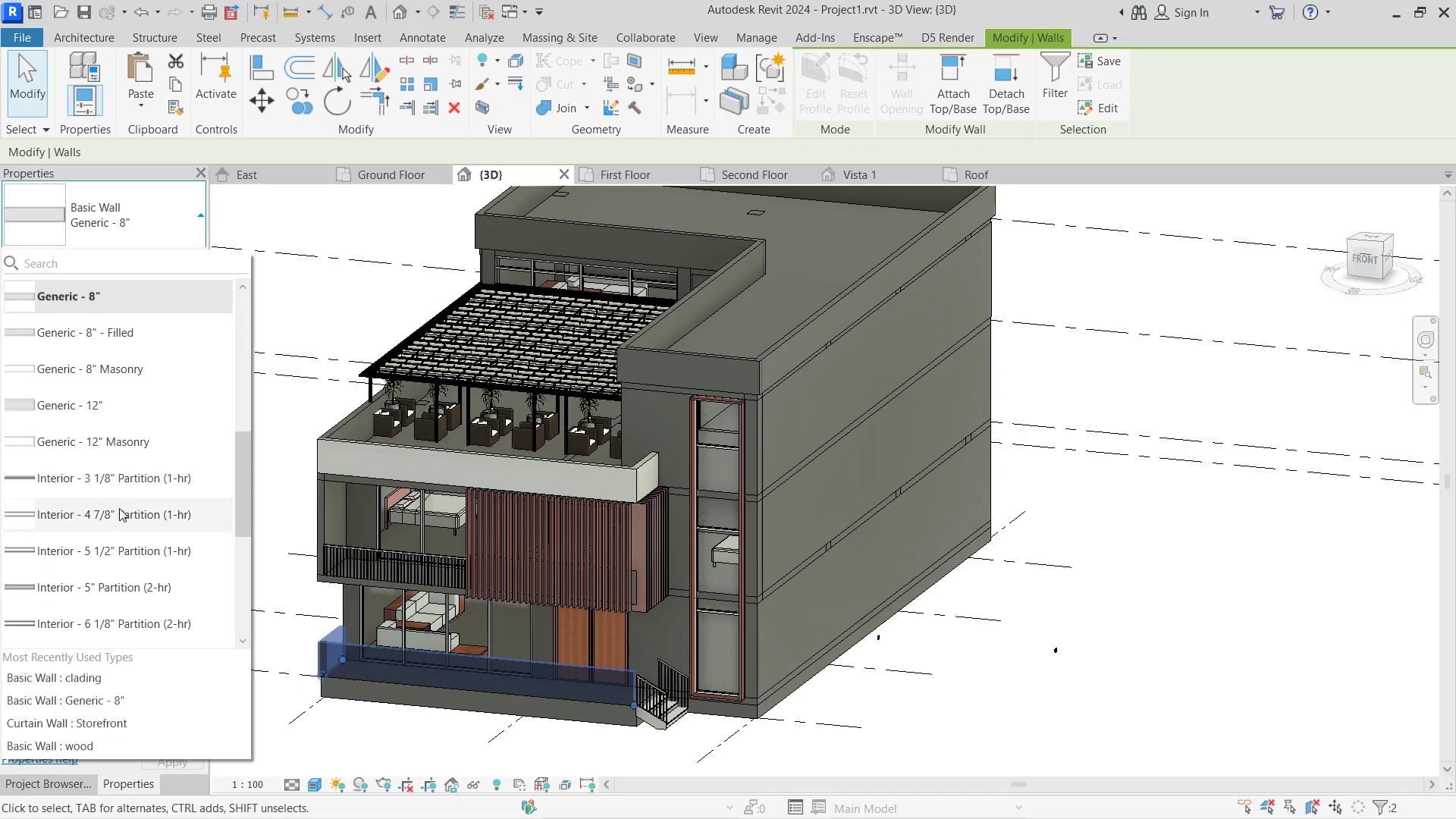 
scroll: coordinate [93, 486], scroll_direction: down, amount: 3.0
 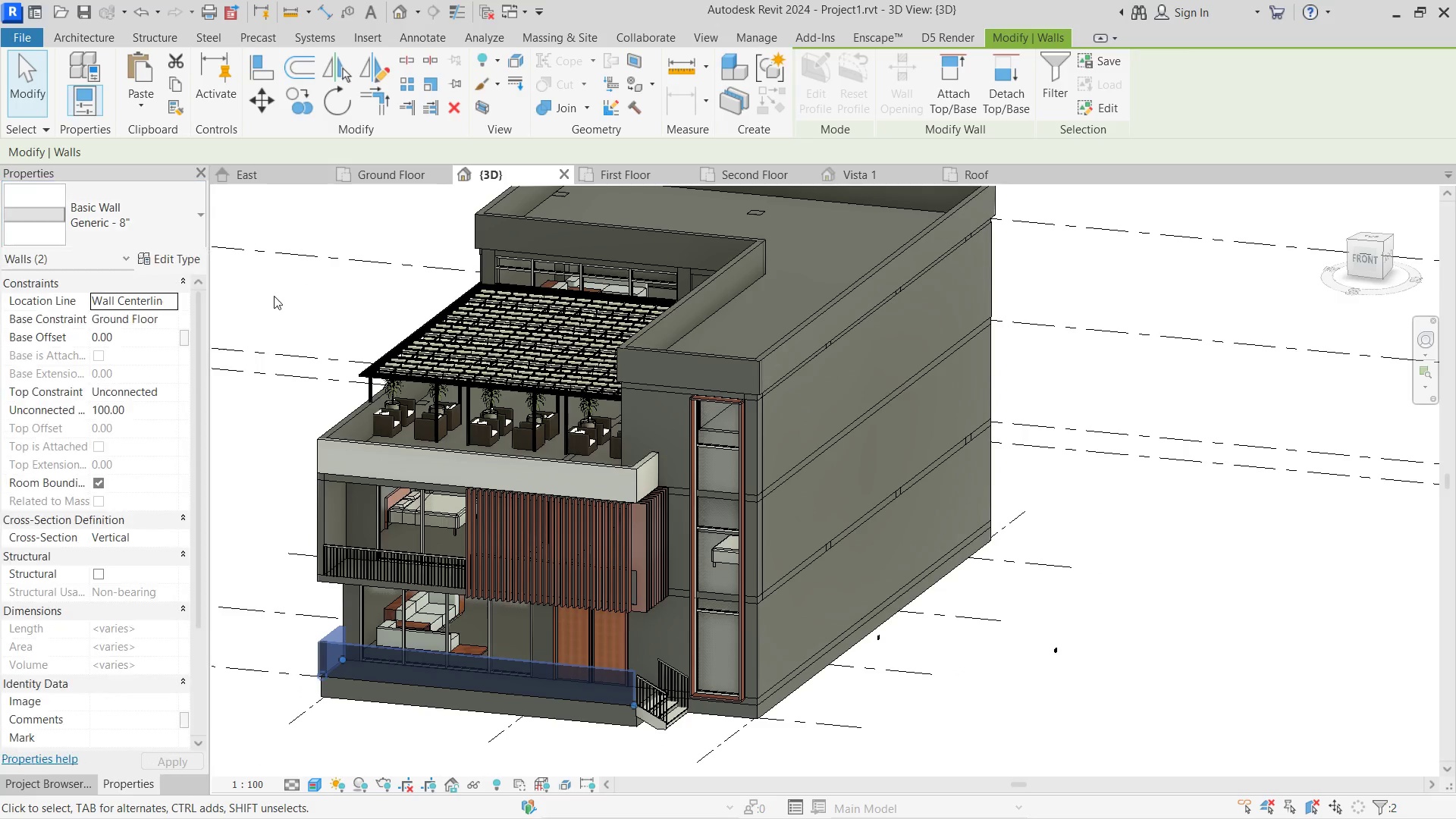 
double_click([332, 290])
 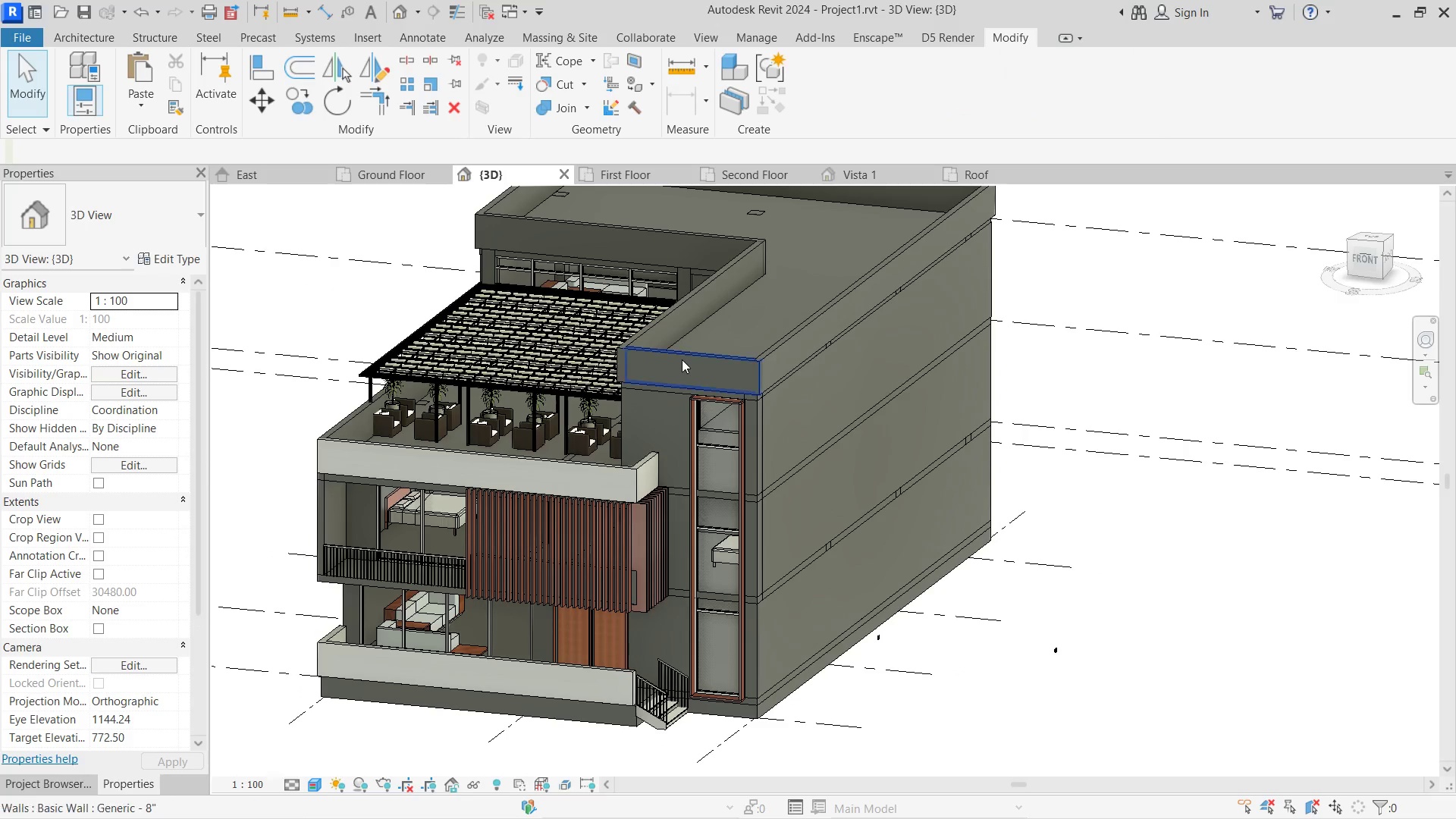 
left_click([683, 358])
 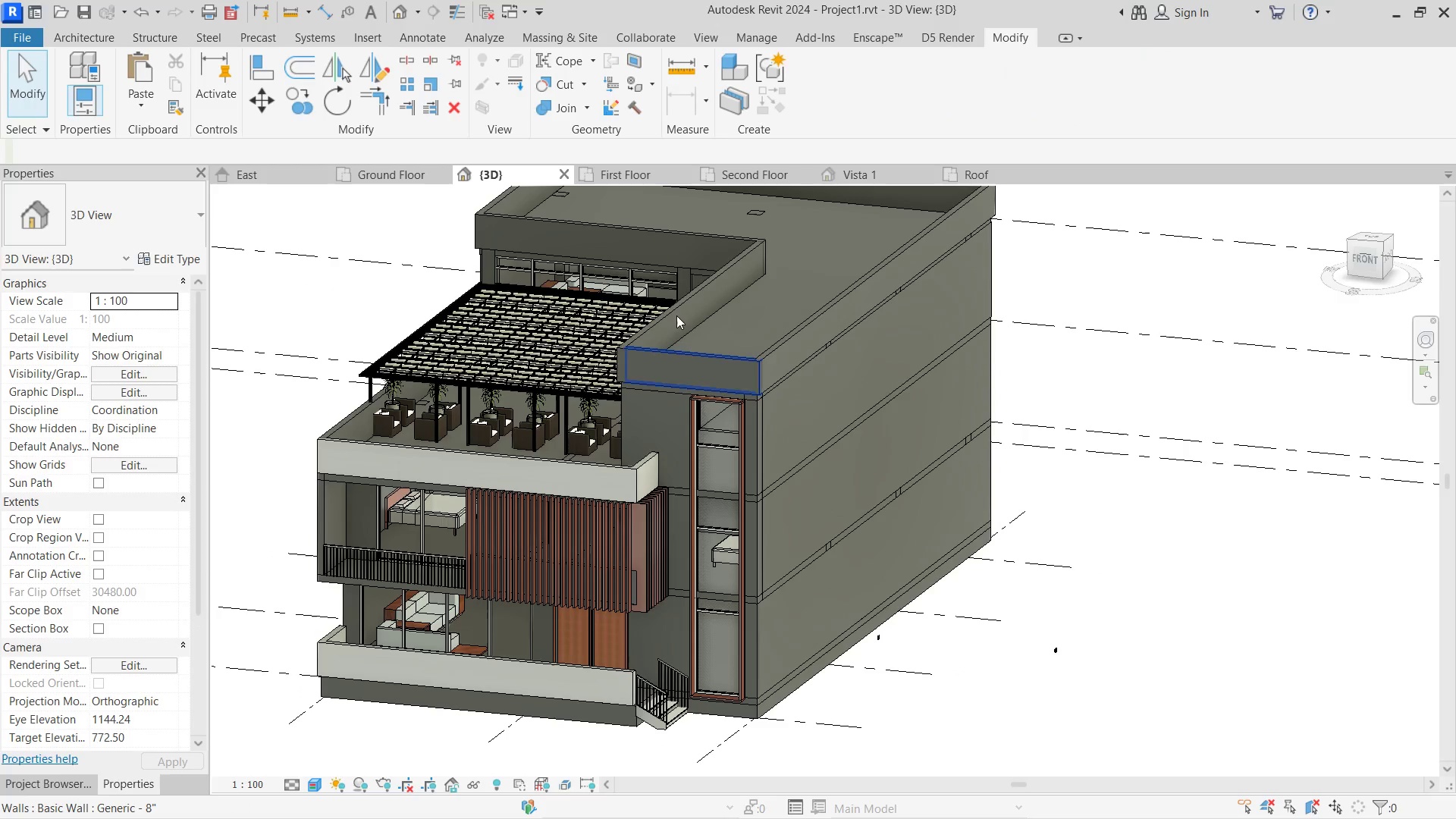 
hold_key(key=ControlLeft, duration=1.02)
double_click([683, 234])
 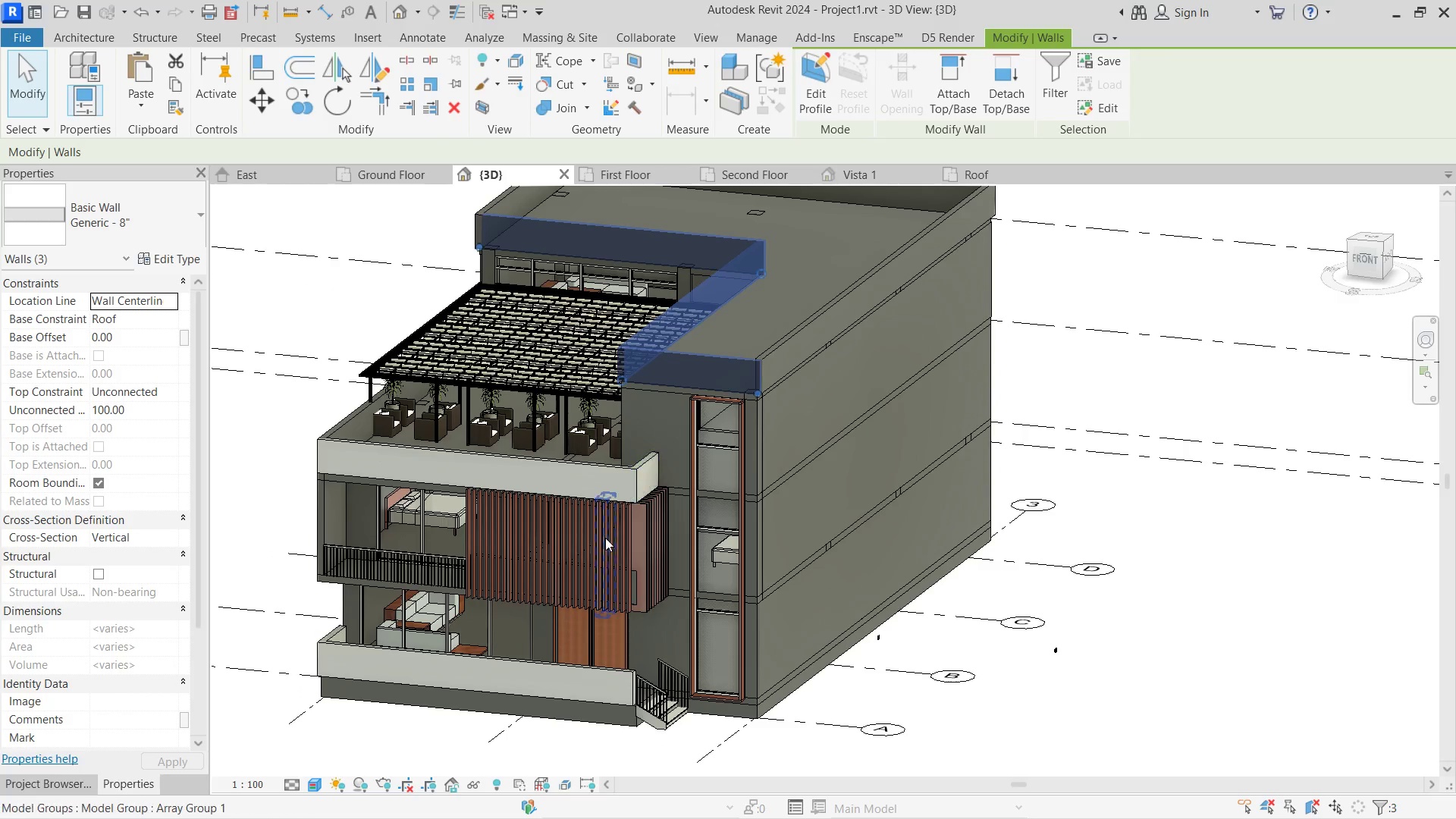 
hold_key(key=ShiftLeft, duration=1.19)
 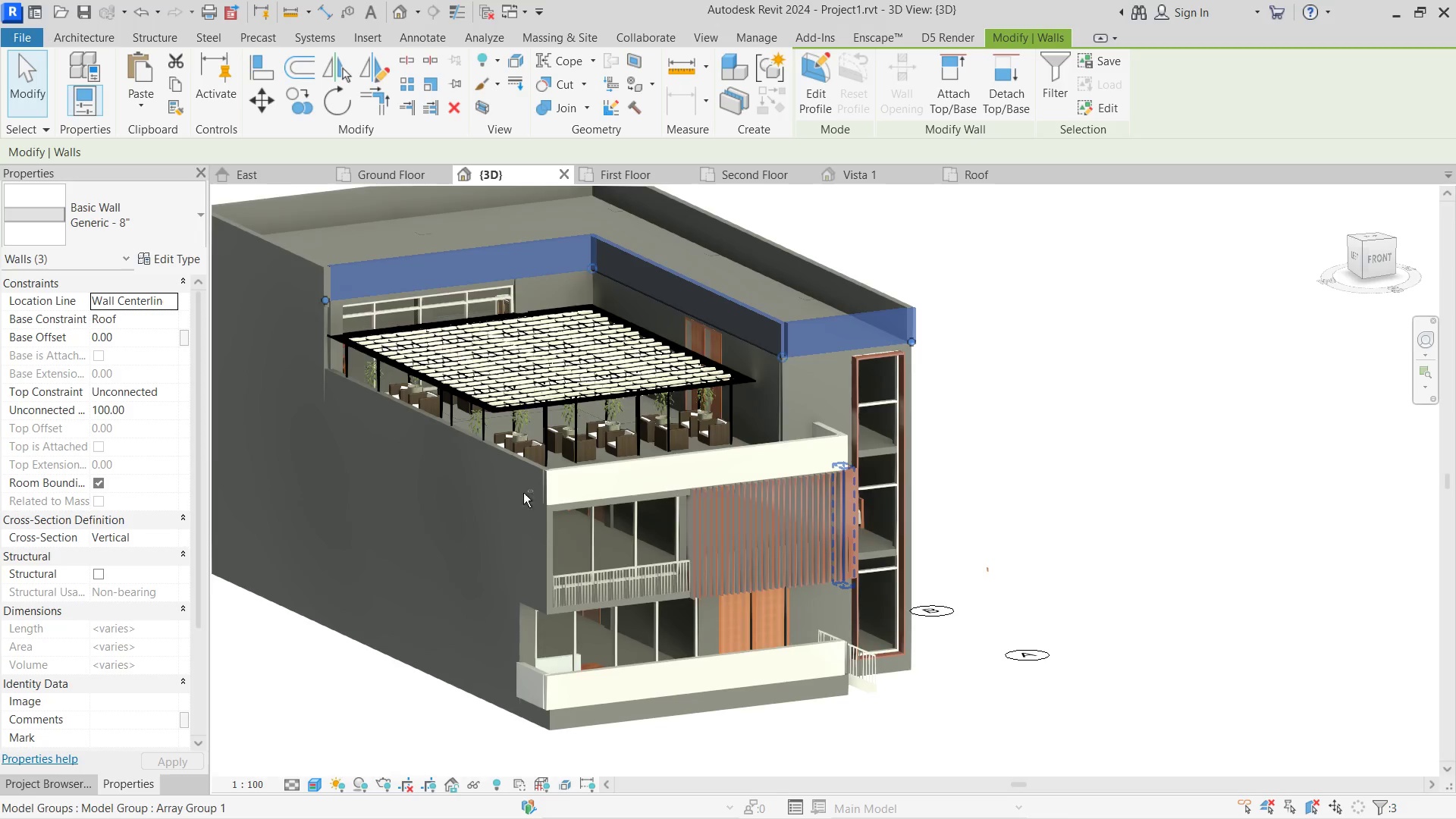 
hold_key(key=ControlLeft, duration=1.36)
left_click([544, 545])
 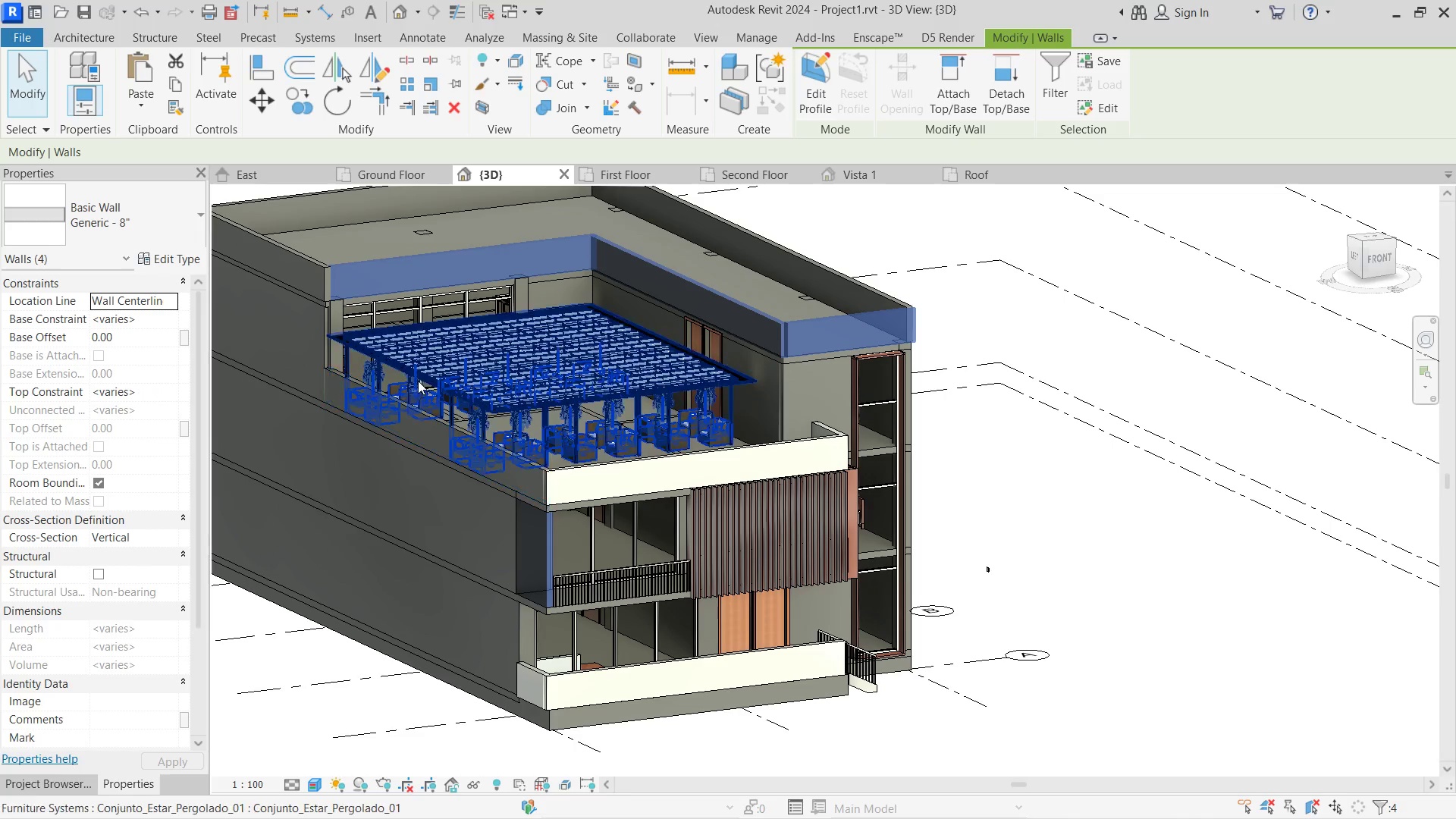 
hold_key(key=ControlLeft, duration=2.2)
left_click([307, 256])
 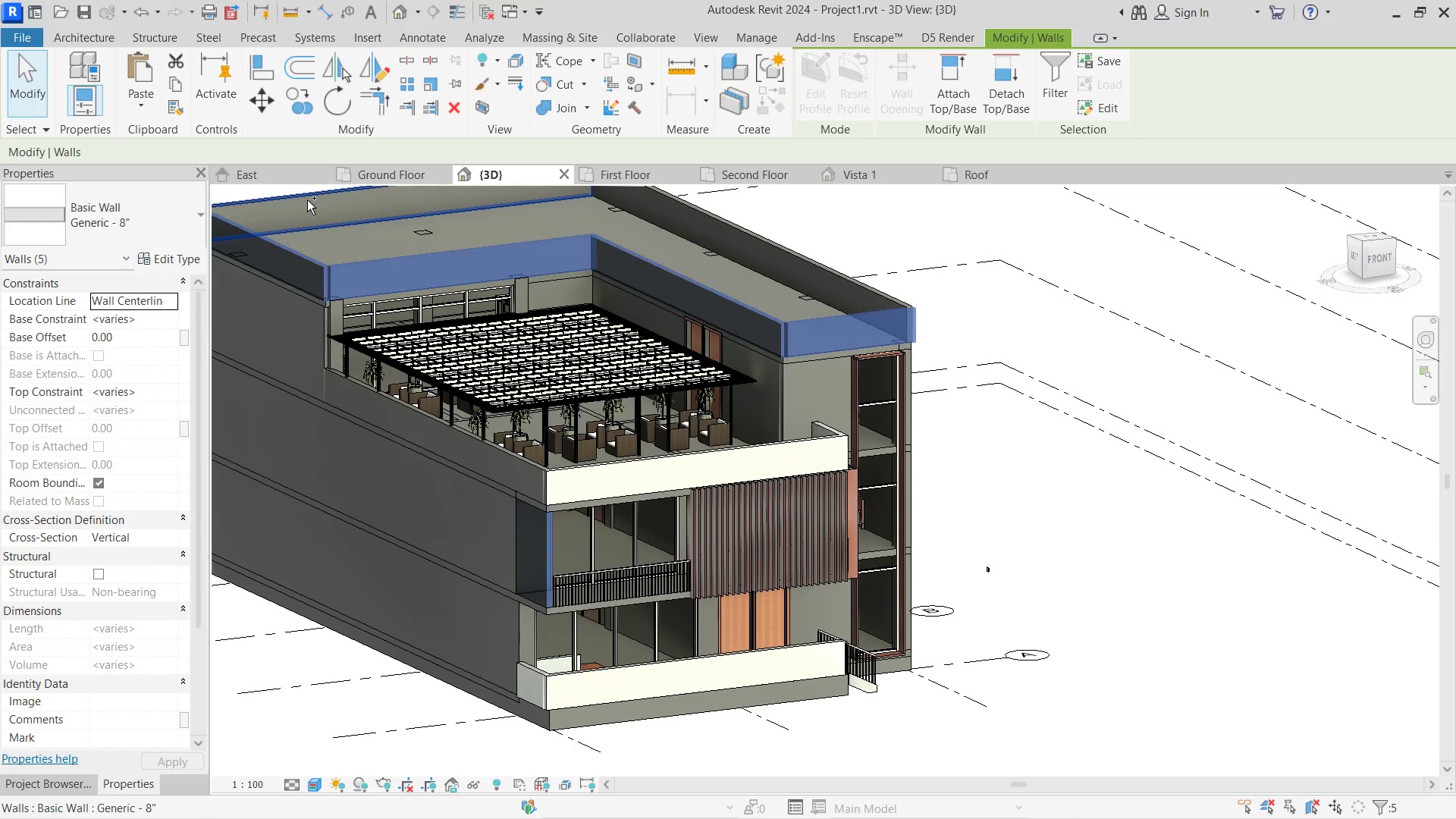 
left_click([307, 195])
 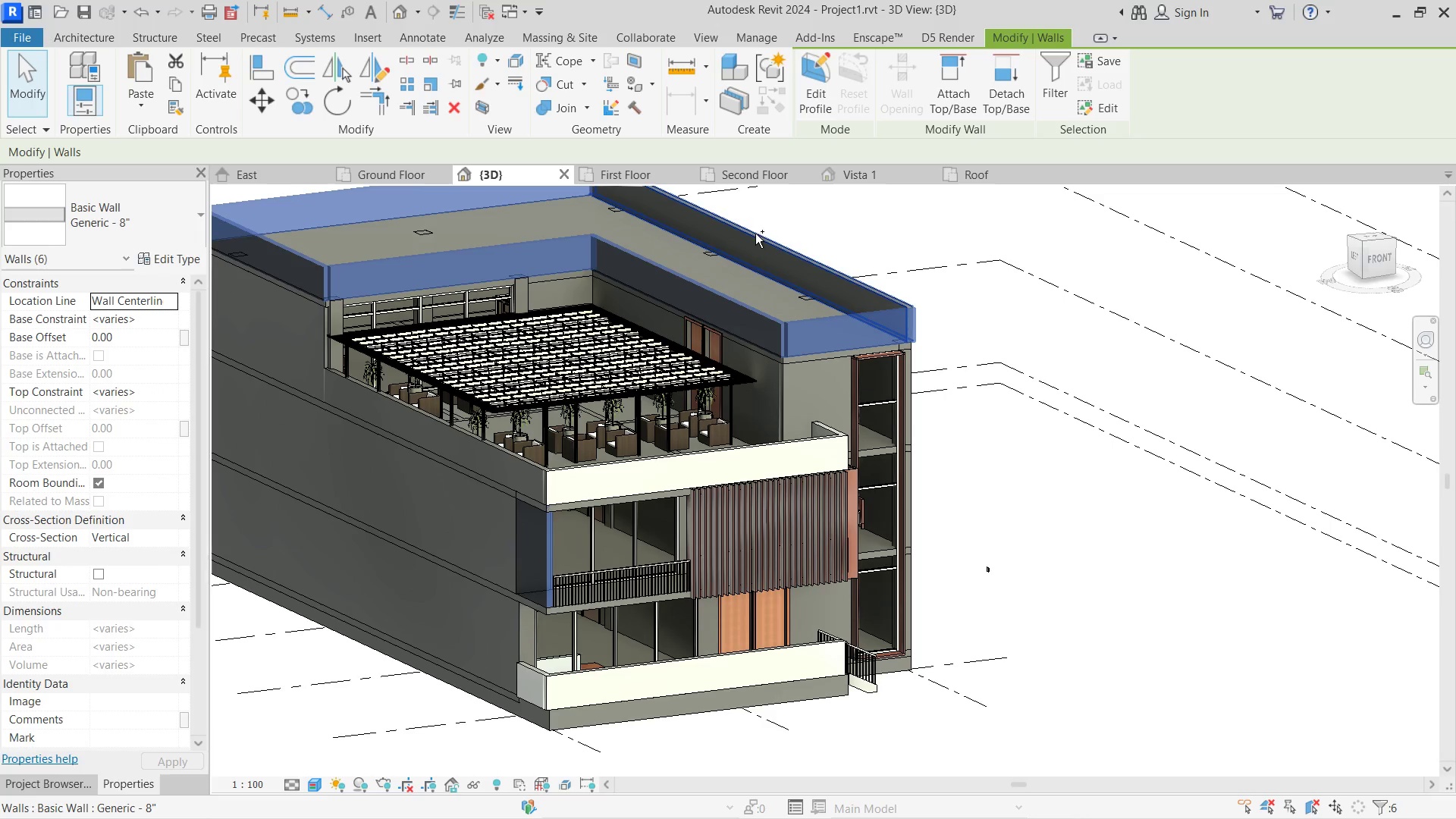 
left_click([755, 234])
 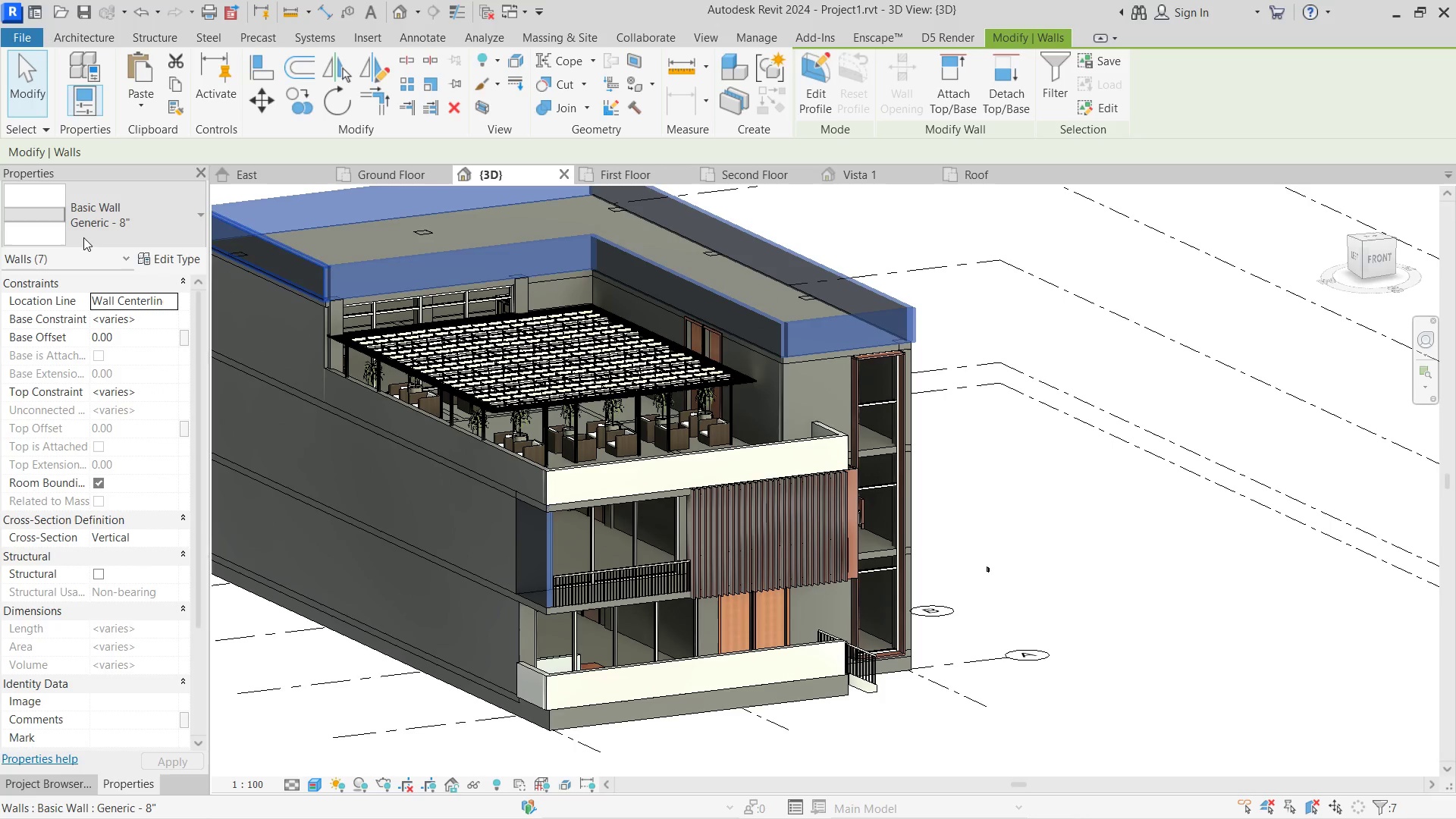 
left_click([83, 237])
 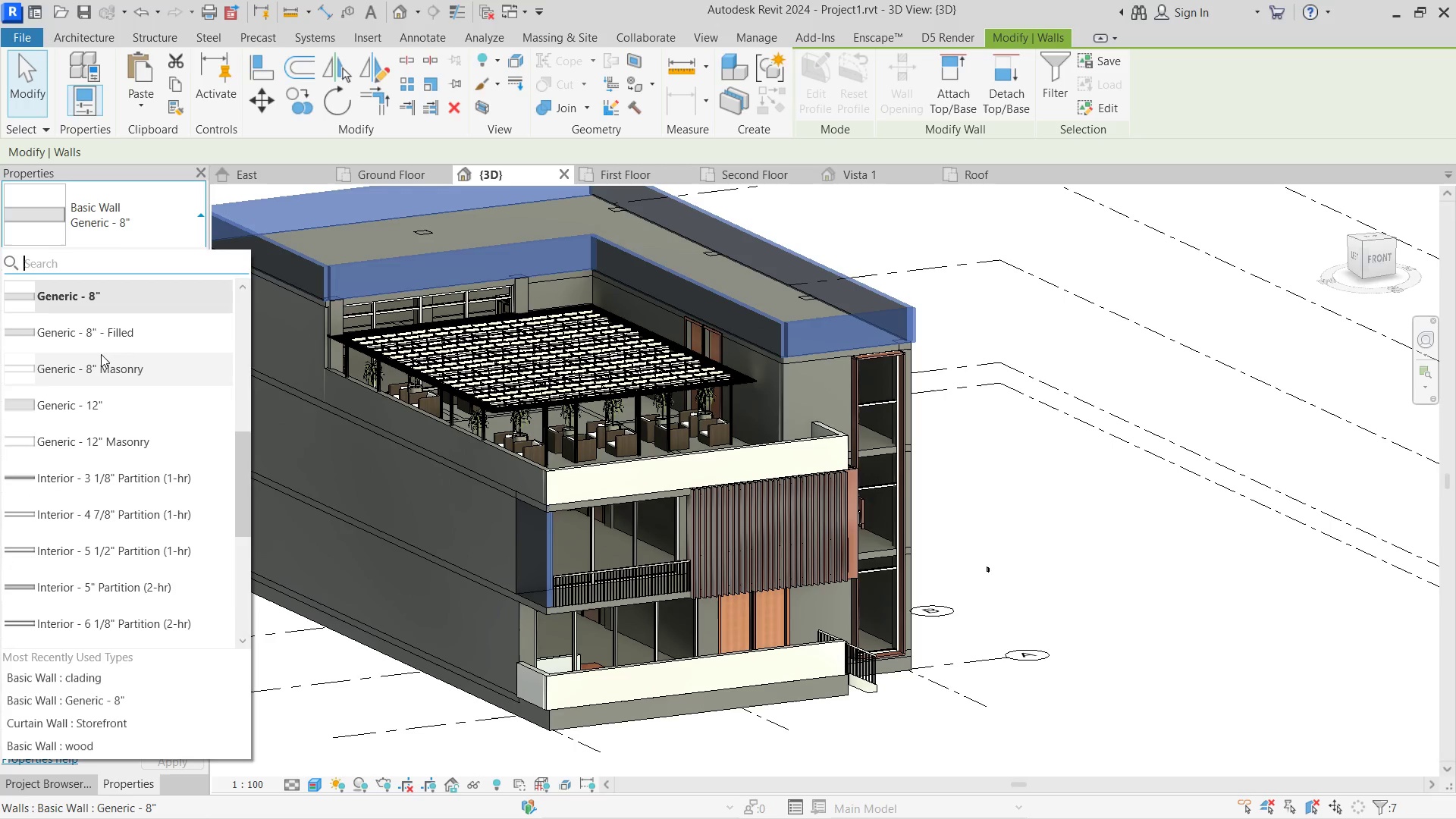 
left_click([104, 320])
 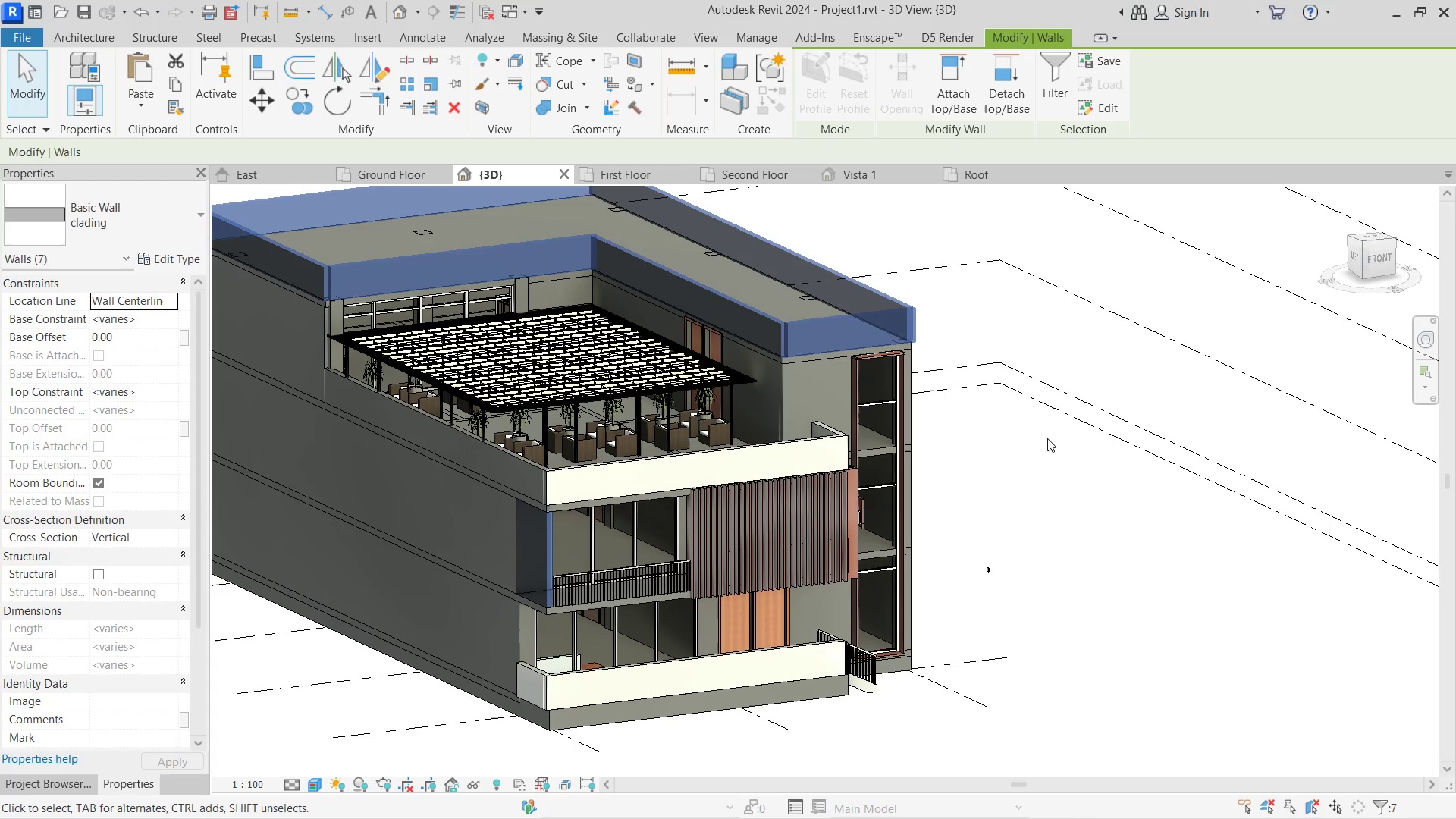 
scroll: coordinate [113, 350], scroll_direction: up, amount: 4.0
 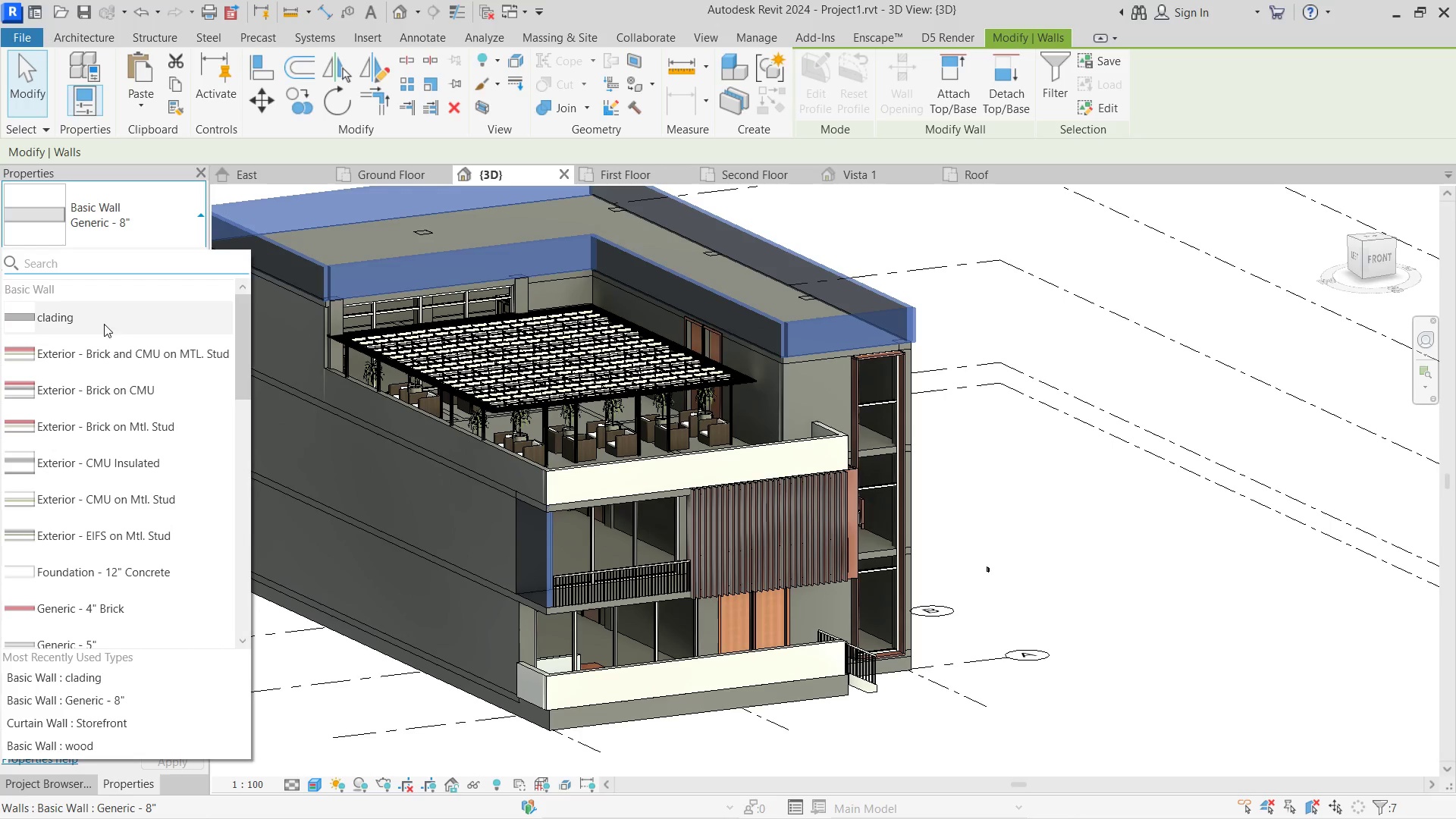 
left_click([1021, 458])
 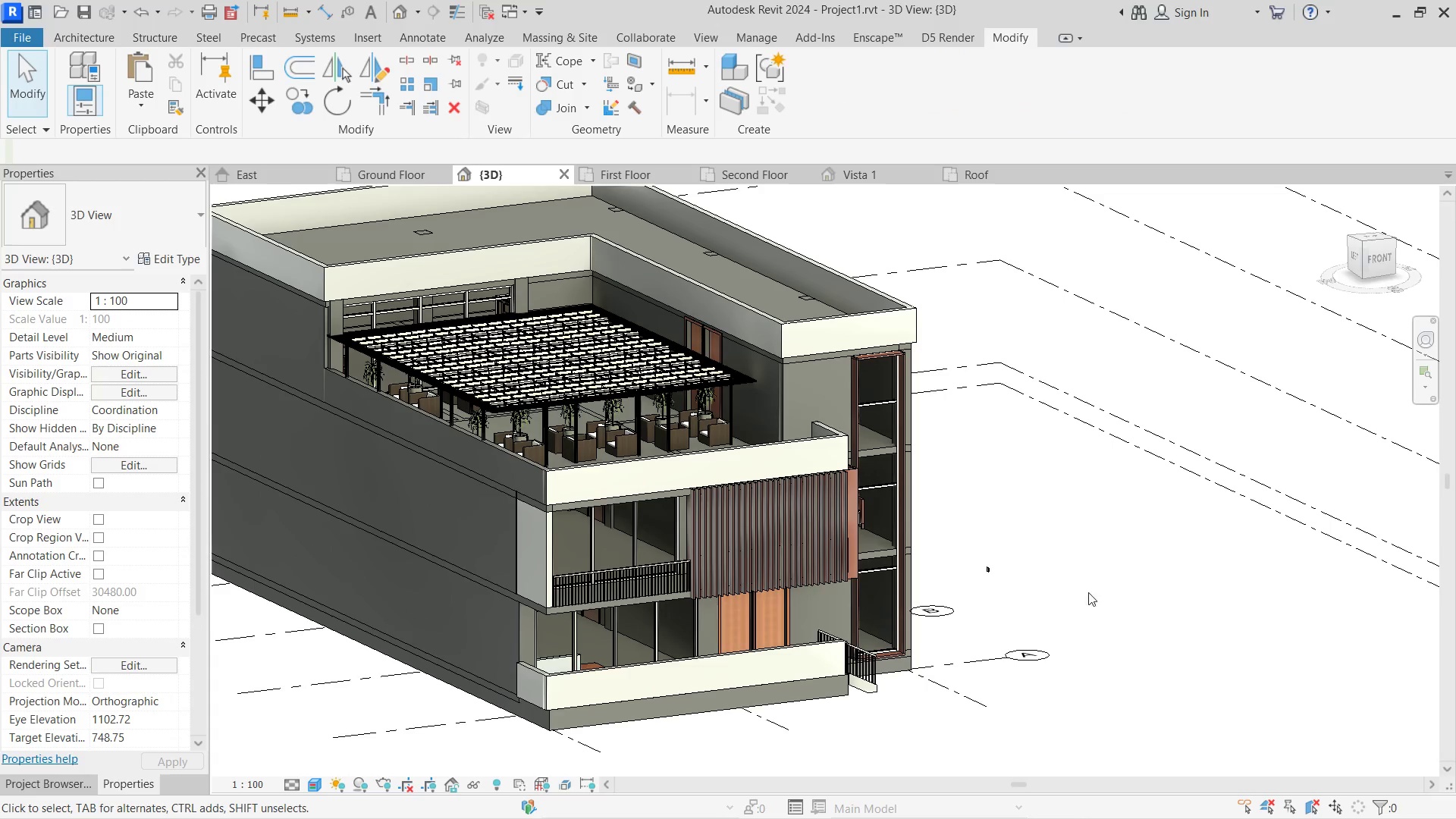 
hold_key(key=ShiftLeft, duration=1.19)
 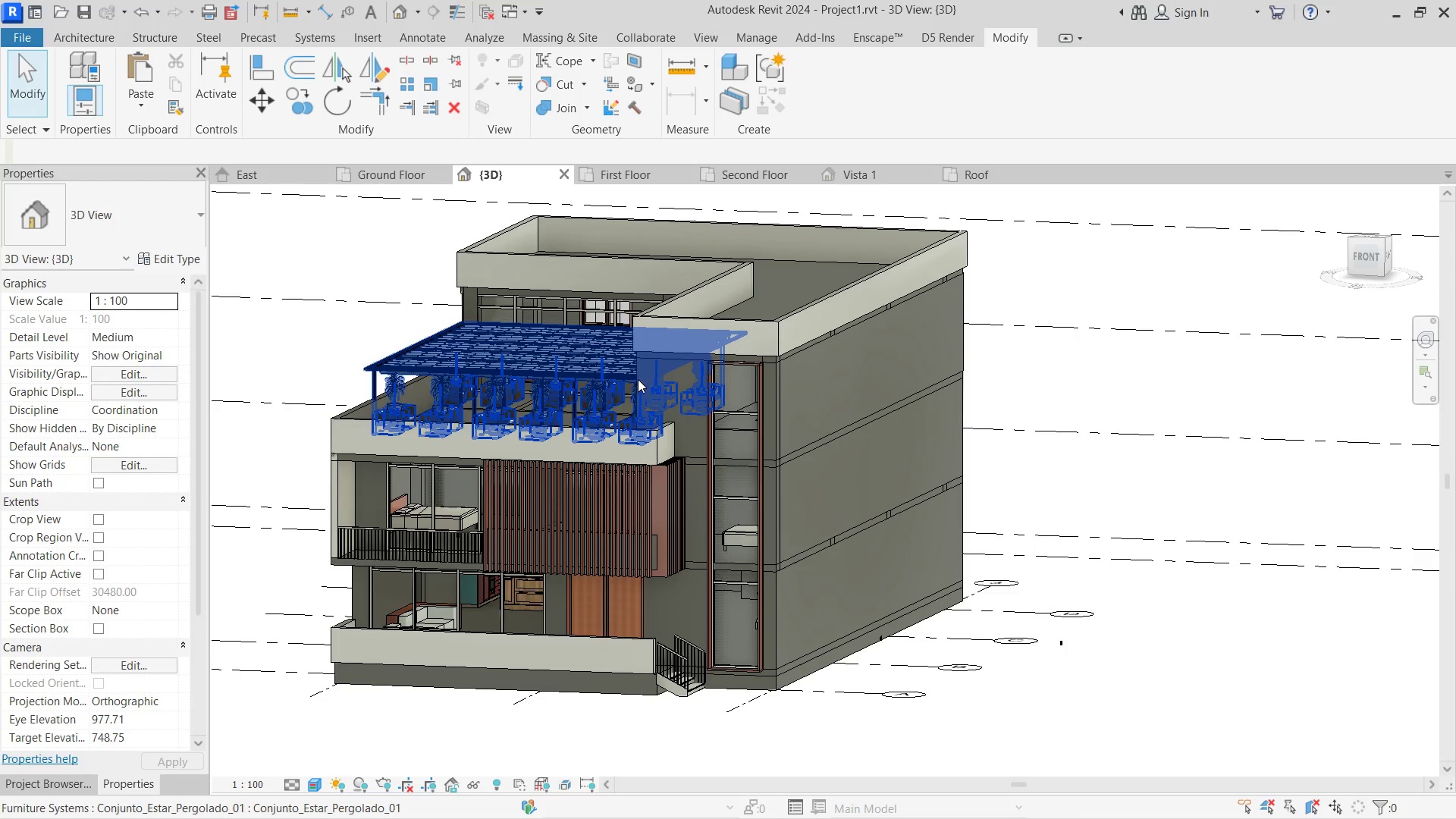 
hold_key(key=ShiftLeft, duration=4.31)
 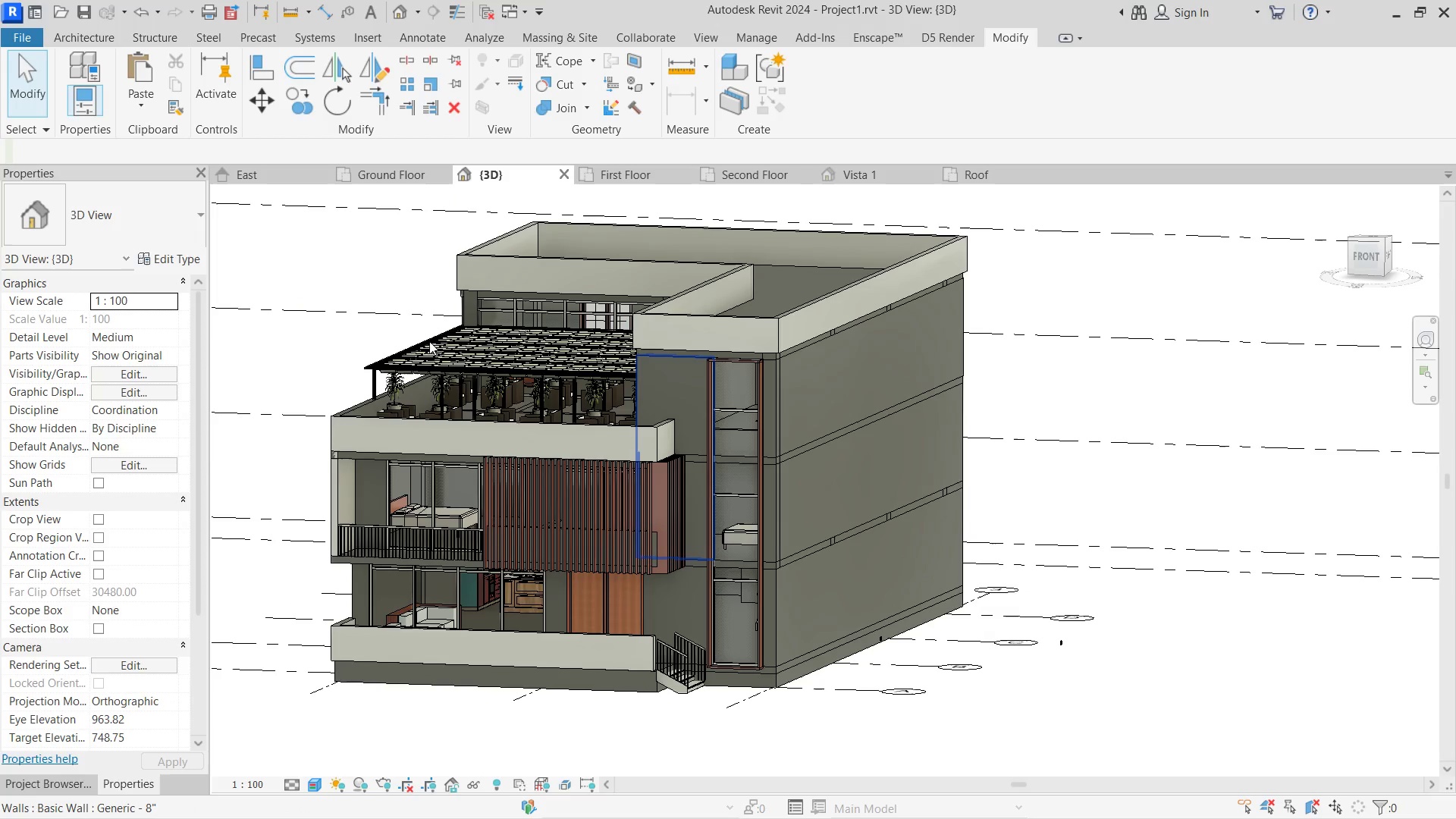 
left_click([128, 206])
 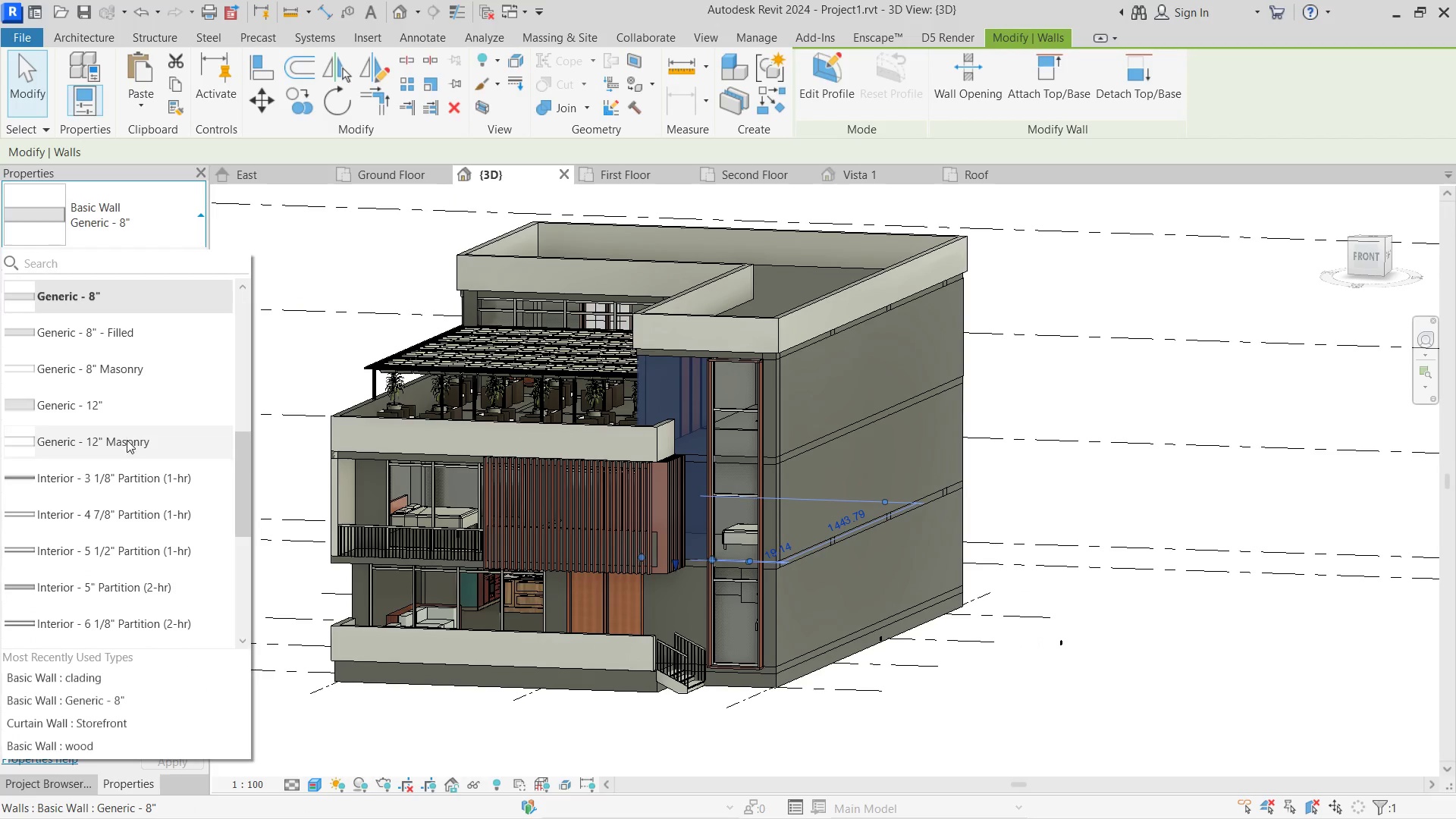 
scroll: coordinate [94, 354], scroll_direction: none, amount: 0.0
 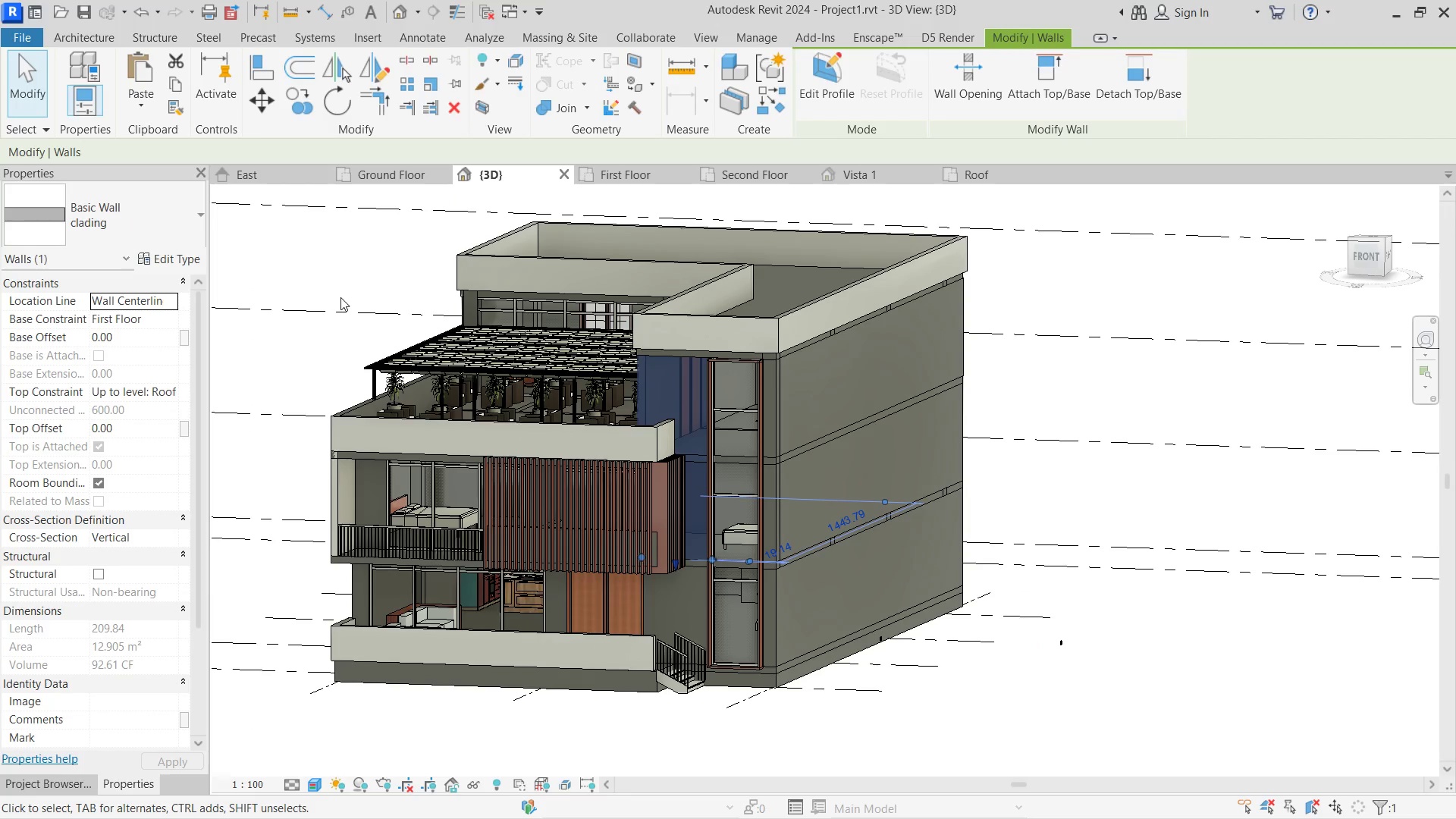 
left_click([380, 256])
 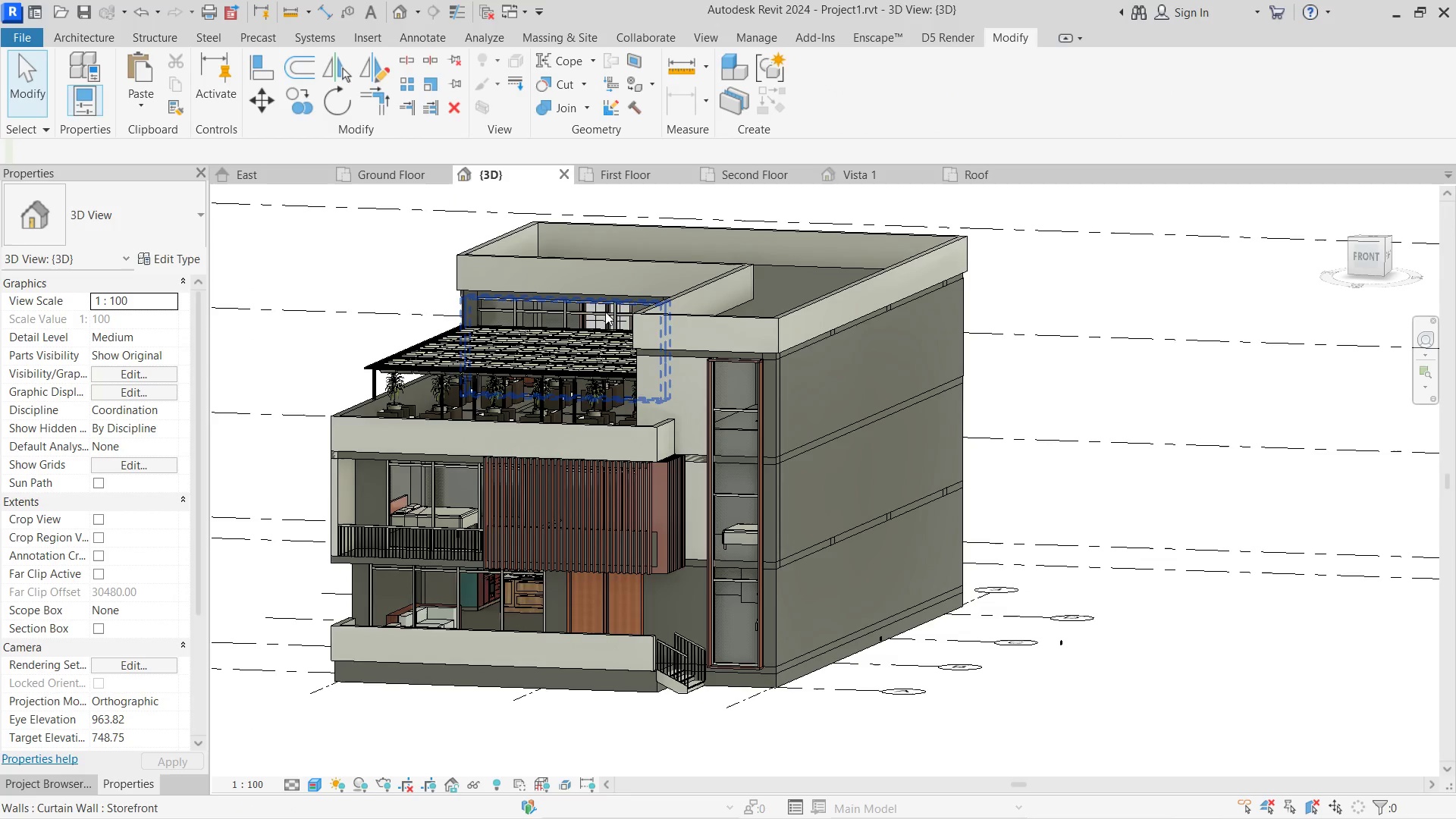 
scroll: coordinate [688, 566], scroll_direction: up, amount: 4.0
 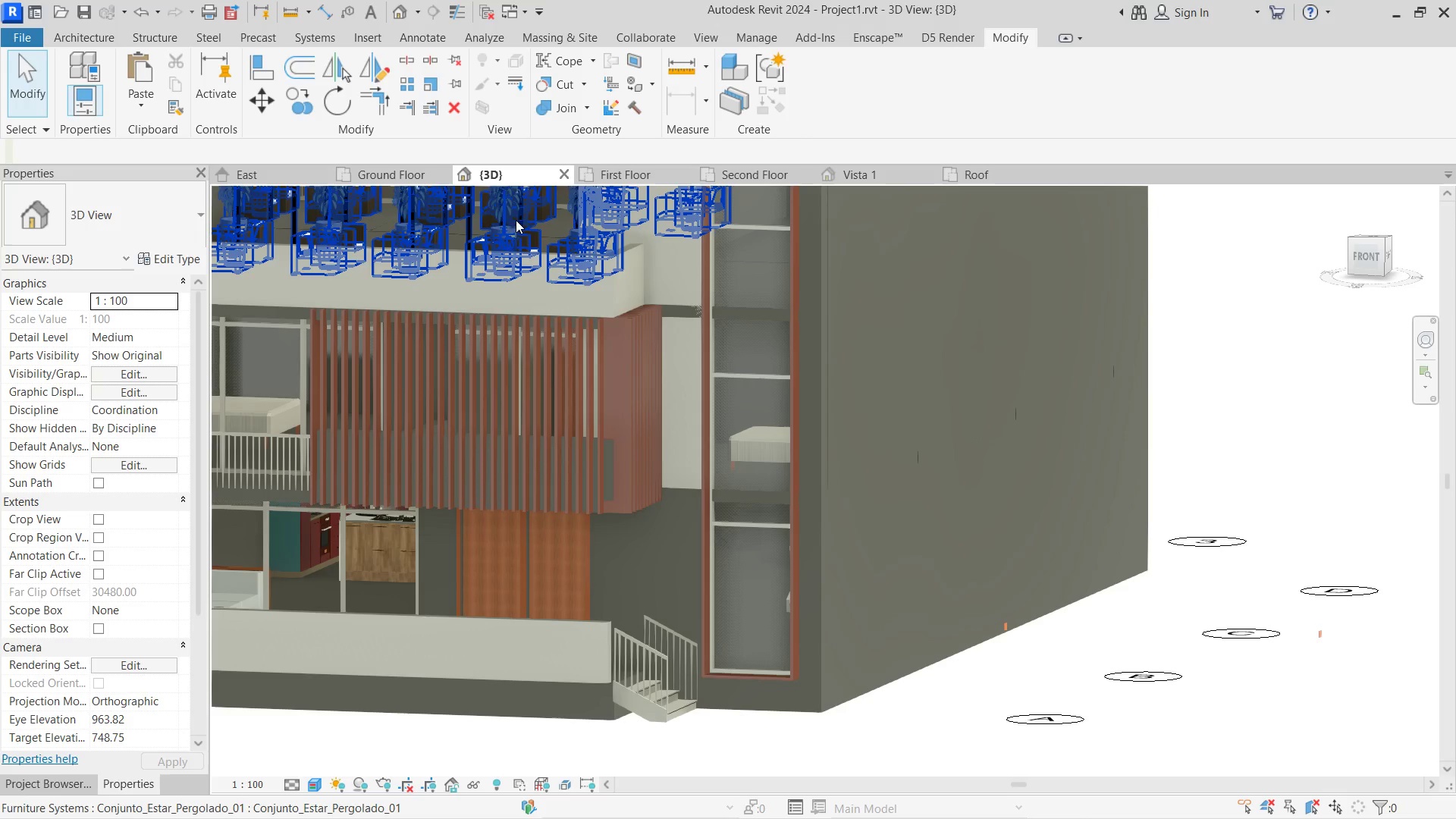 
left_click([399, 177])
 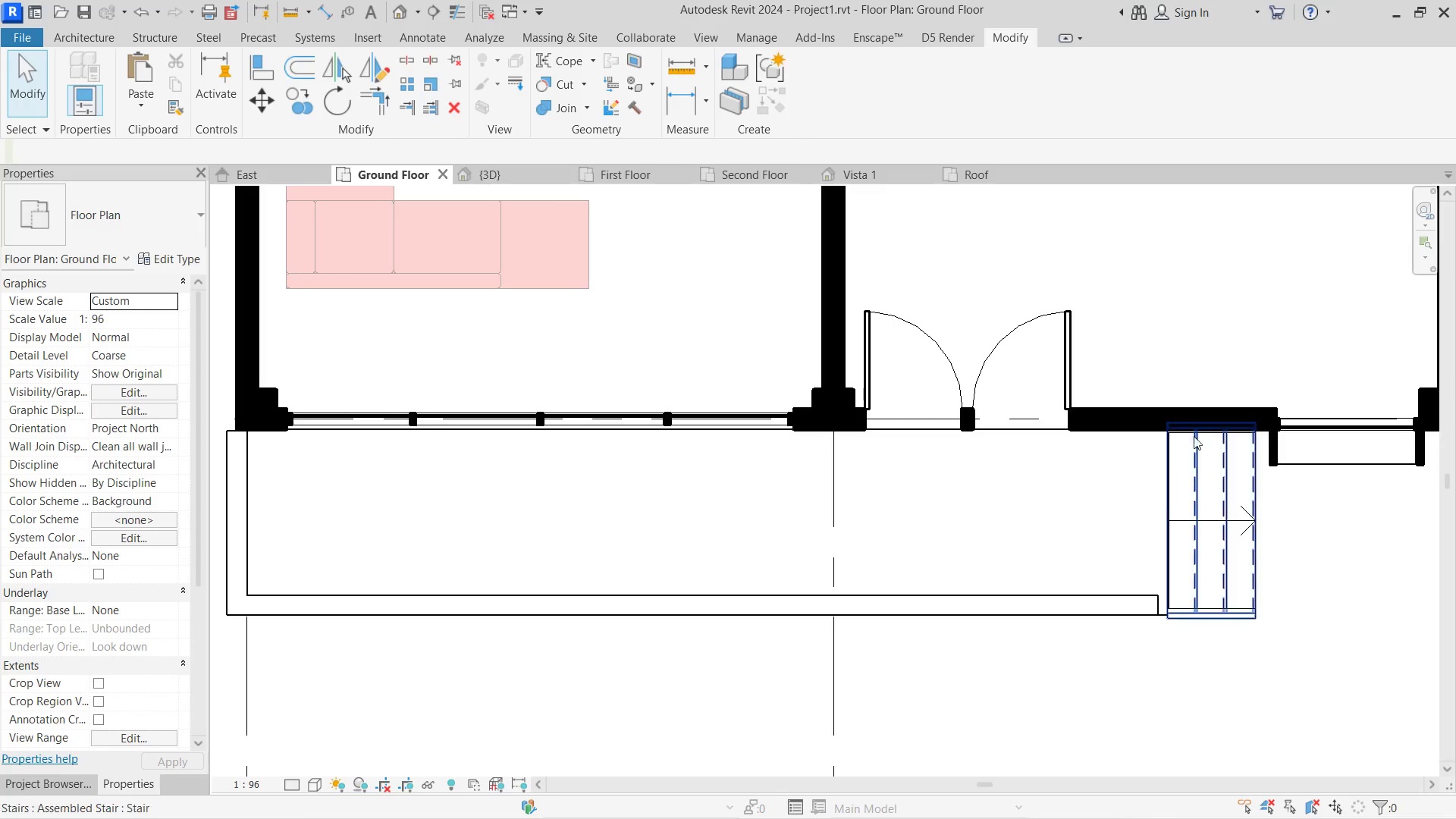 
left_click([1169, 415])
 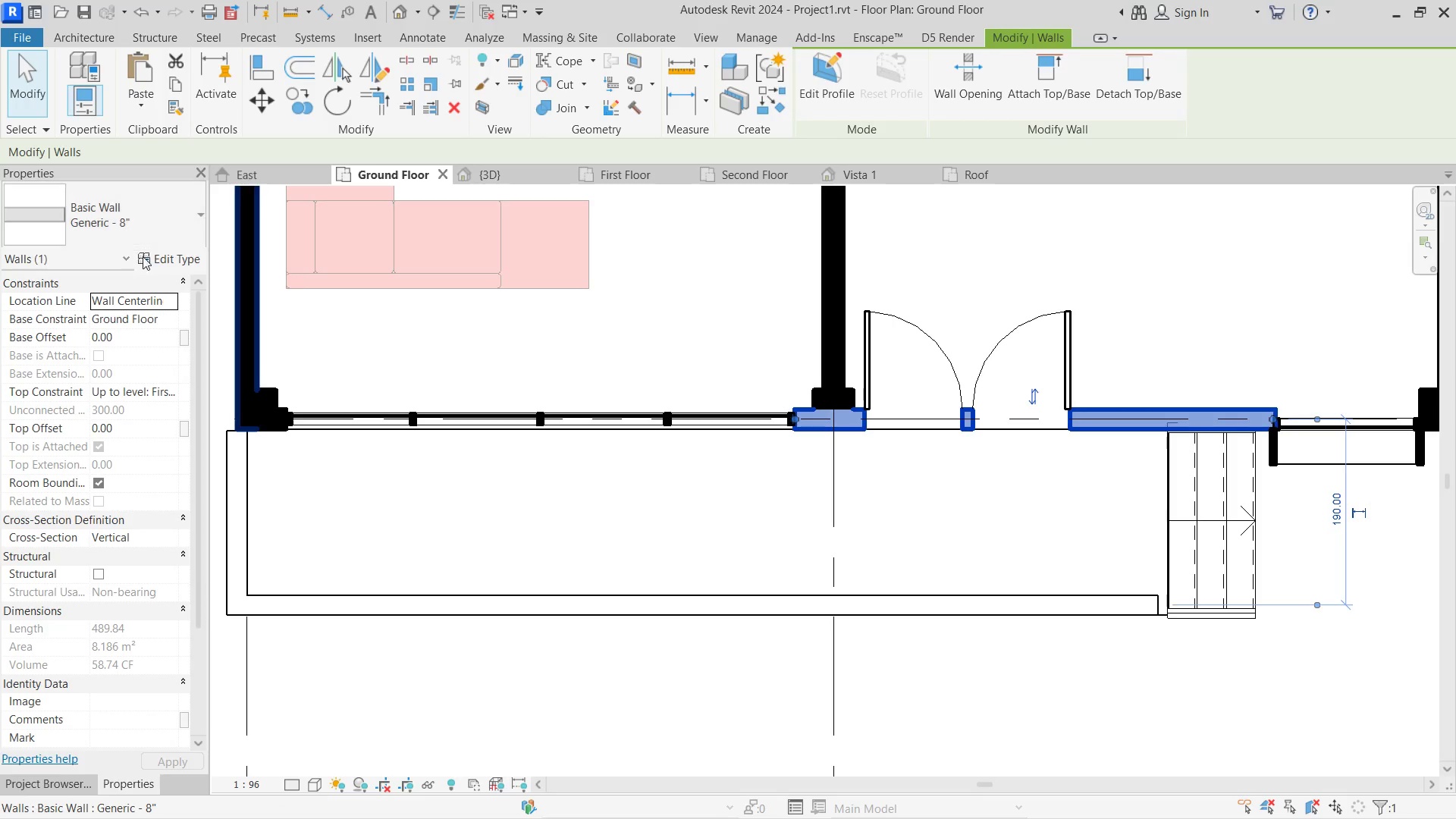 
left_click([133, 231])
 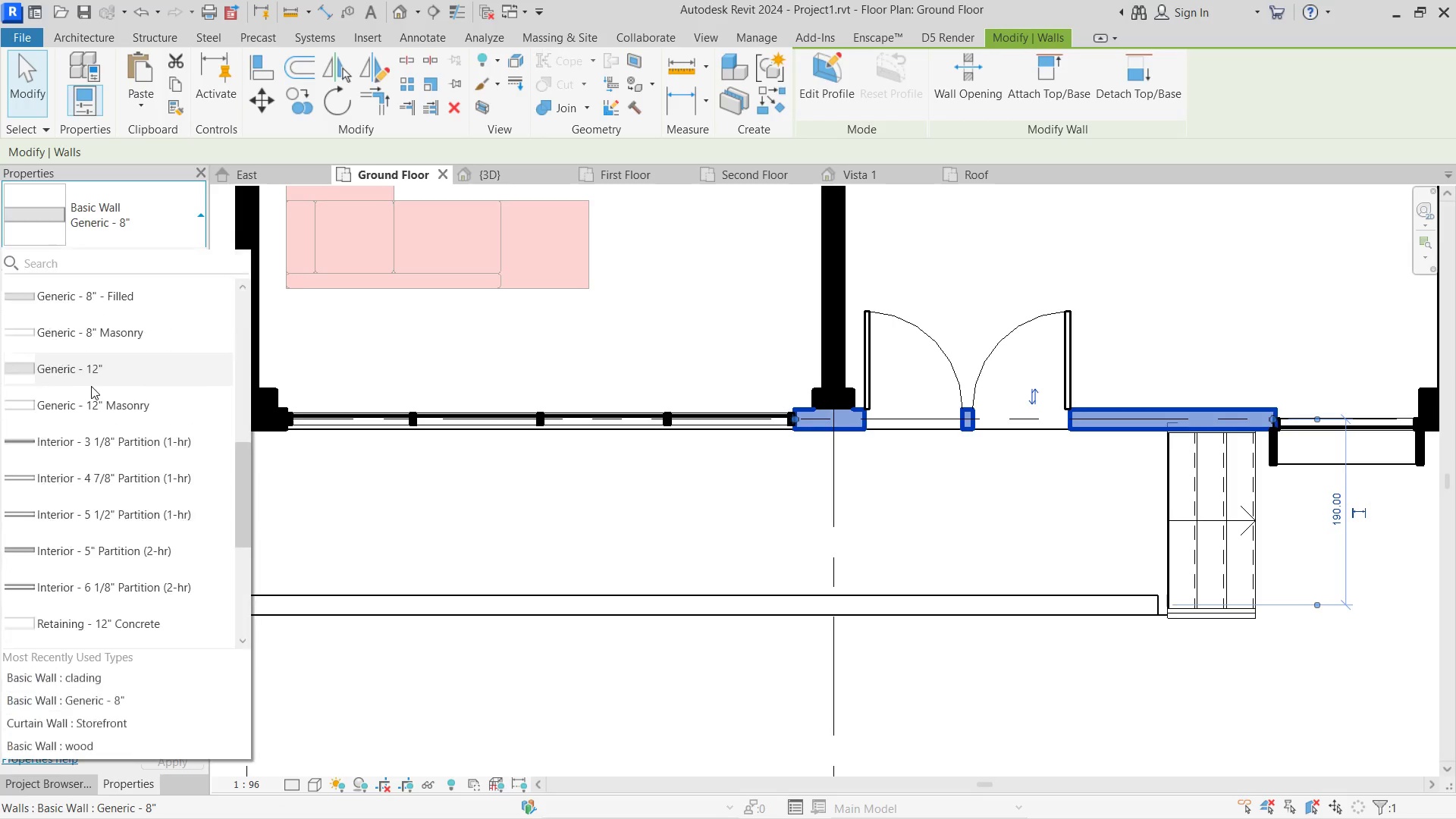 
left_click([92, 324])
 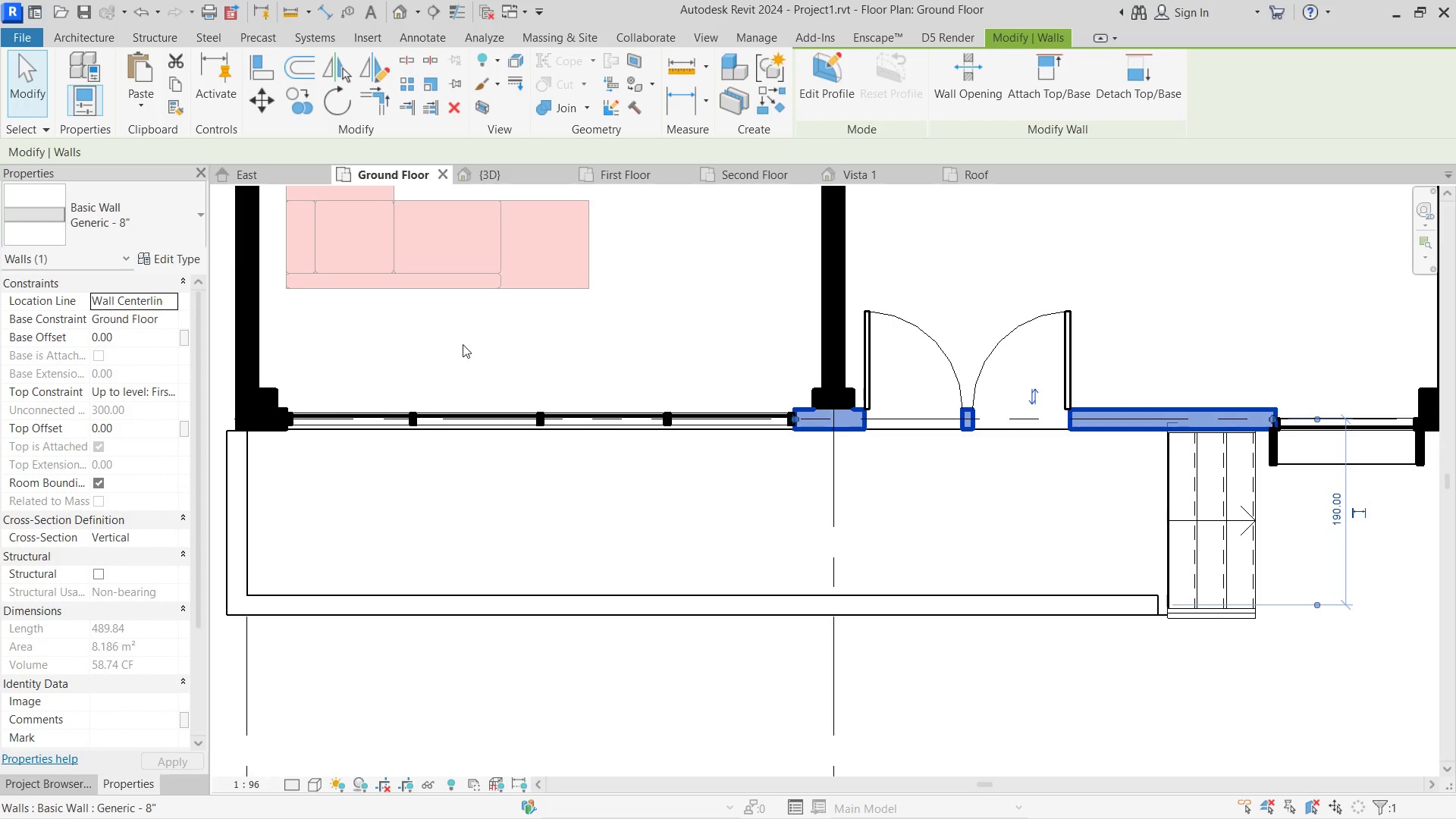 
scroll: coordinate [92, 353], scroll_direction: up, amount: 5.0
 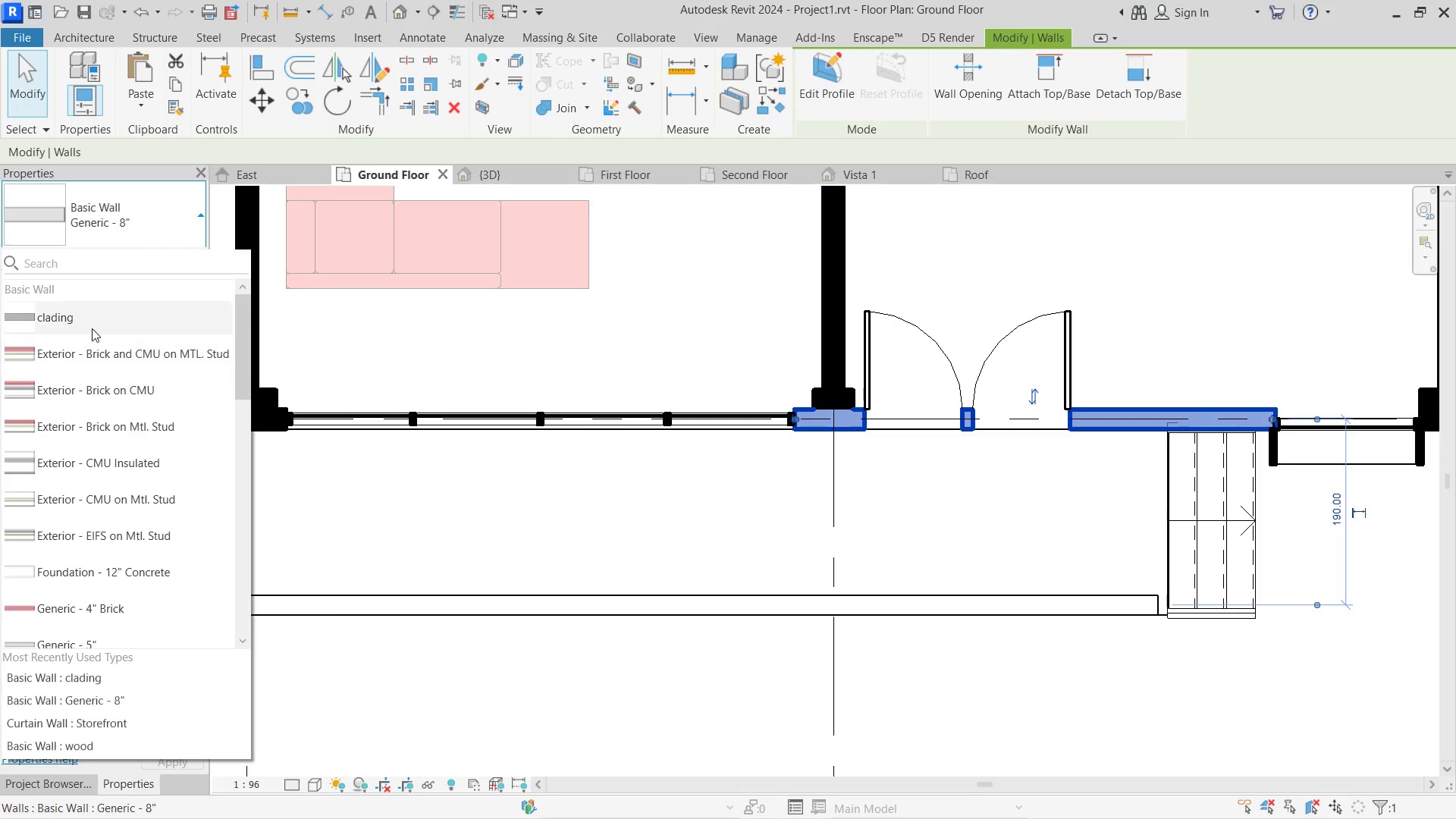 
double_click([463, 344])
 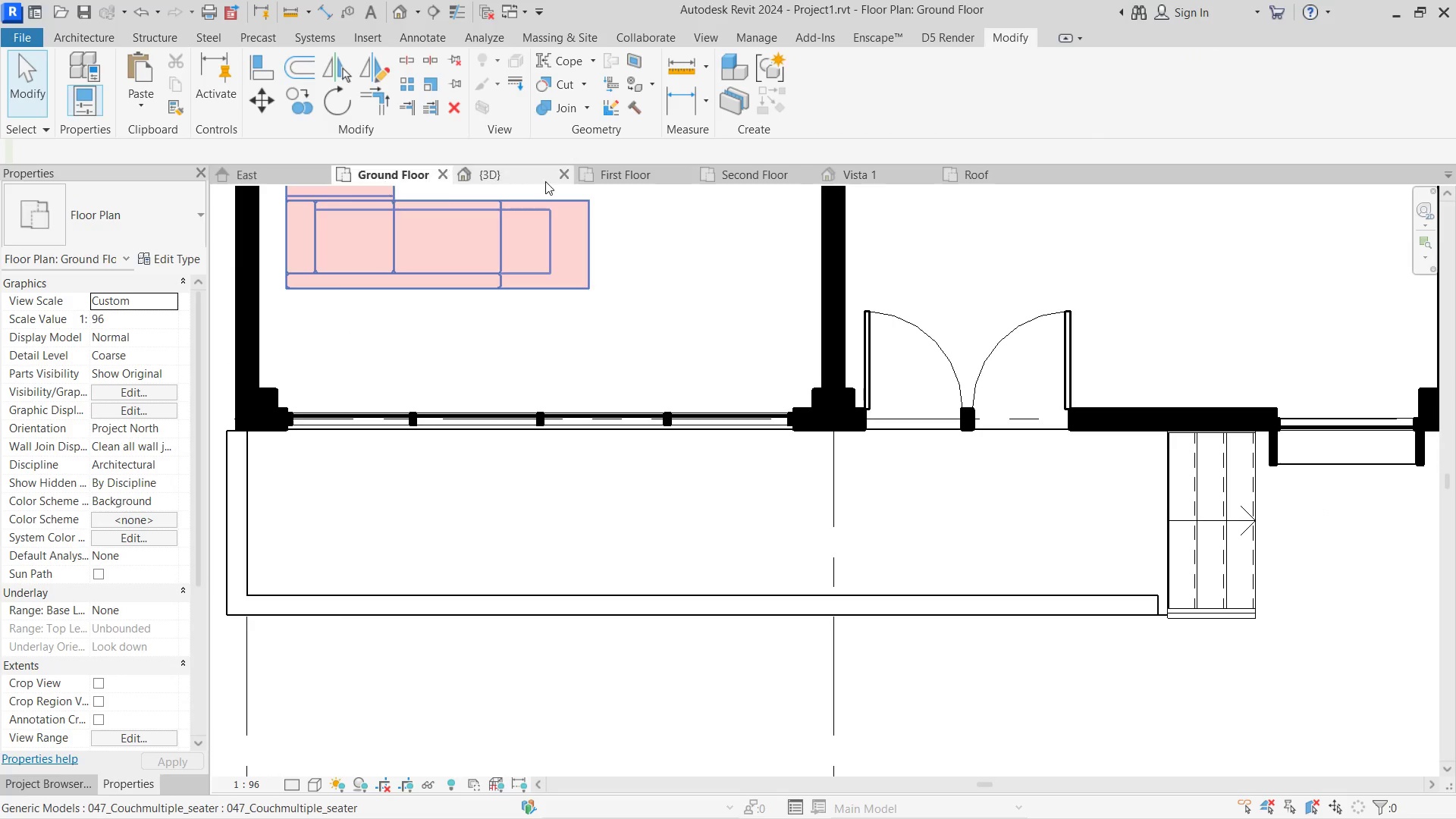 
left_click([545, 181])
 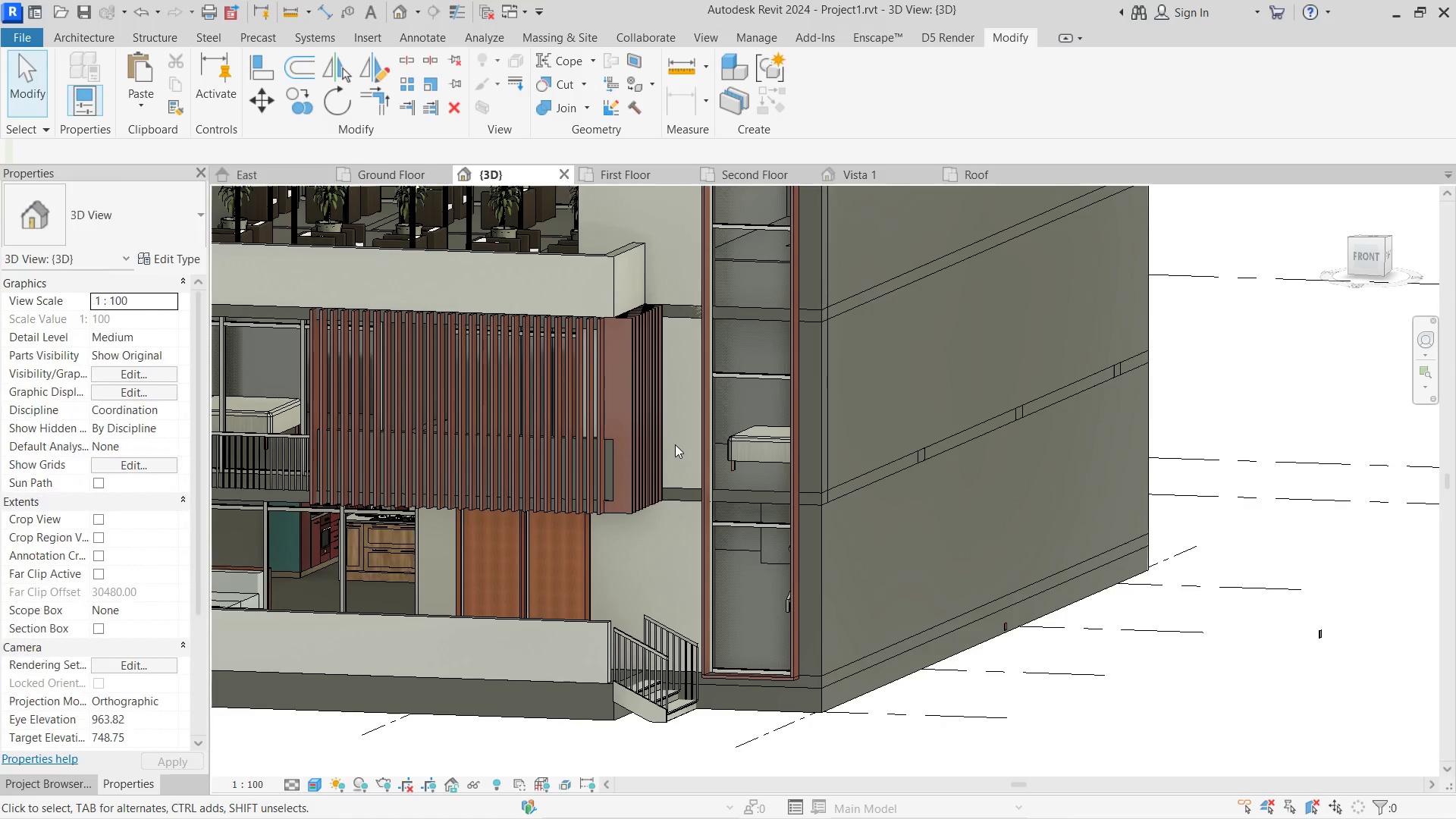 
left_click([705, 617])
 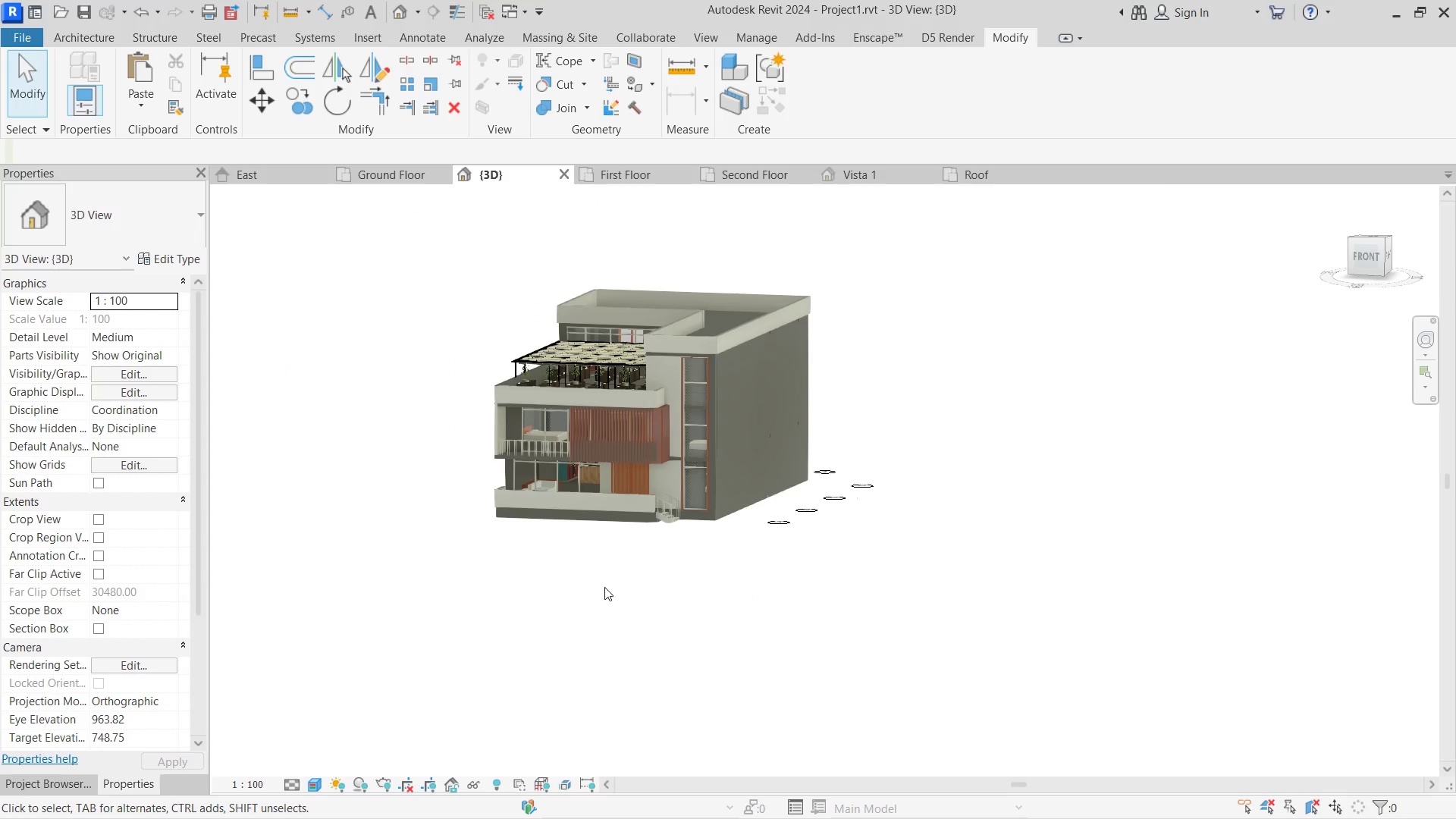 
scroll: coordinate [670, 444], scroll_direction: down, amount: 8.0
 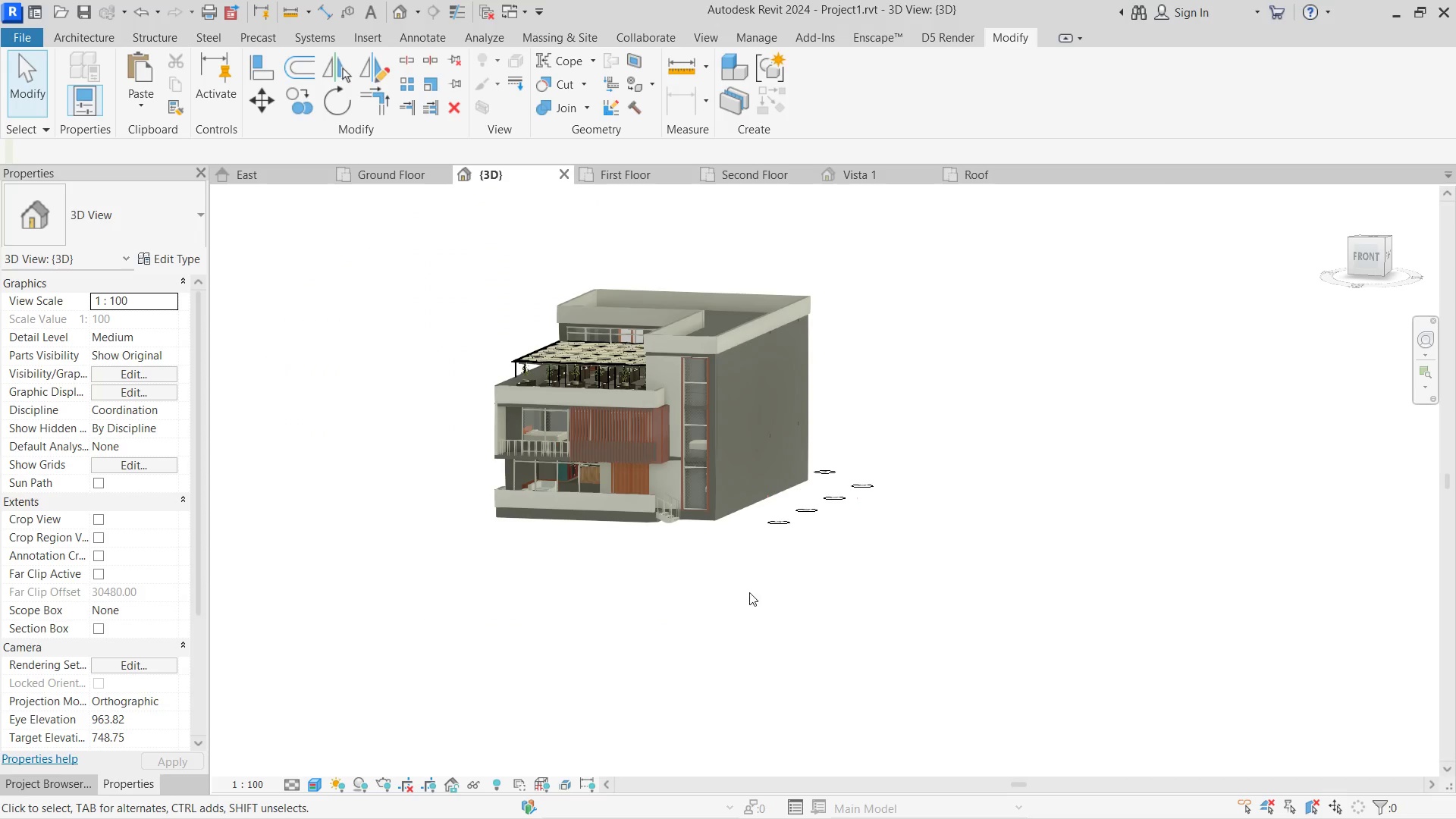 
hold_key(key=ShiftLeft, duration=0.88)
 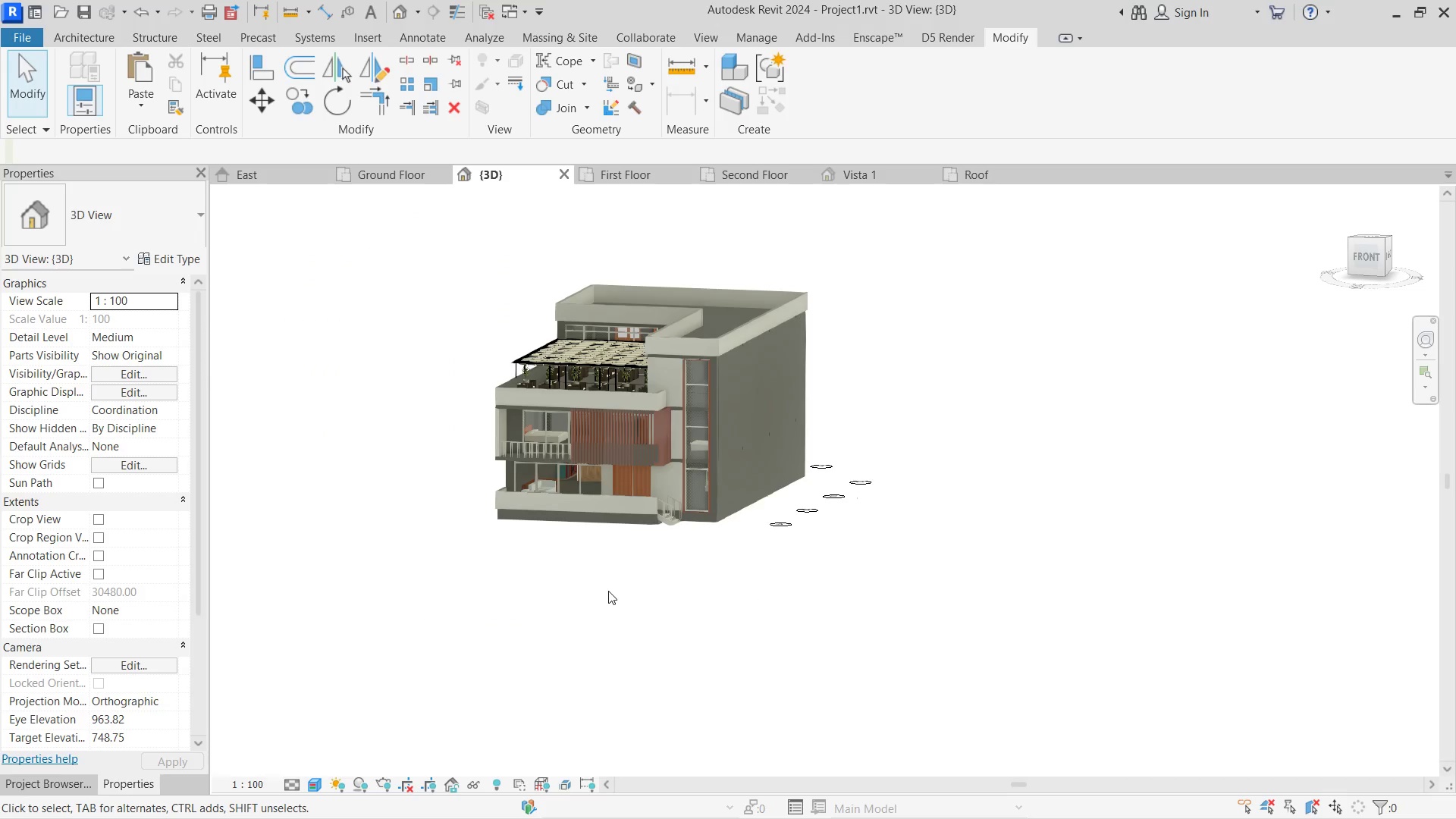 
key(Control+ControlLeft)
 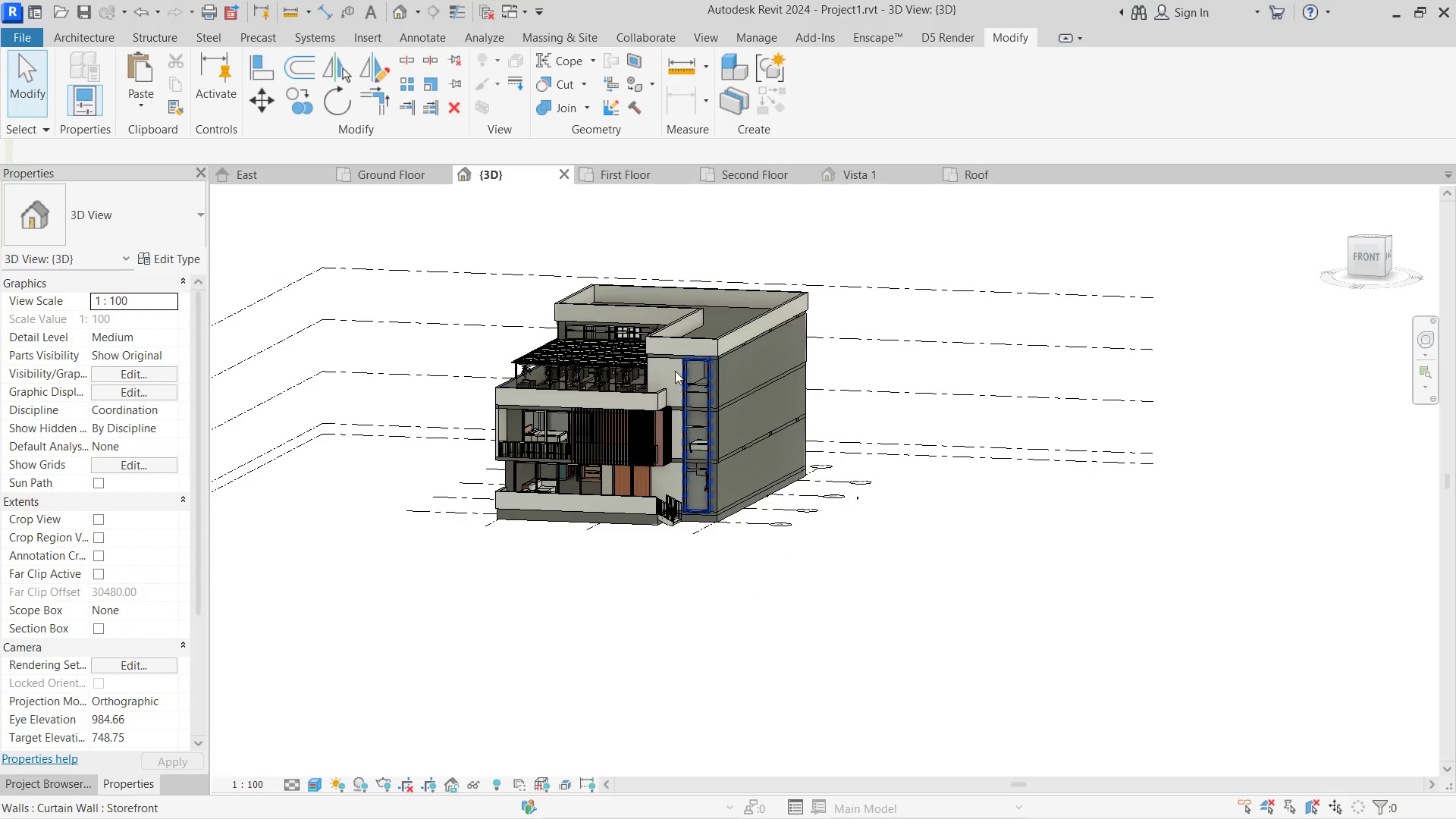 
key(Control+ControlLeft)
 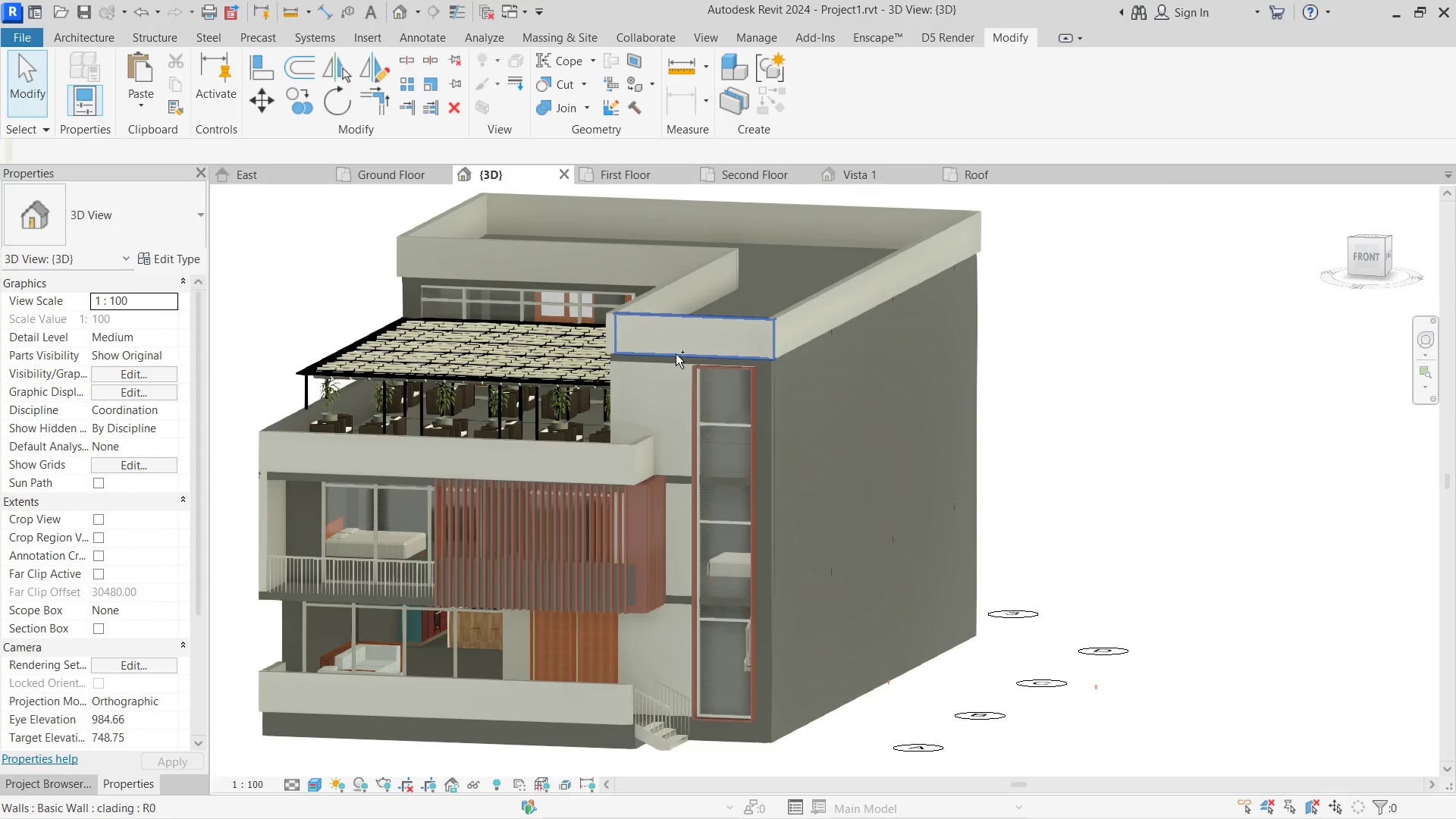 
key(Control+Z)
 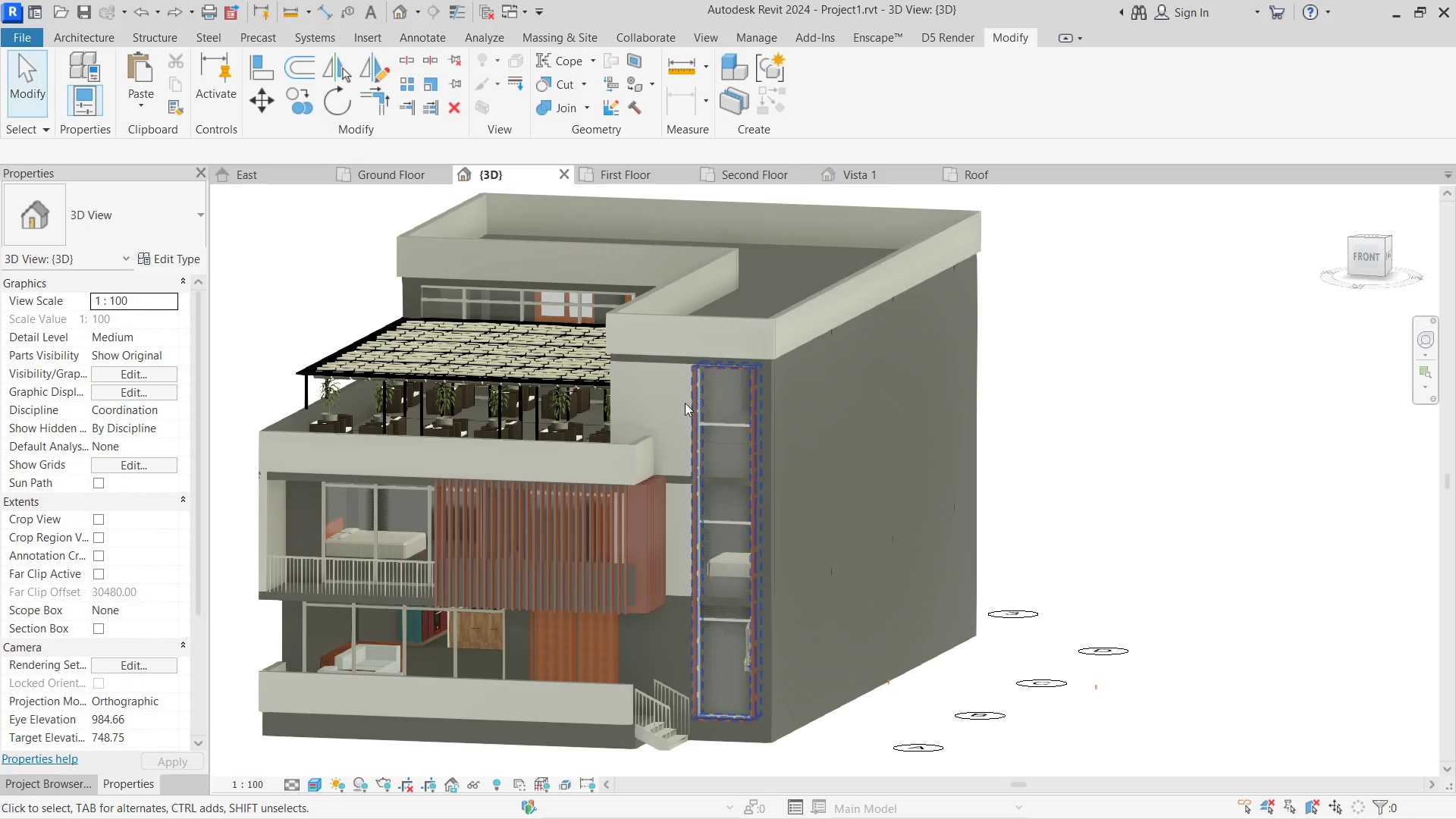 
scroll: coordinate [676, 354], scroll_direction: up, amount: 5.0
 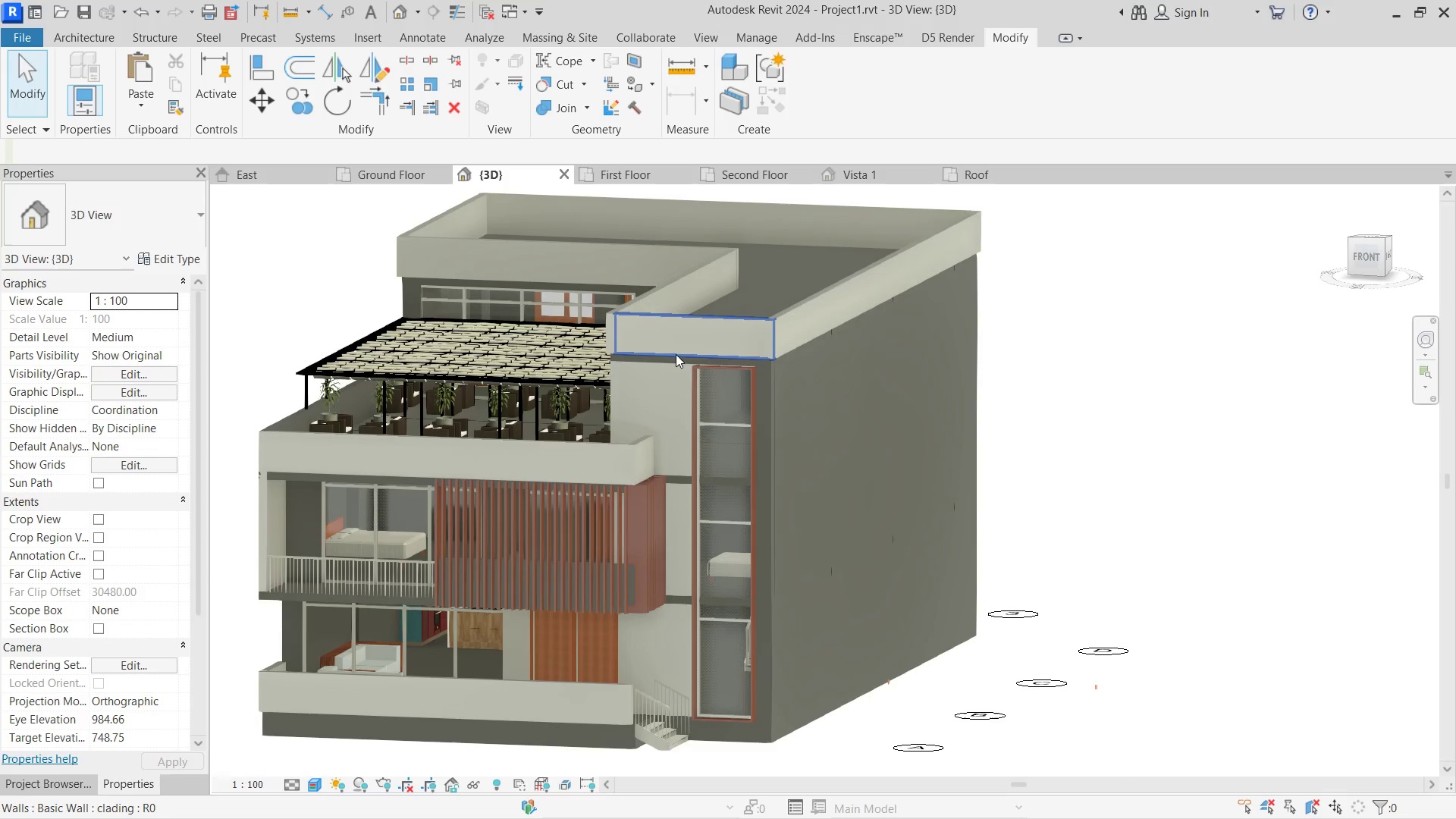 
key(Control+ControlLeft)
 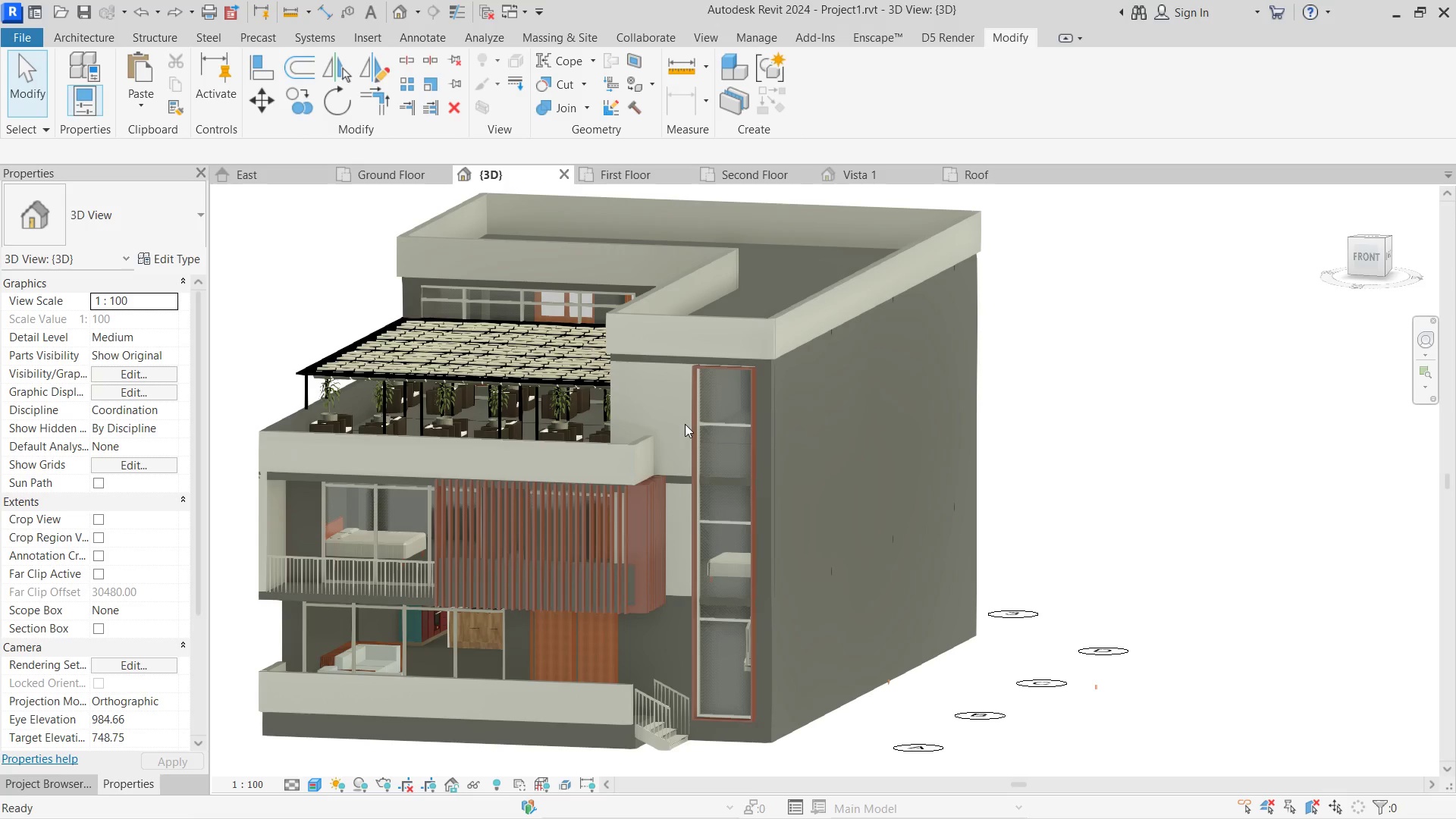 
key(Control+Z)
 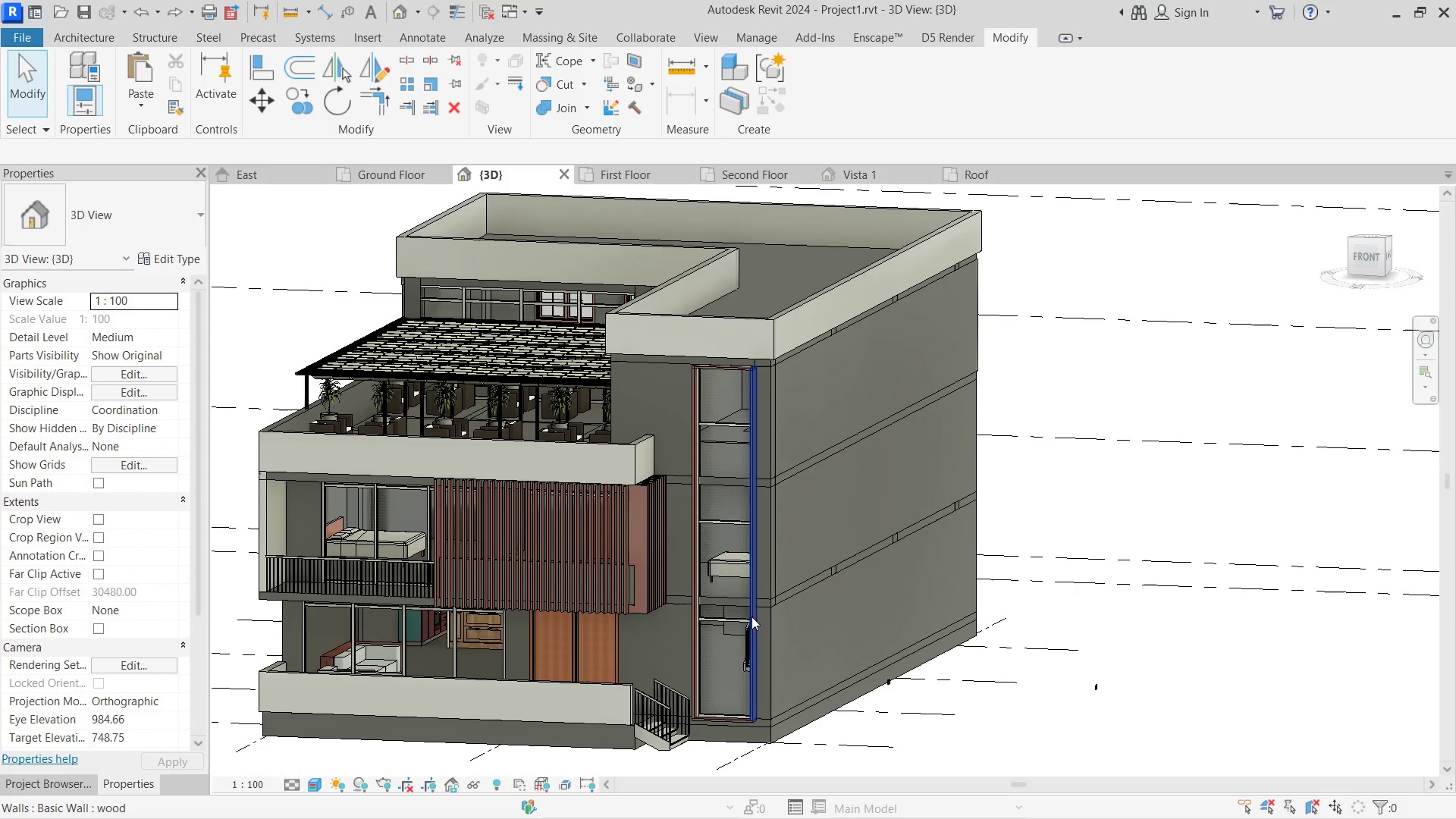 
hold_key(key=ShiftLeft, duration=2.91)
 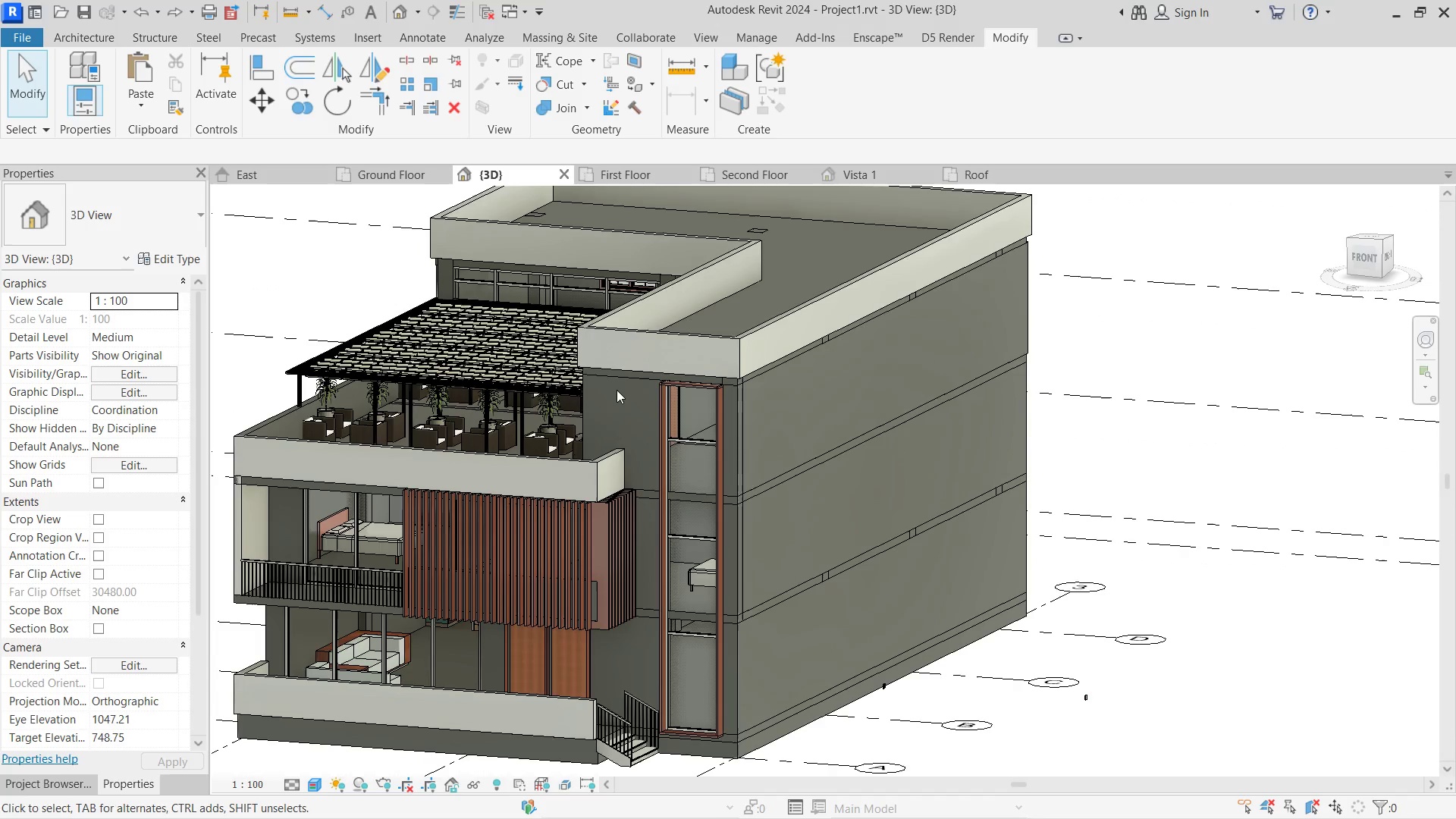 
scroll: coordinate [610, 379], scroll_direction: up, amount: 8.0
 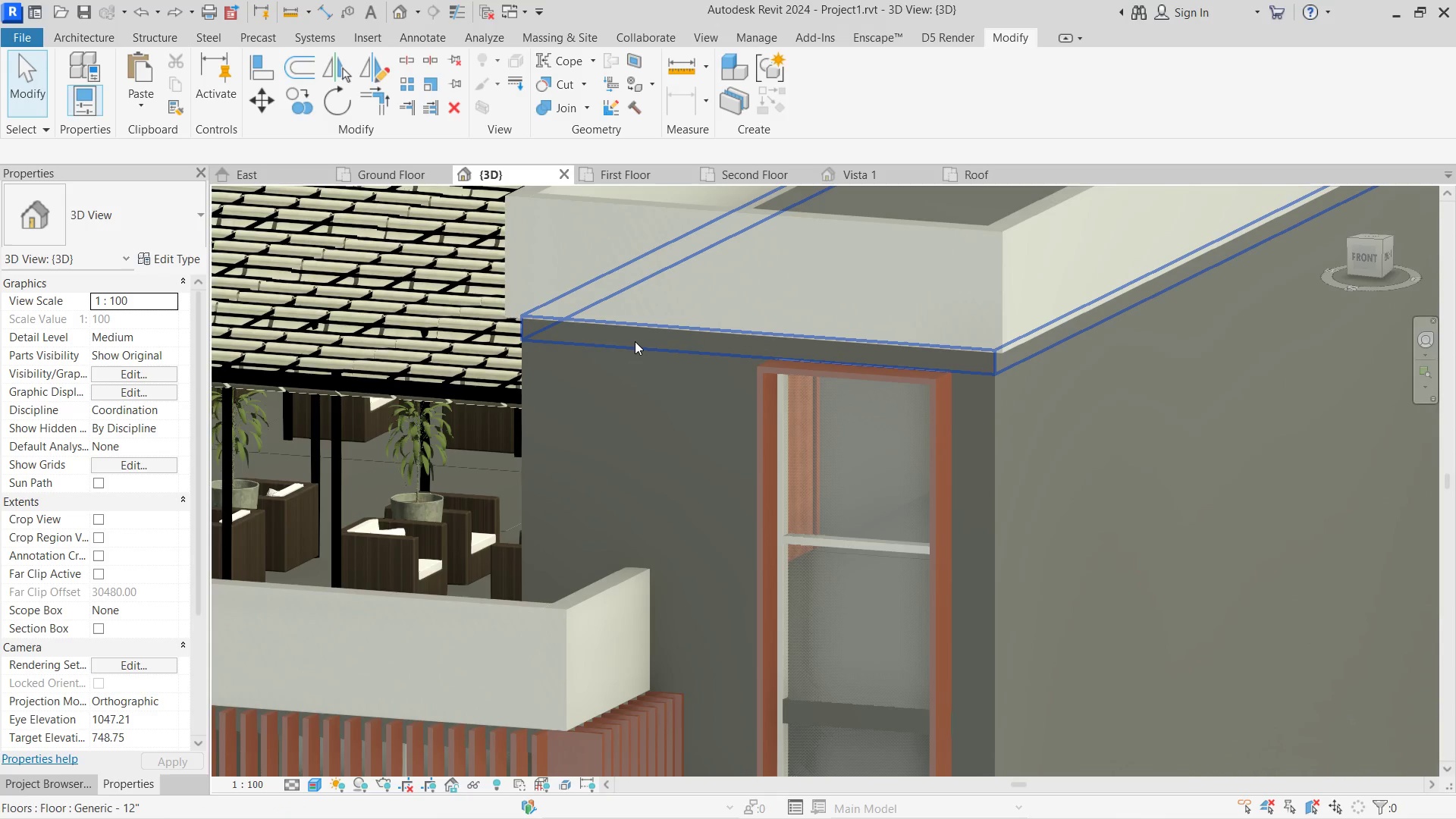 
left_click([635, 341])
 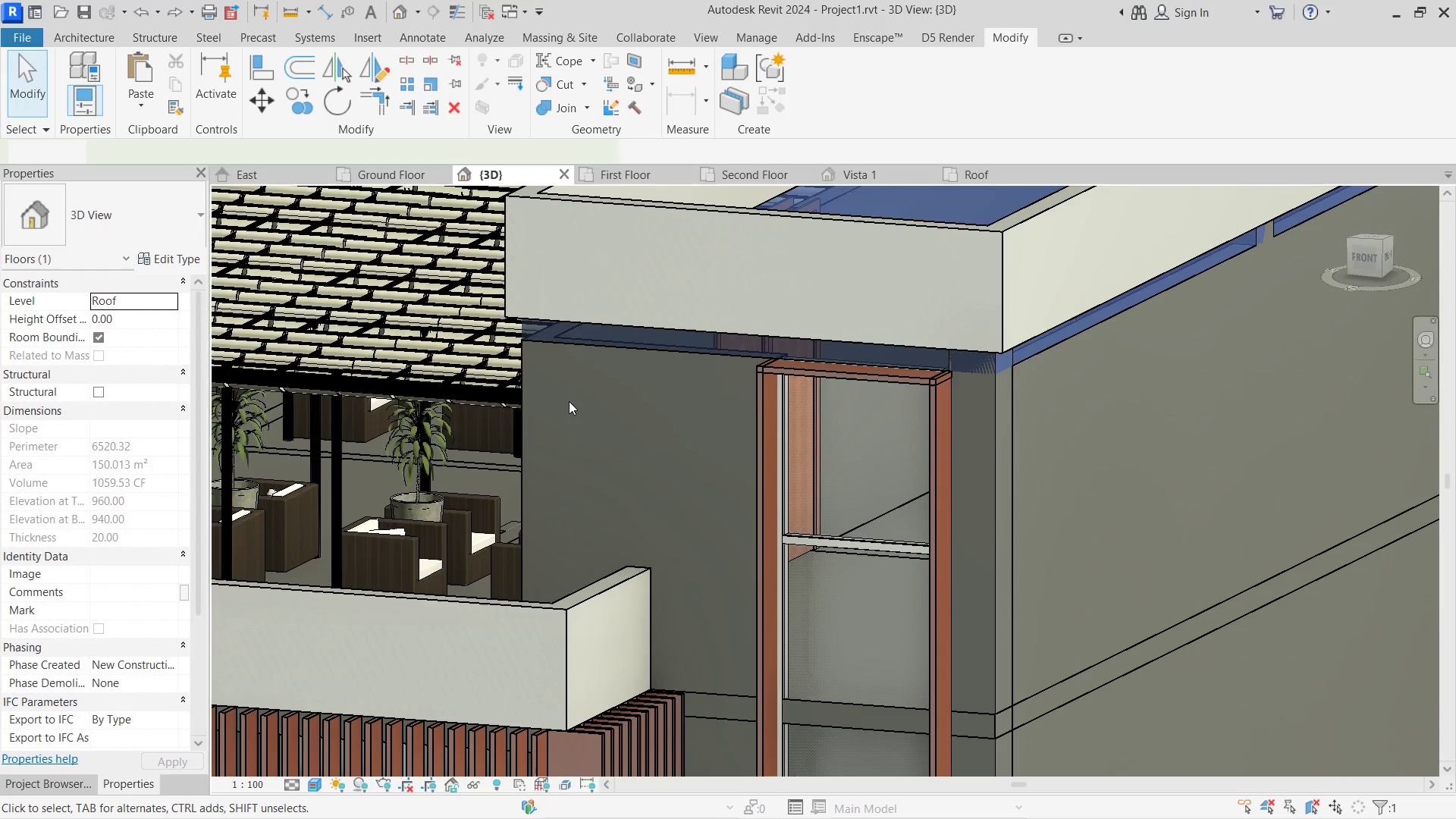 
scroll: coordinate [745, 400], scroll_direction: down, amount: 9.0
 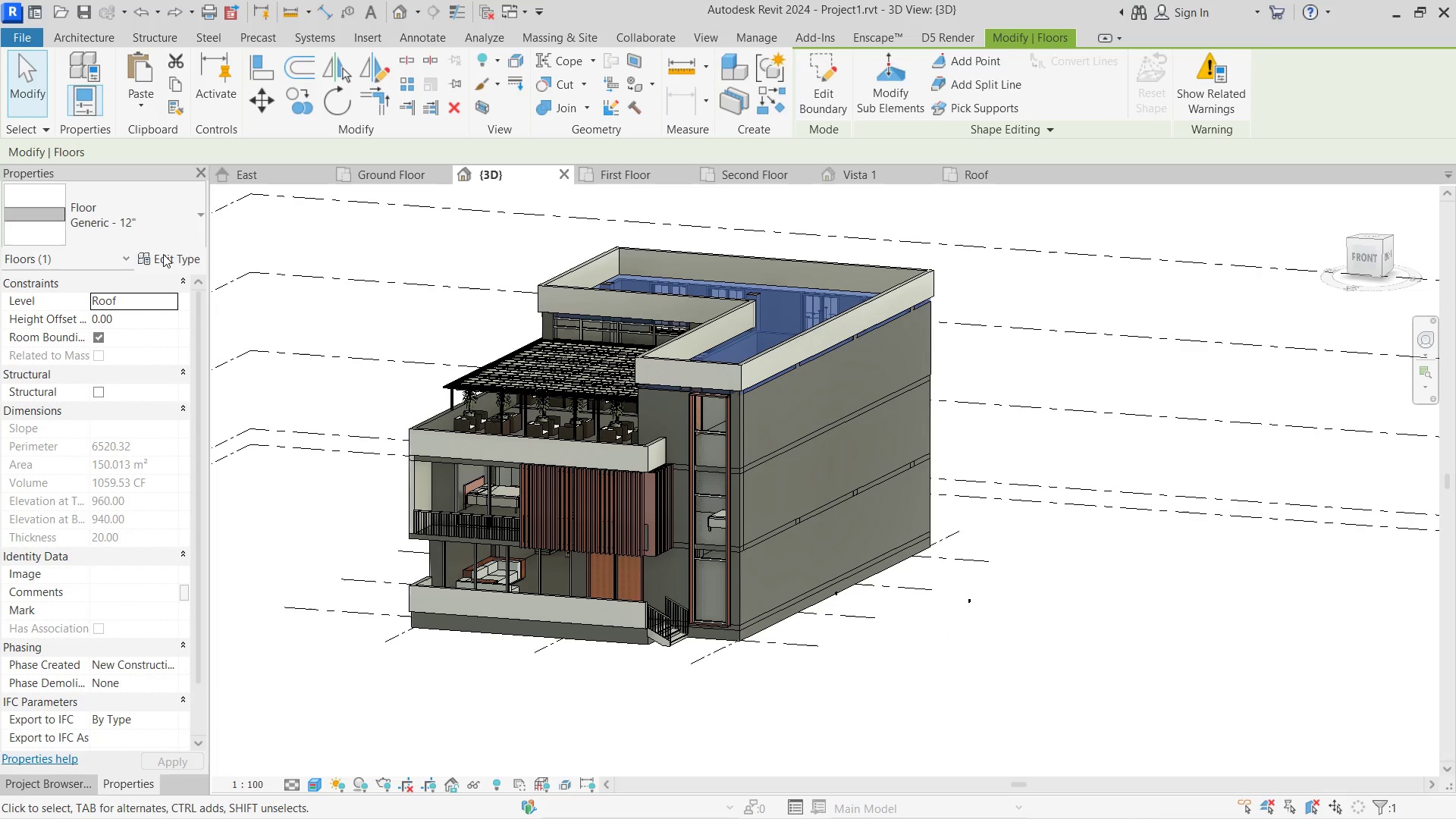 
left_click([163, 254])
 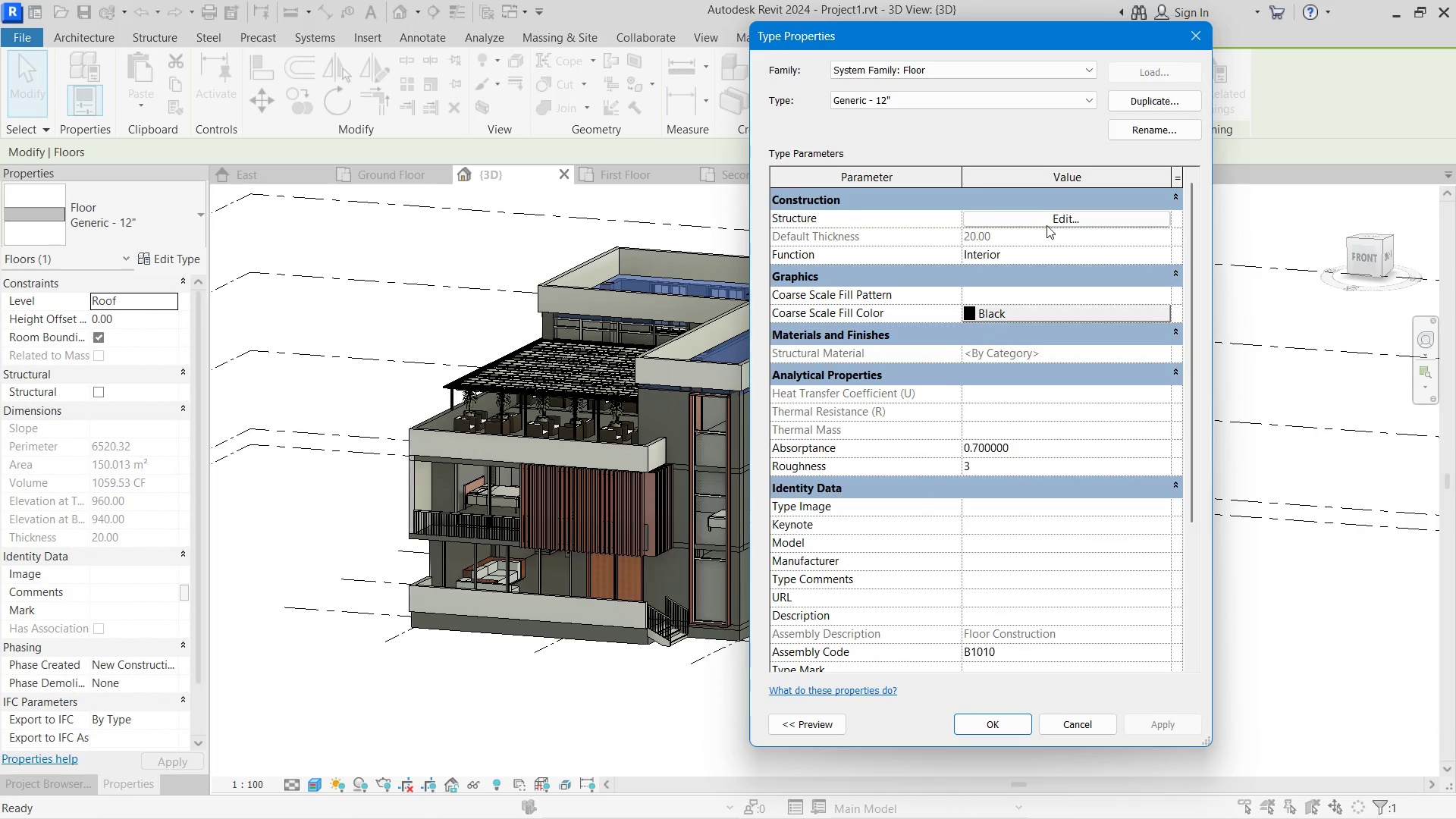 
left_click([1039, 221])
 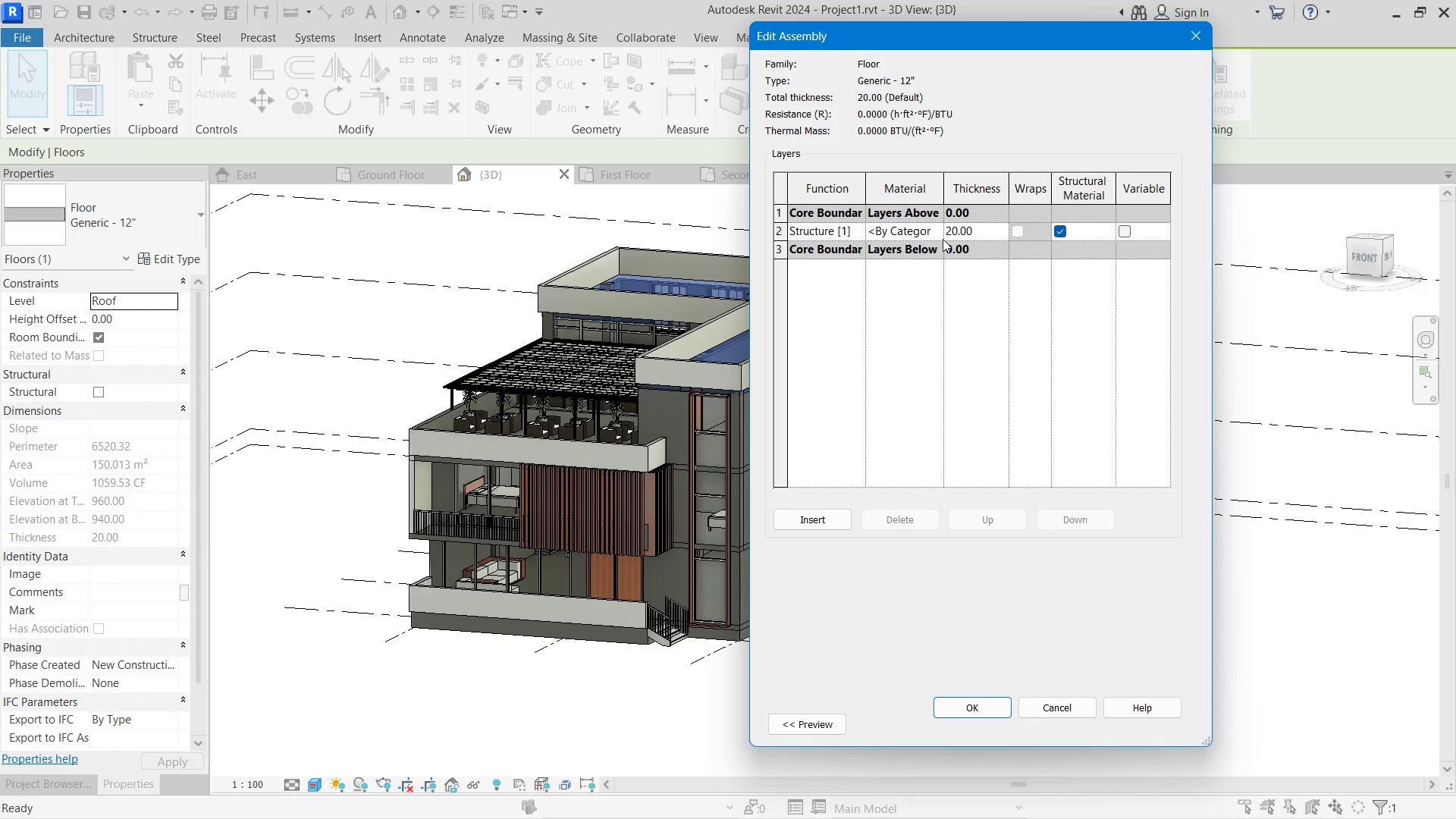 
left_click([938, 231])
 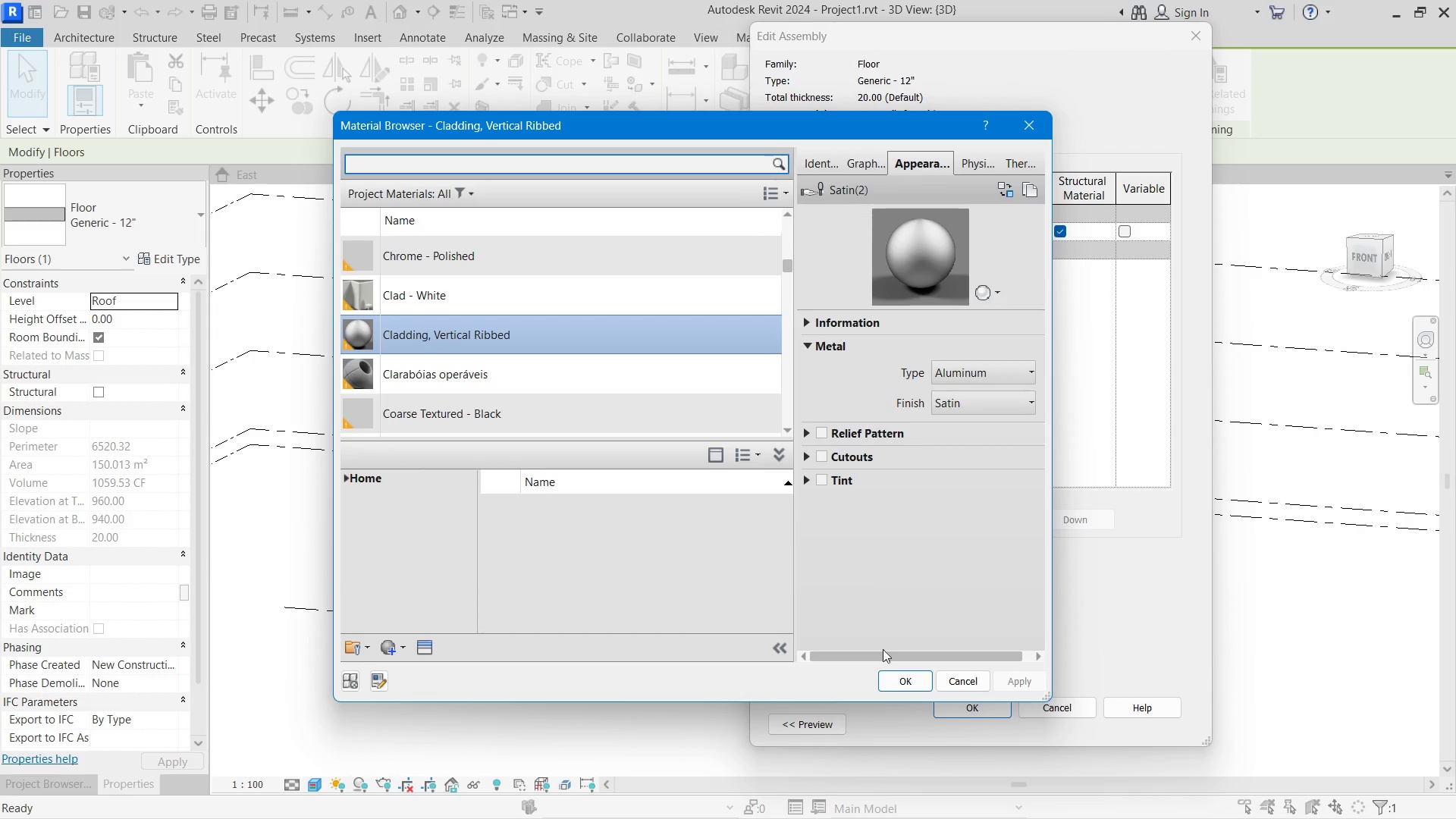 
left_click([914, 673])
 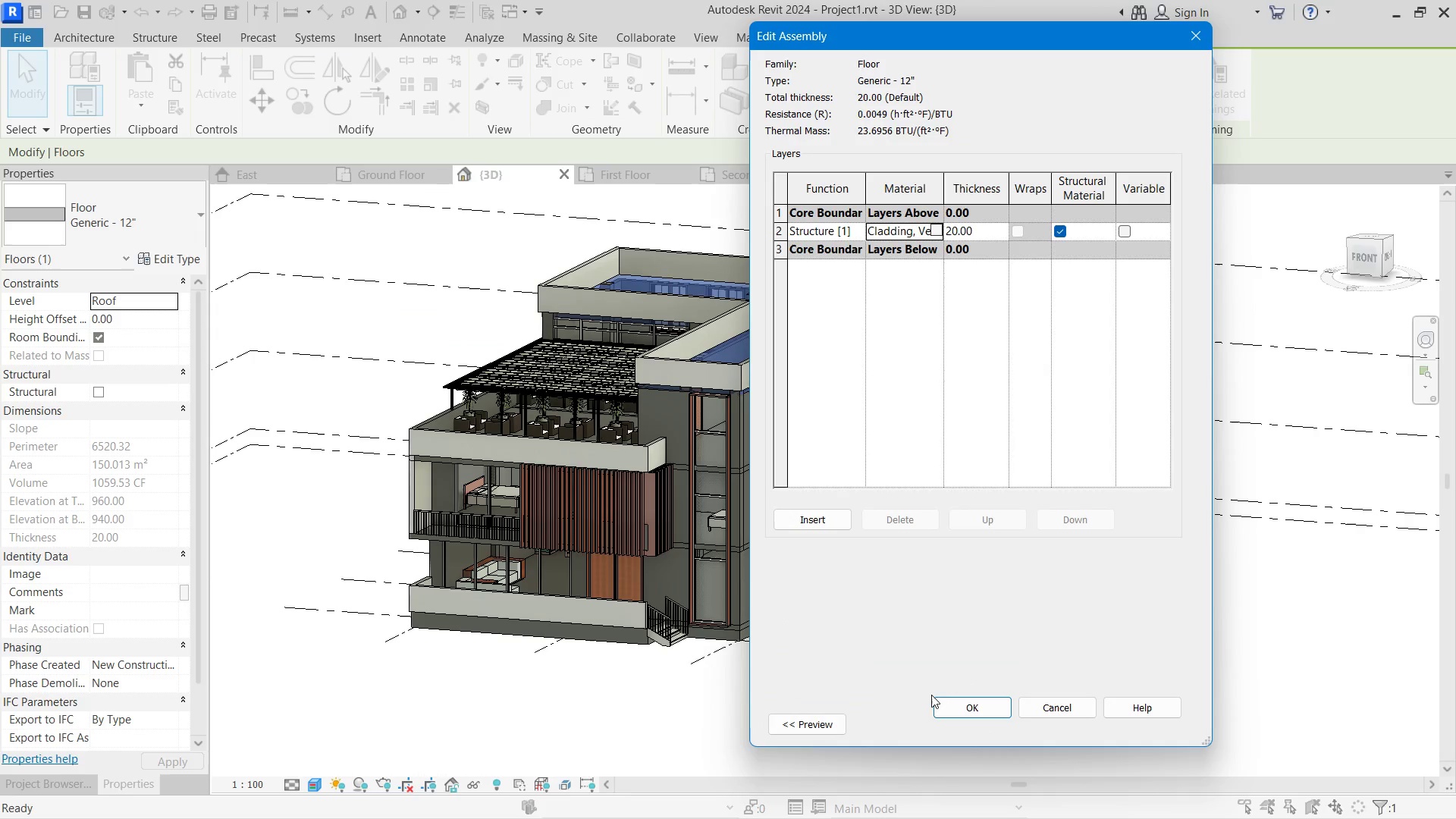 
left_click([947, 697])
 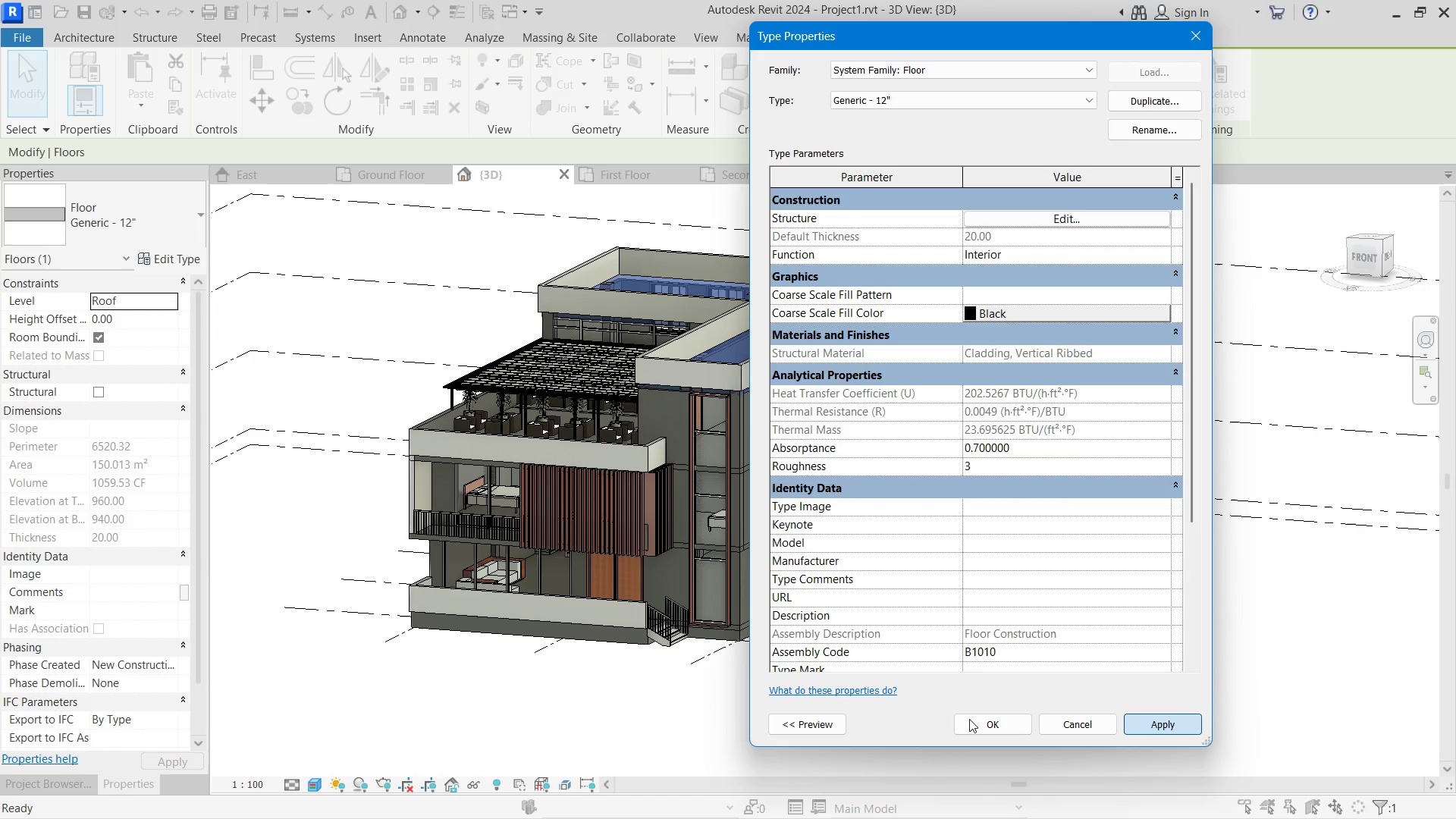 
left_click([989, 723])
 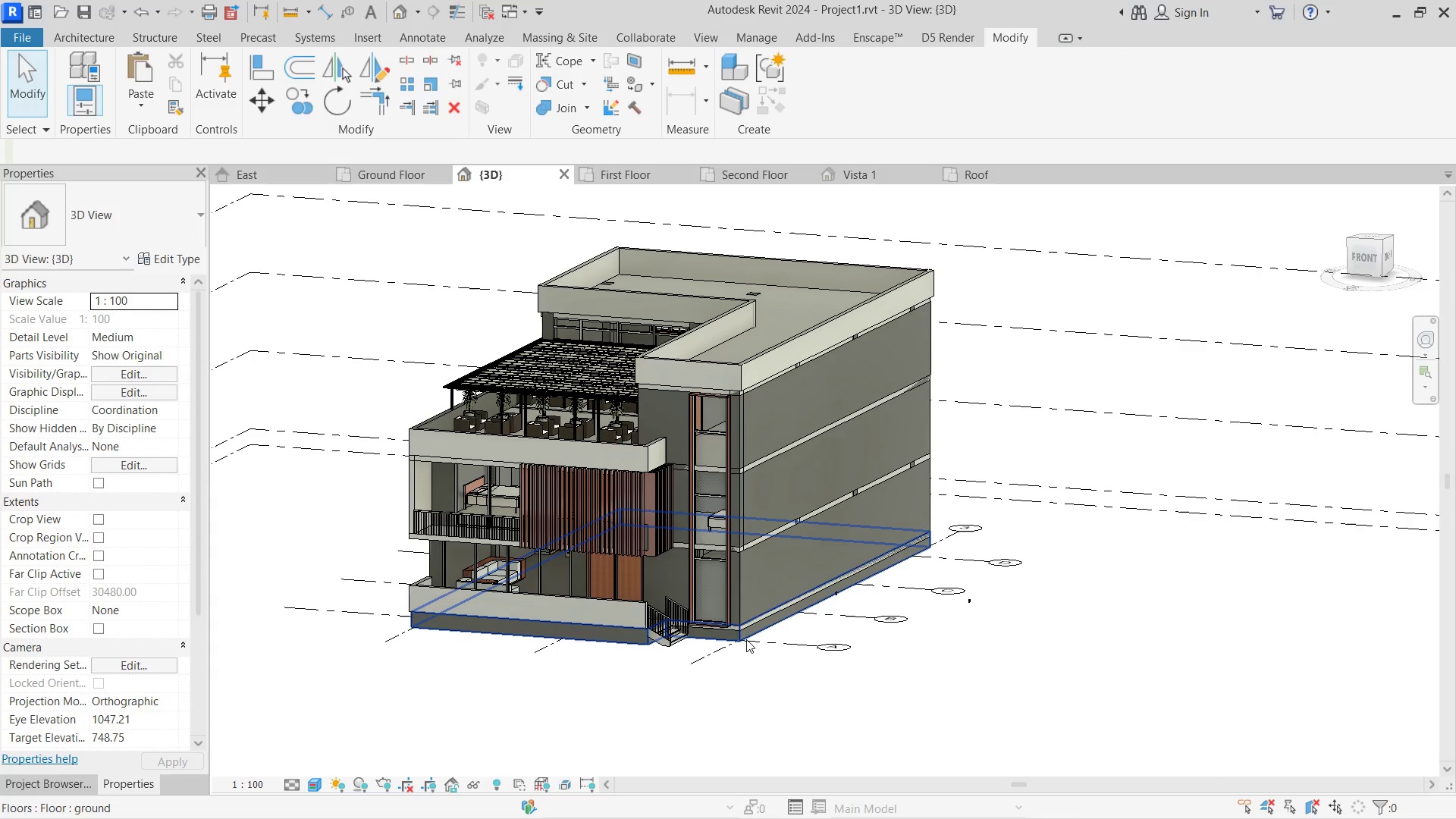 
scroll: coordinate [746, 624], scroll_direction: up, amount: 6.0
 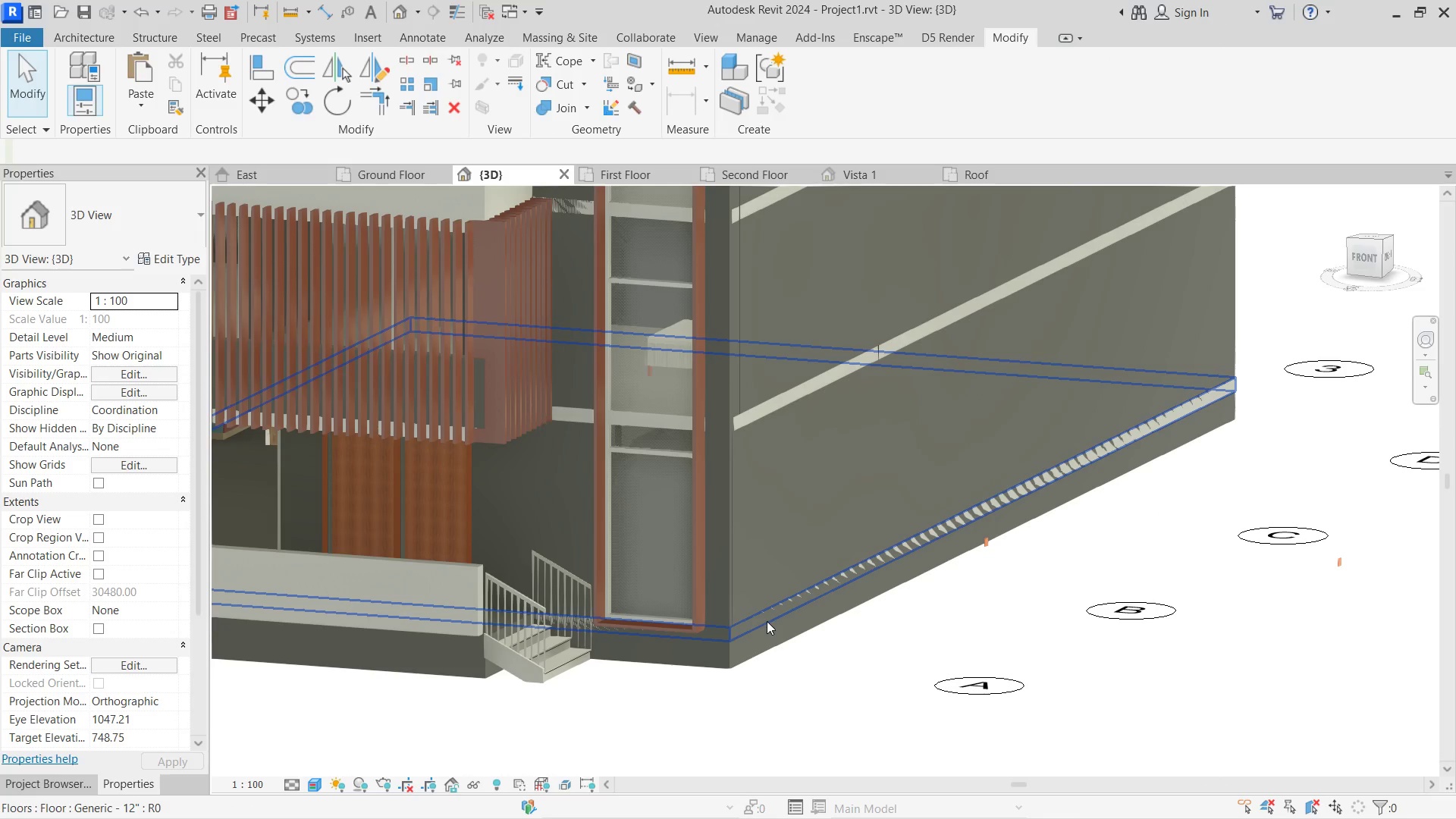 
left_click([767, 621])
 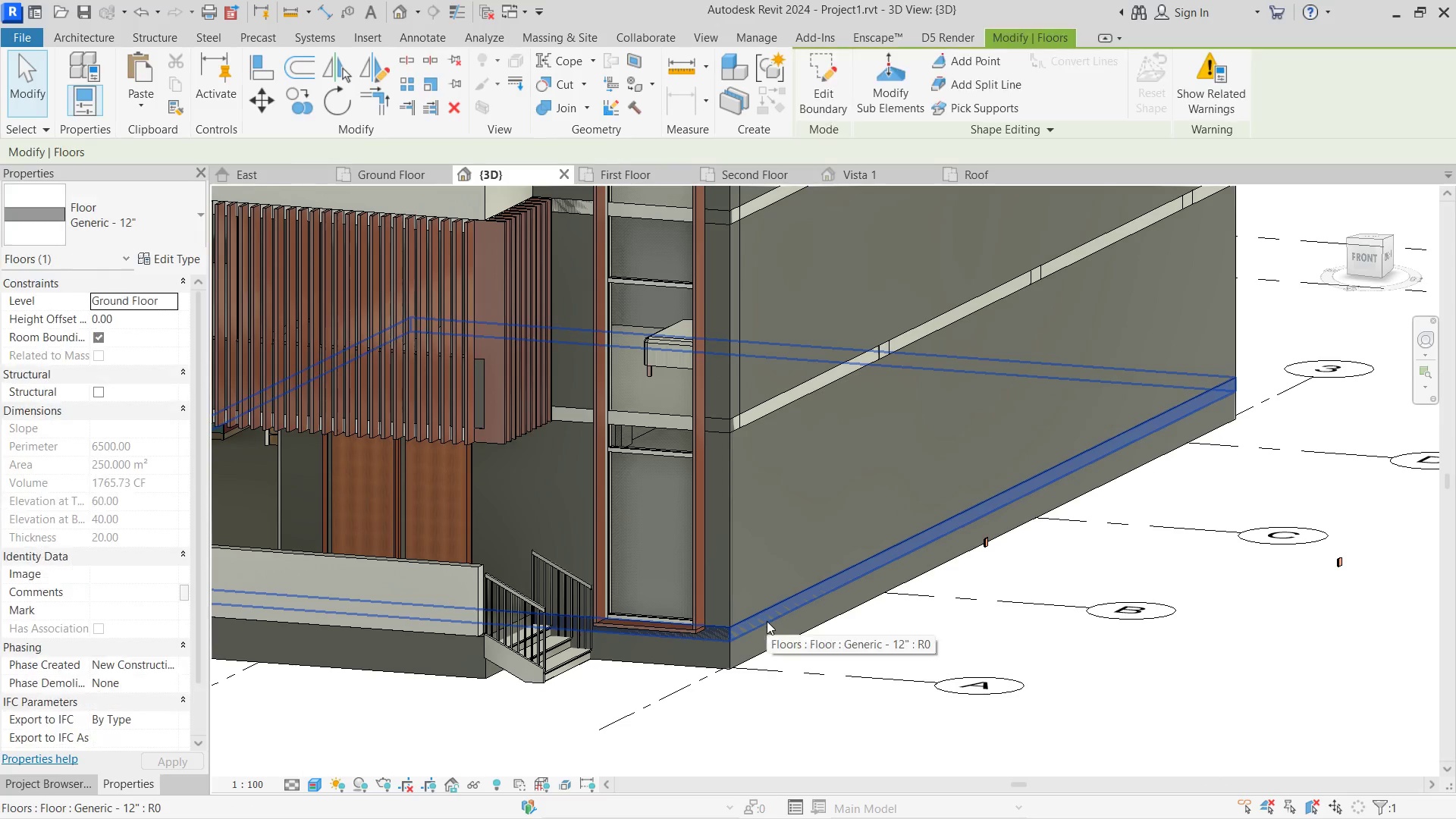 
scroll: coordinate [776, 585], scroll_direction: down, amount: 3.0
 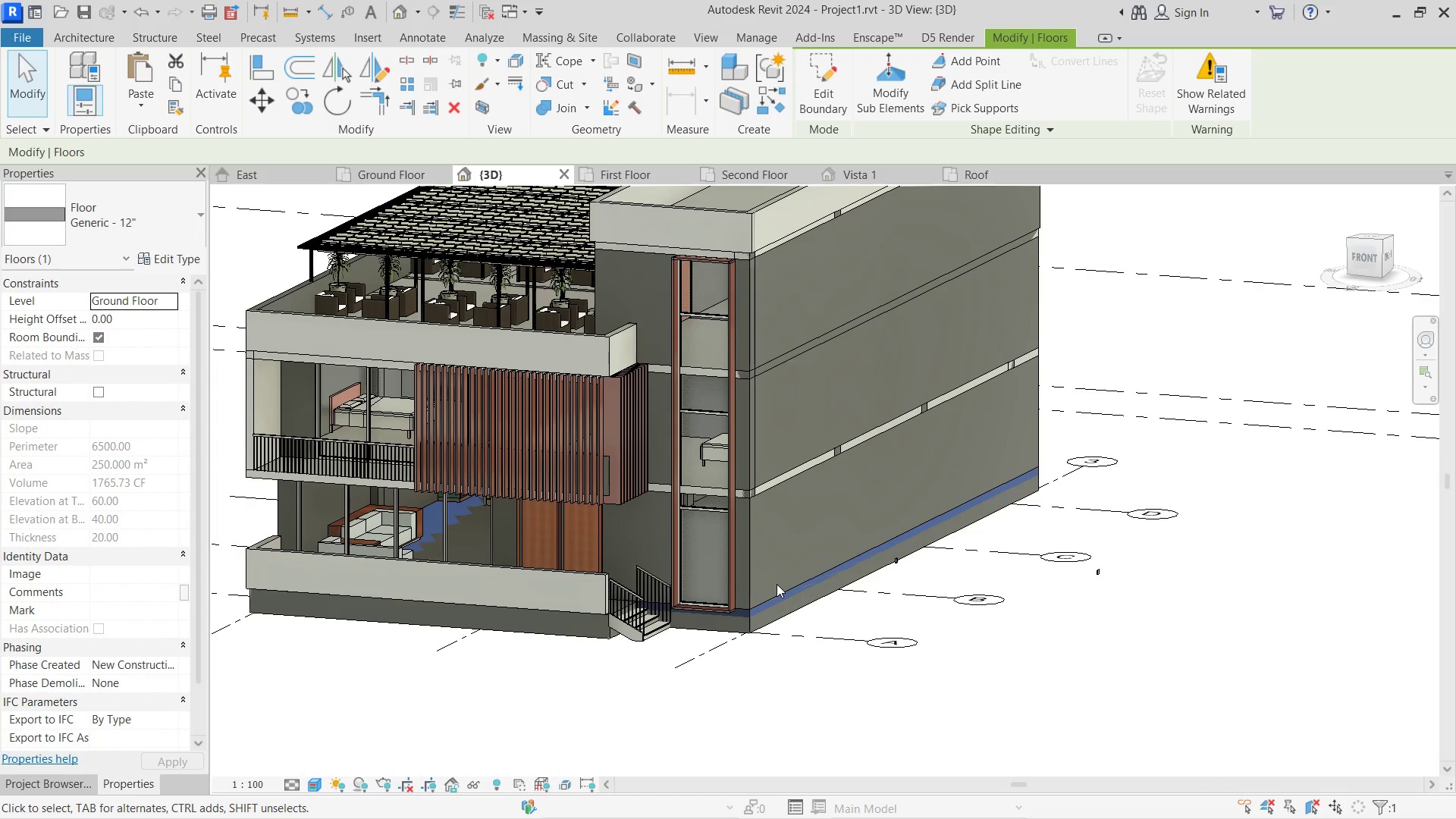 
left_click([758, 626])
 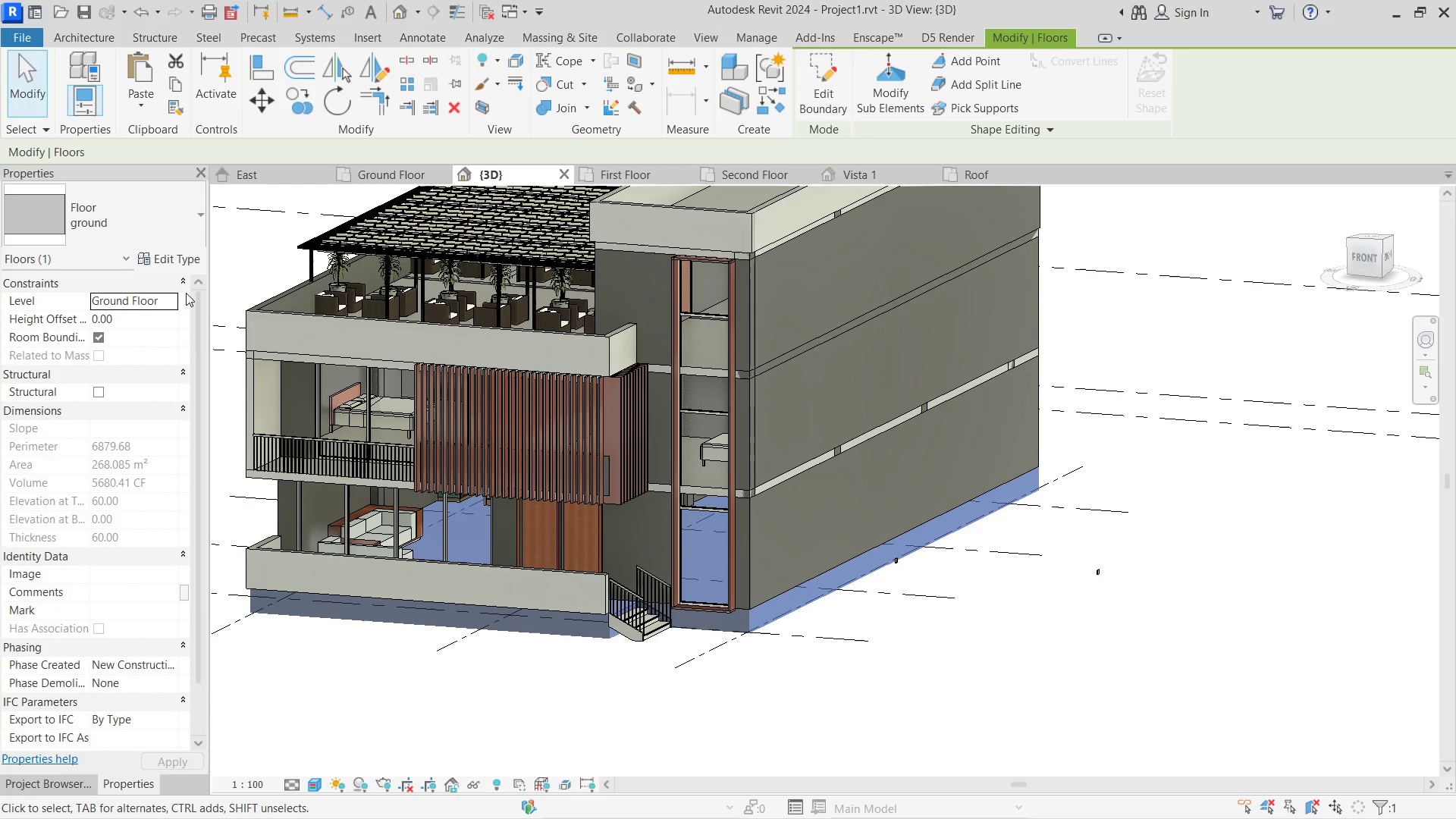 
left_click([169, 268])
 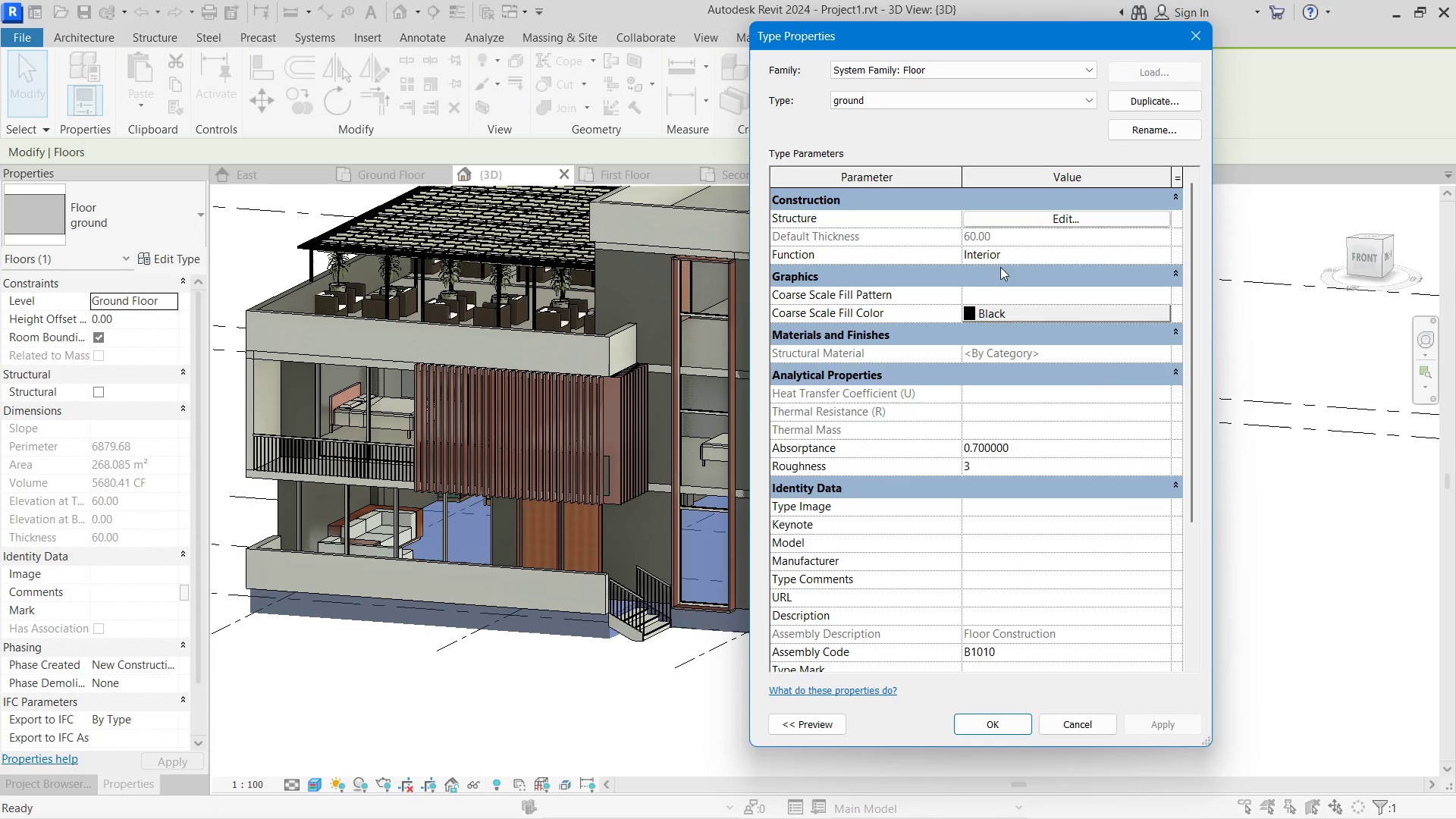 
left_click([1040, 215])
 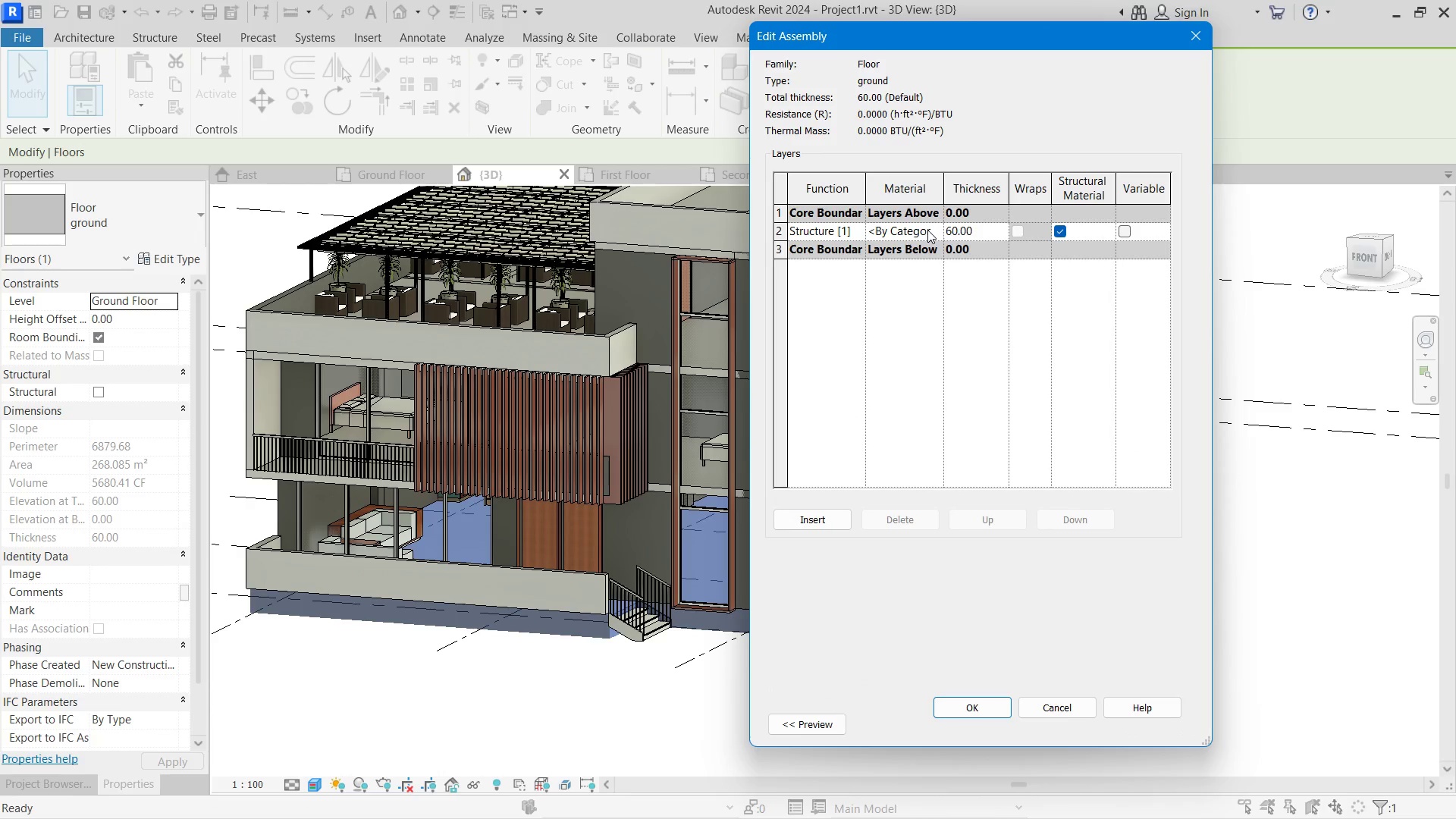 
left_click([934, 229])
 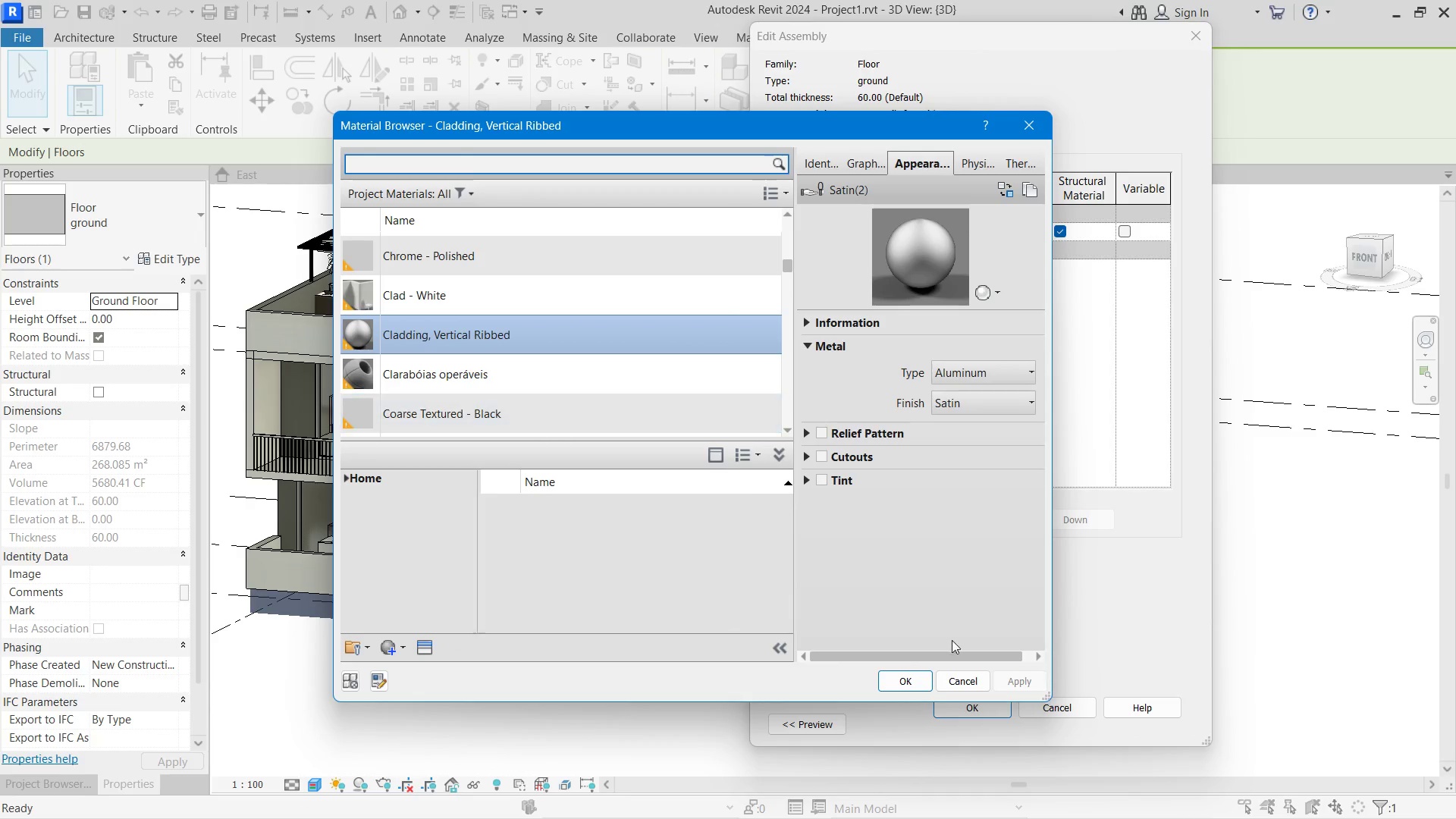 
left_click([905, 685])
 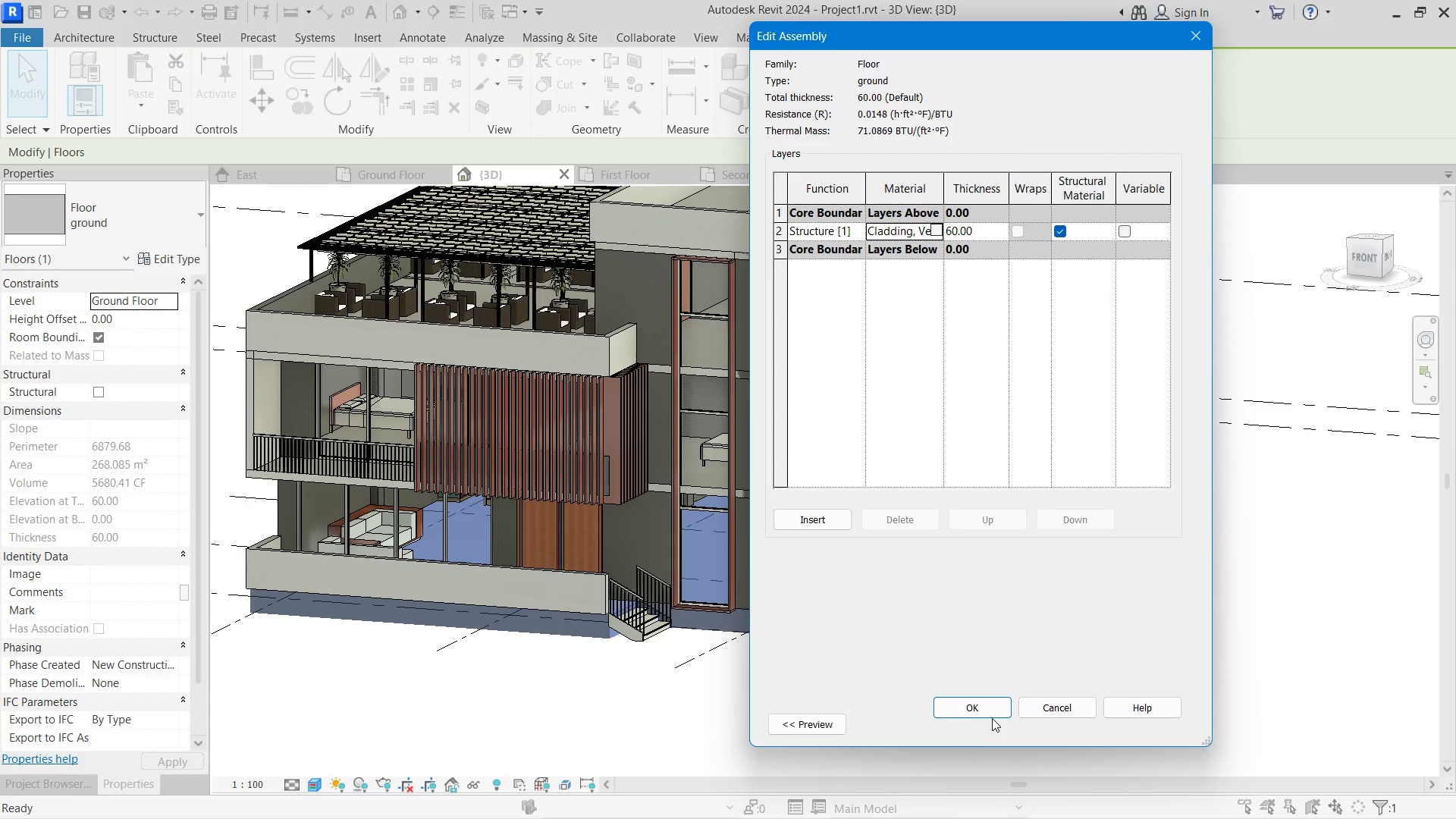 
double_click([992, 718])
 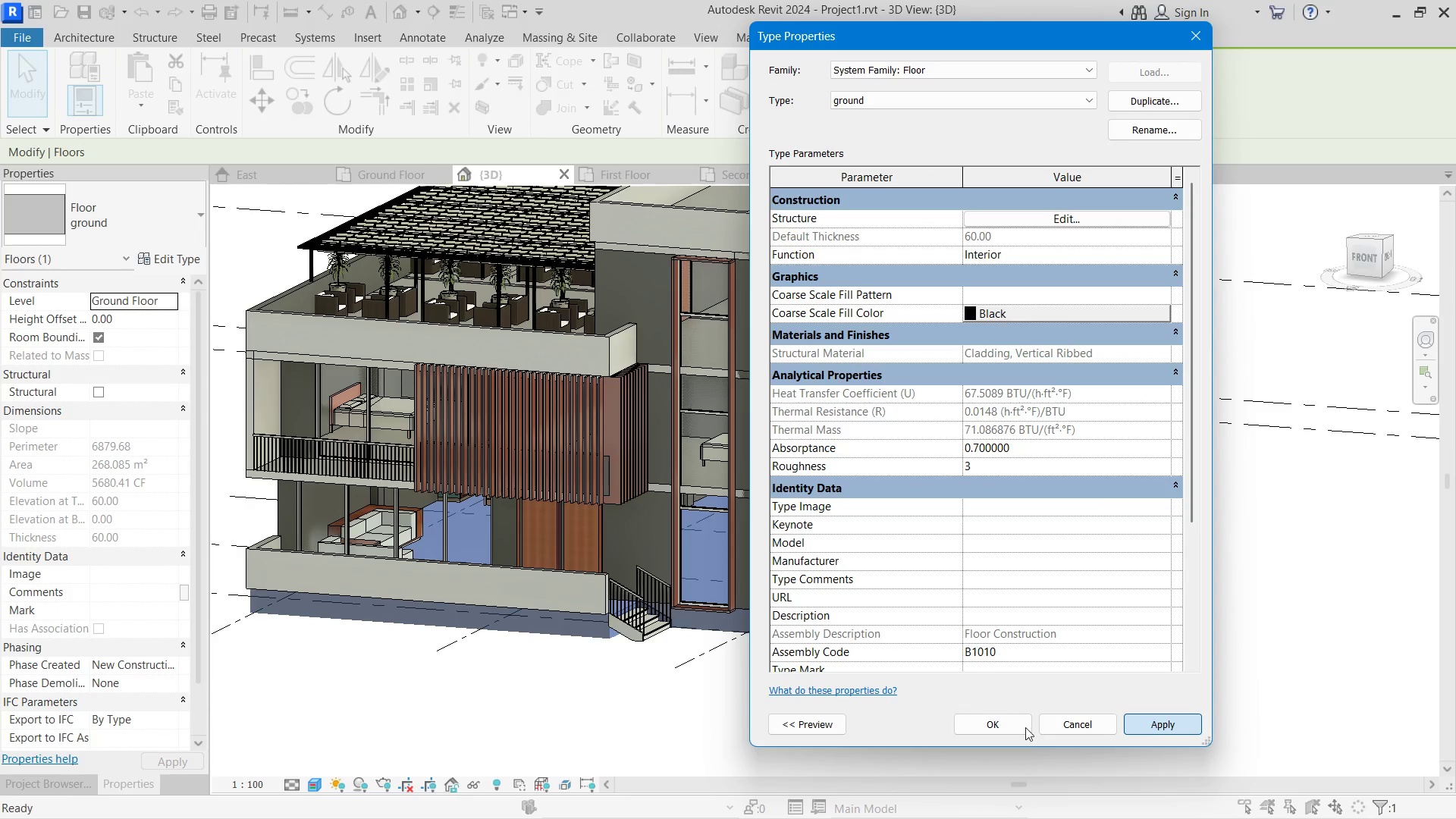 
double_click([1009, 719])
 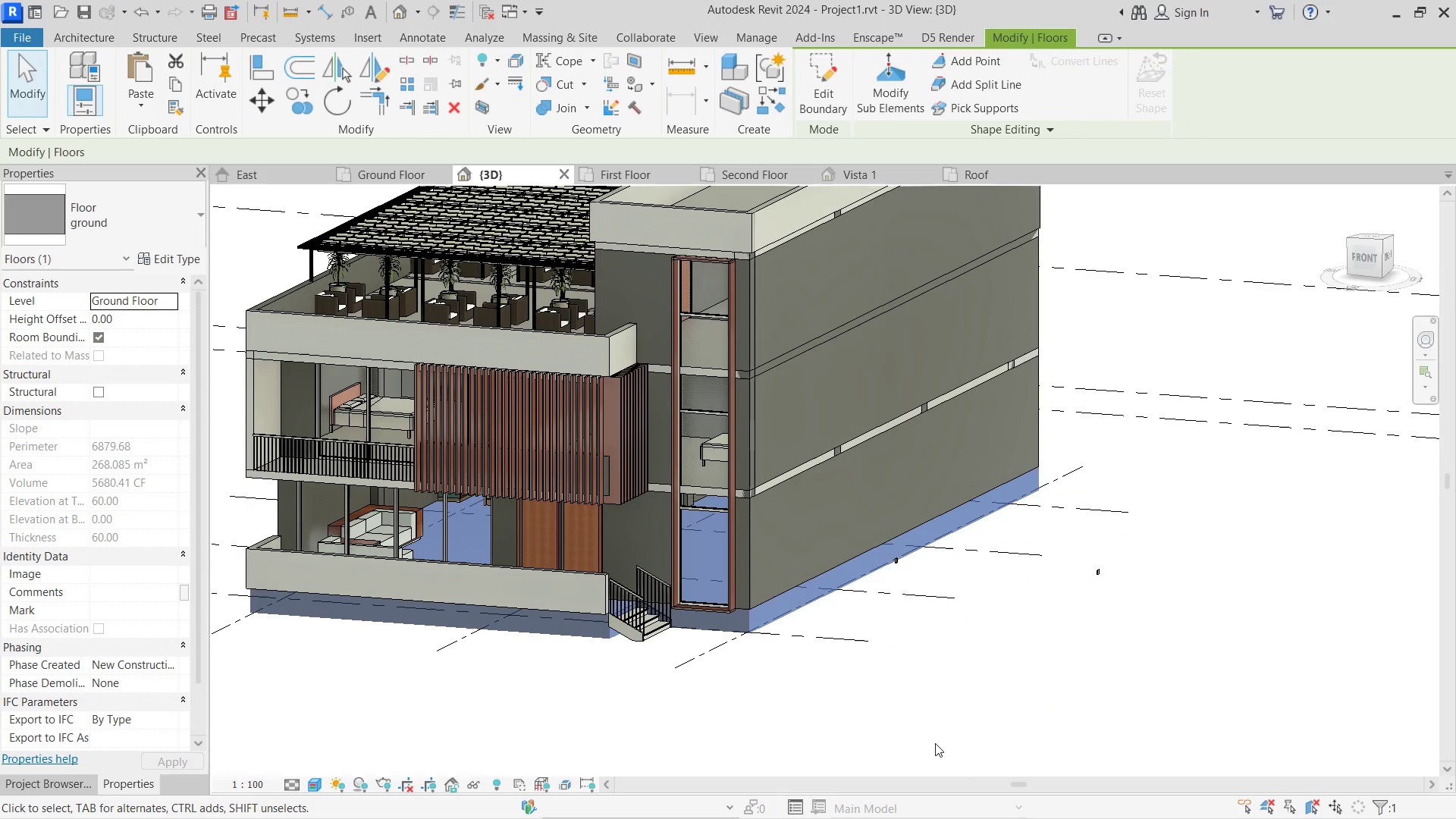 
left_click([921, 730])
 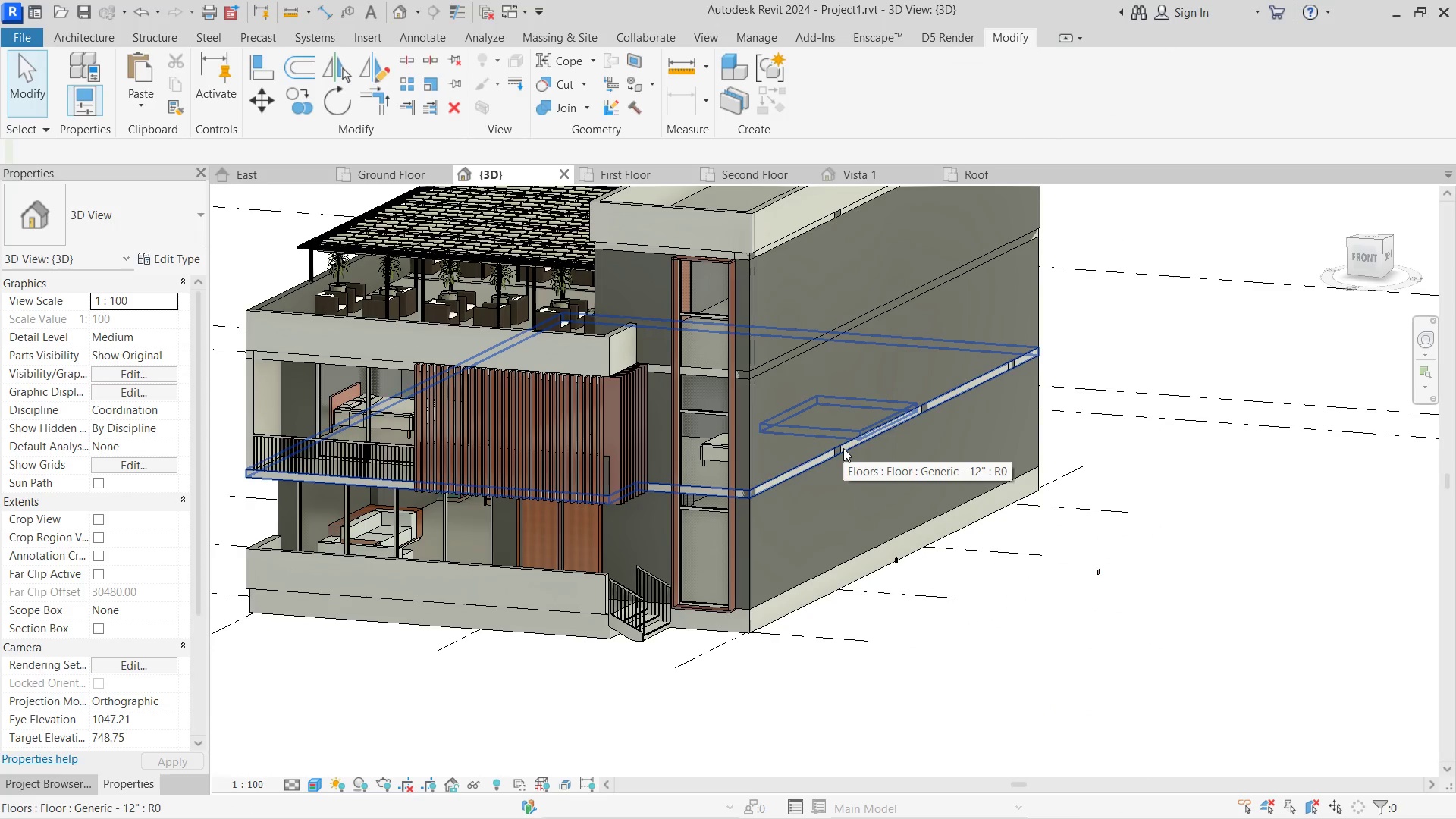 
wait(5.81)
 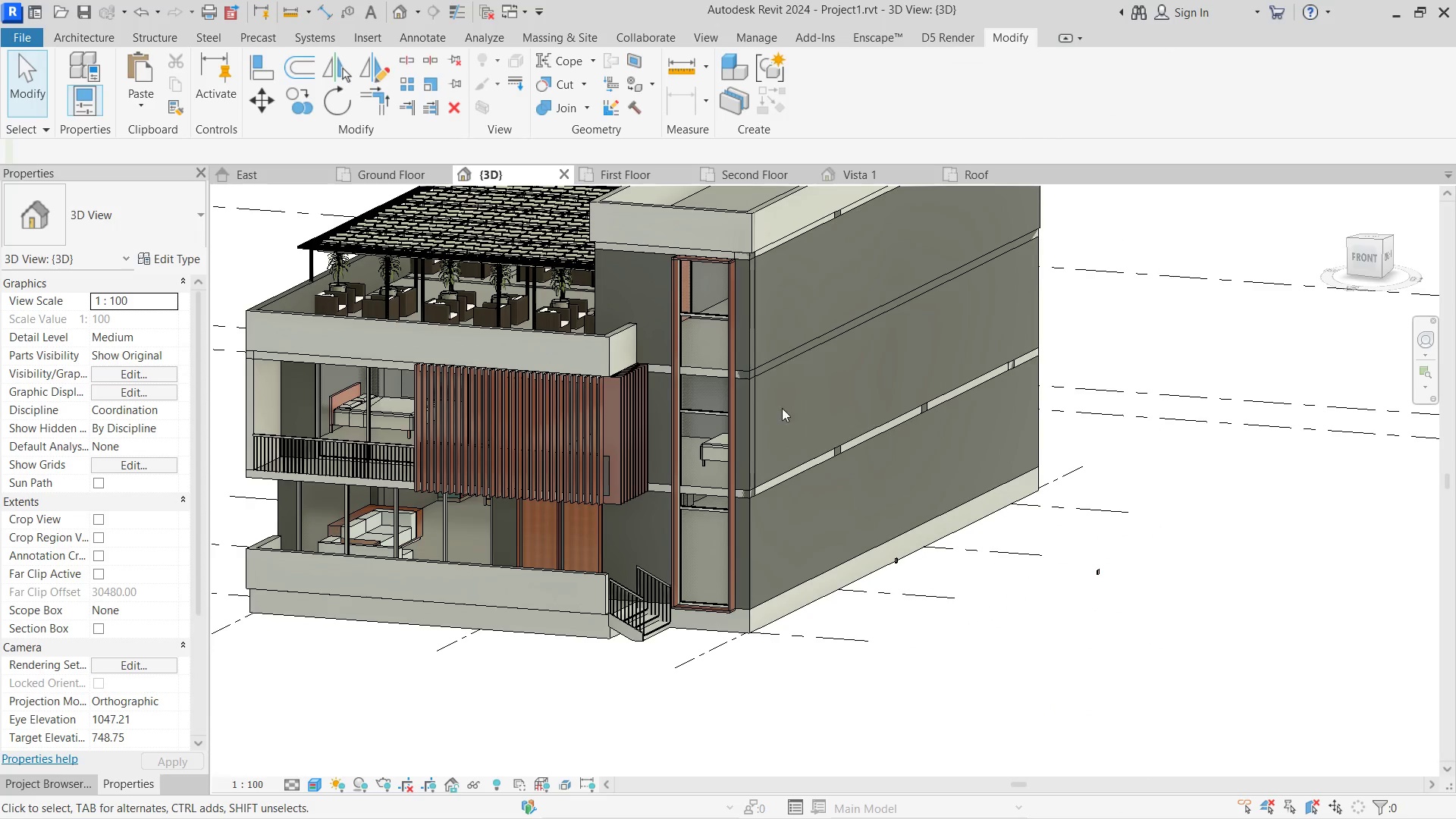 
left_click([821, 681])
 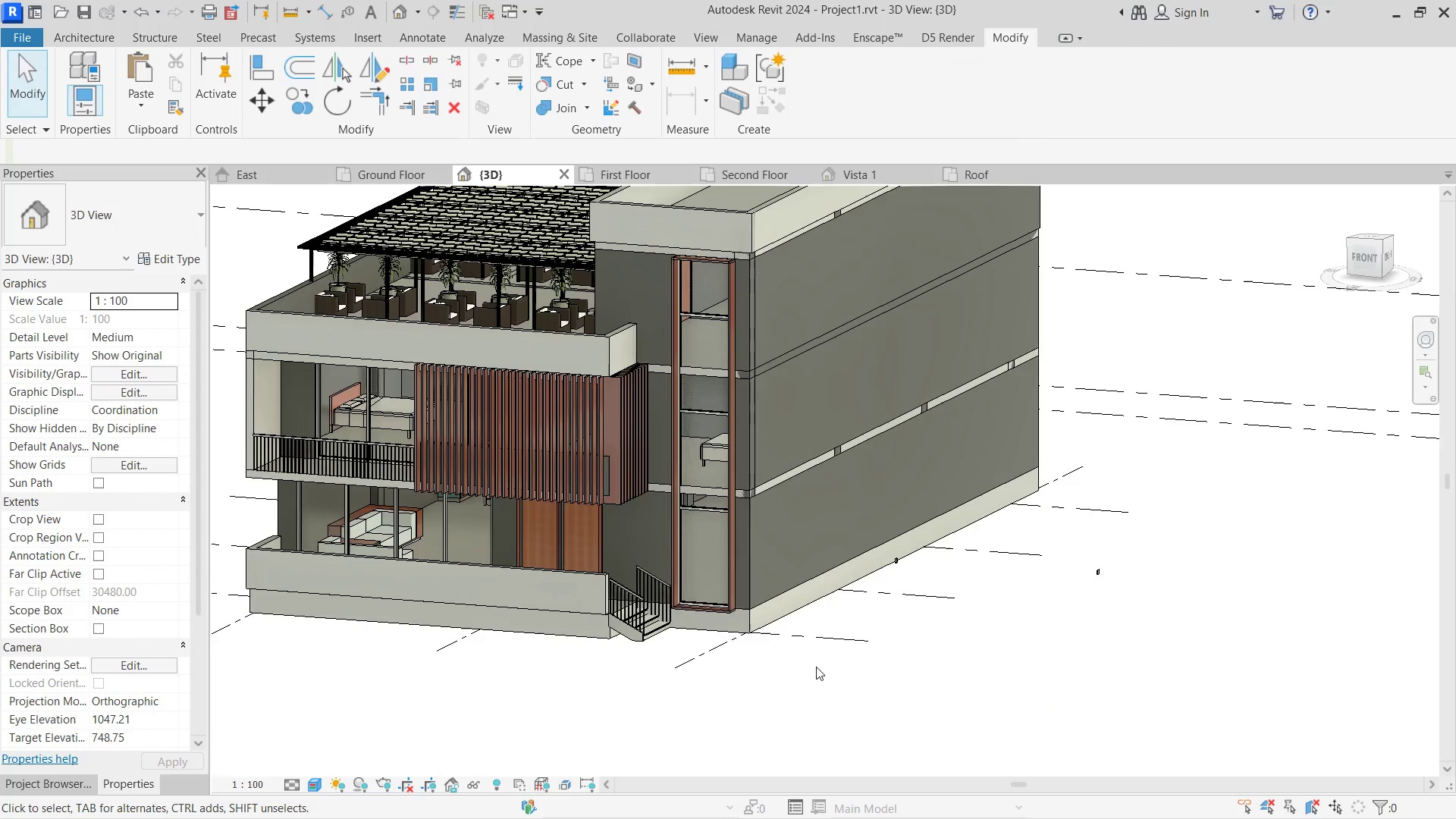 
scroll: coordinate [816, 667], scroll_direction: down, amount: 5.0
 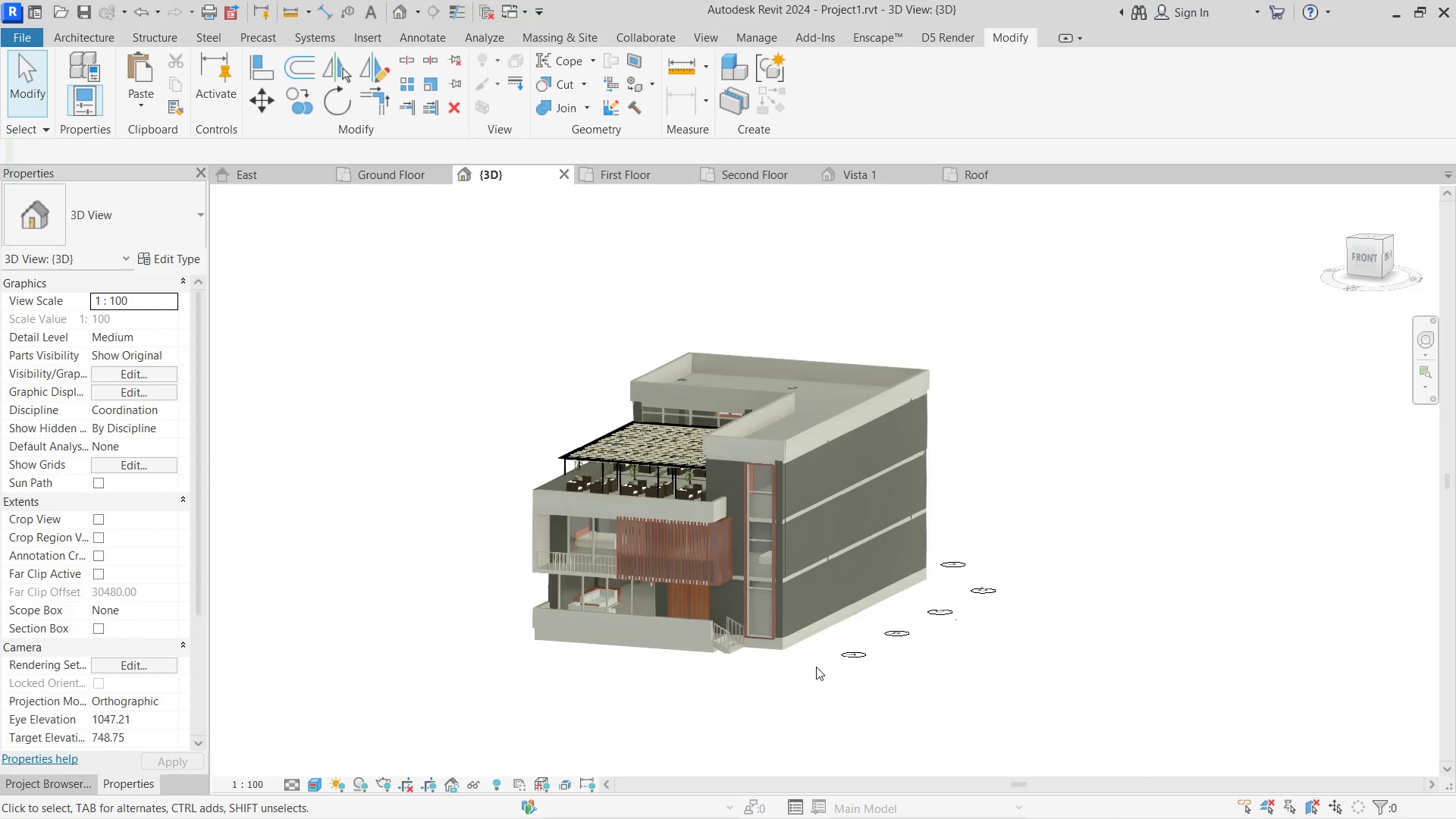 
scroll: coordinate [816, 667], scroll_direction: up, amount: 3.0
 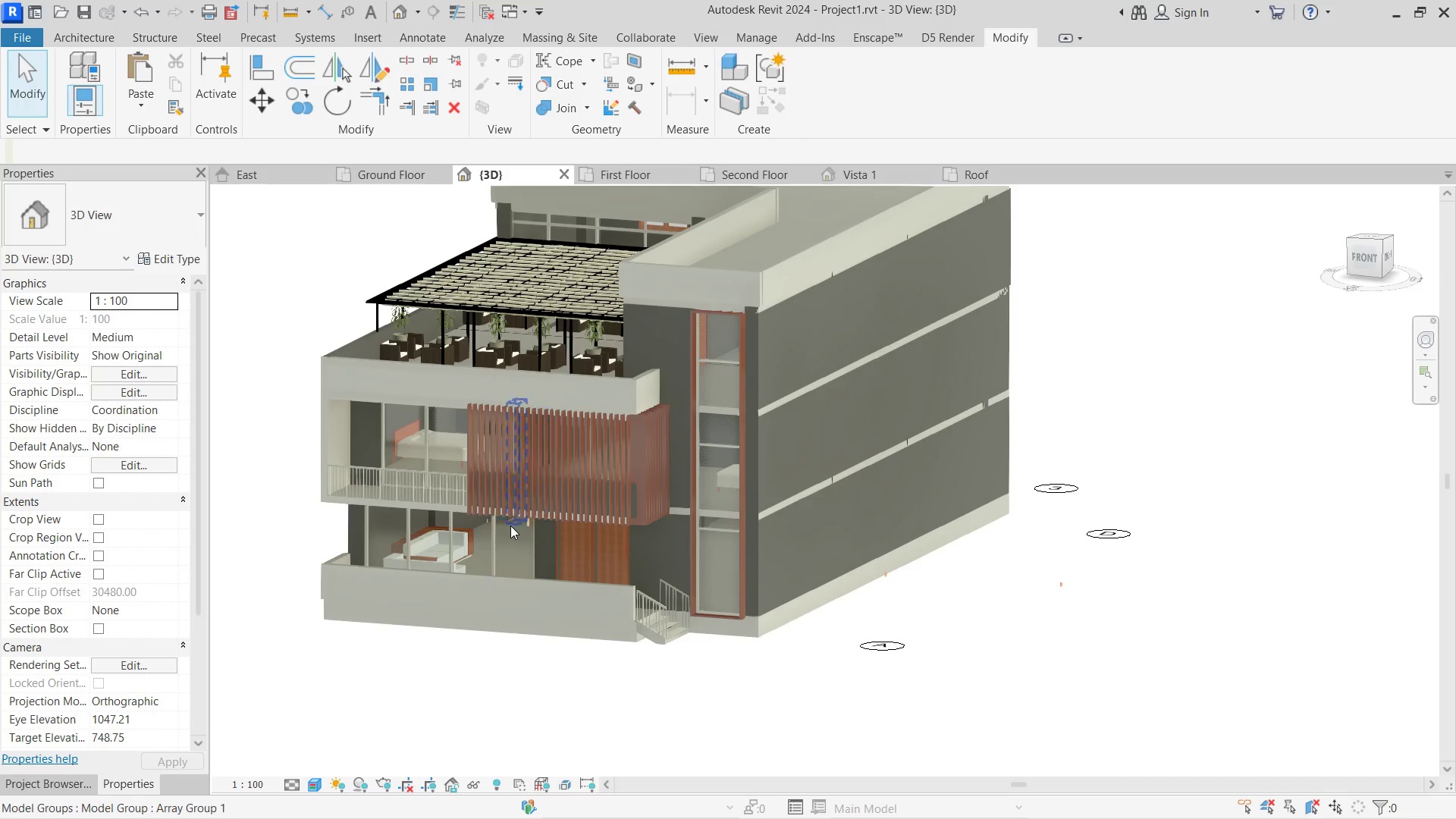 
scroll: coordinate [493, 497], scroll_direction: down, amount: 4.0
 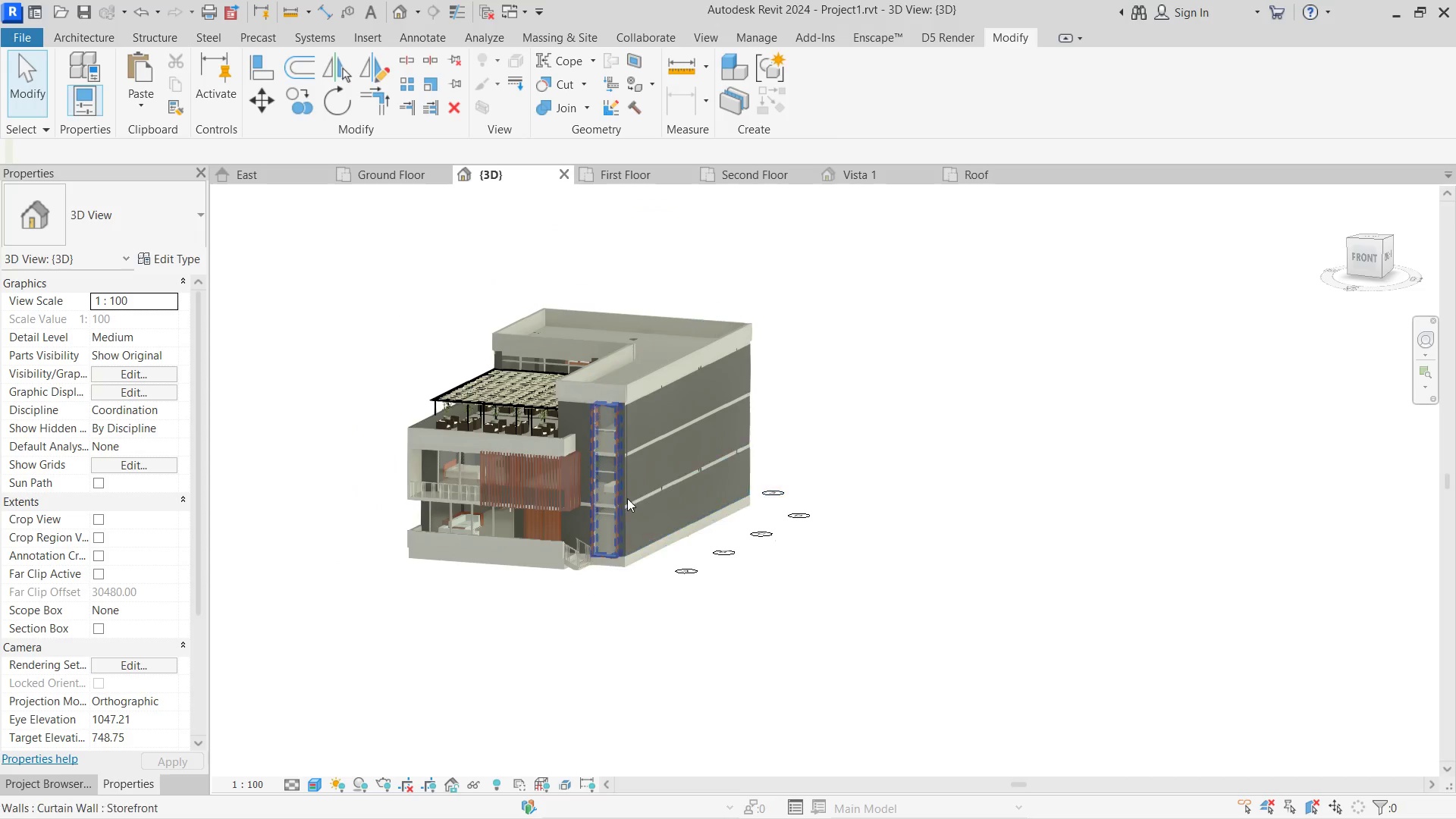 
scroll: coordinate [627, 498], scroll_direction: up, amount: 1.0
 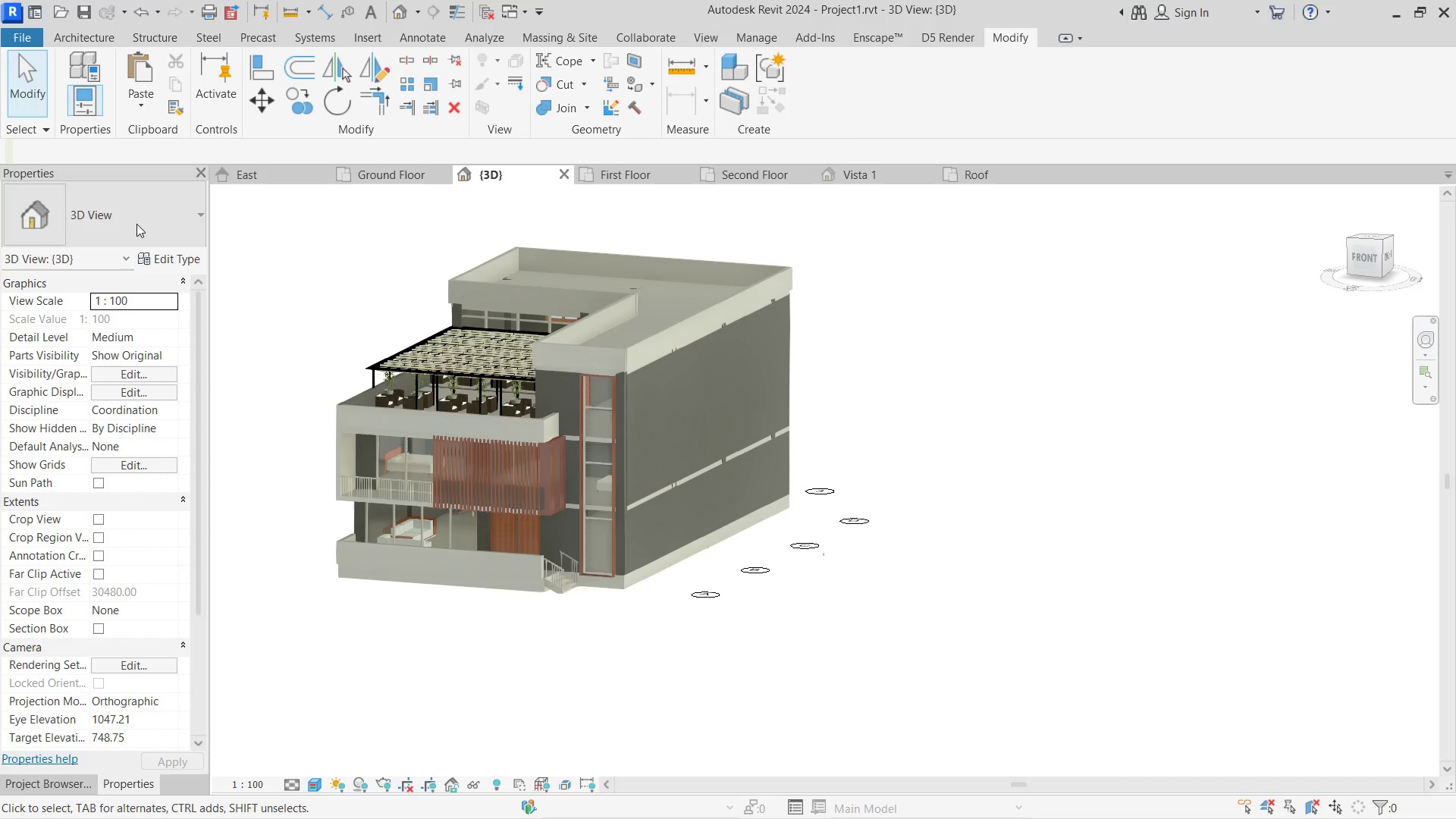 
left_click([46, 789])
 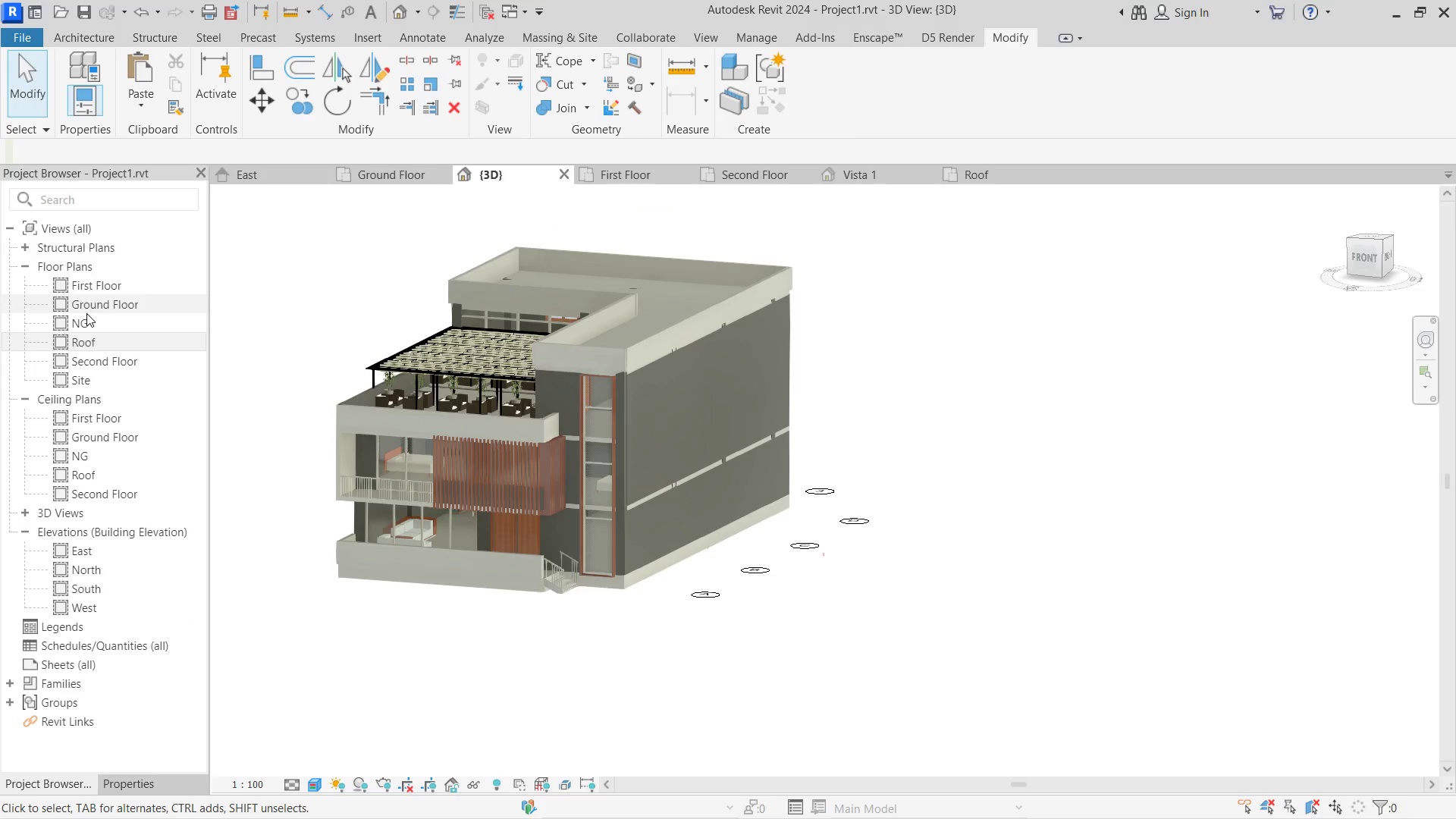 
double_click([82, 325])
 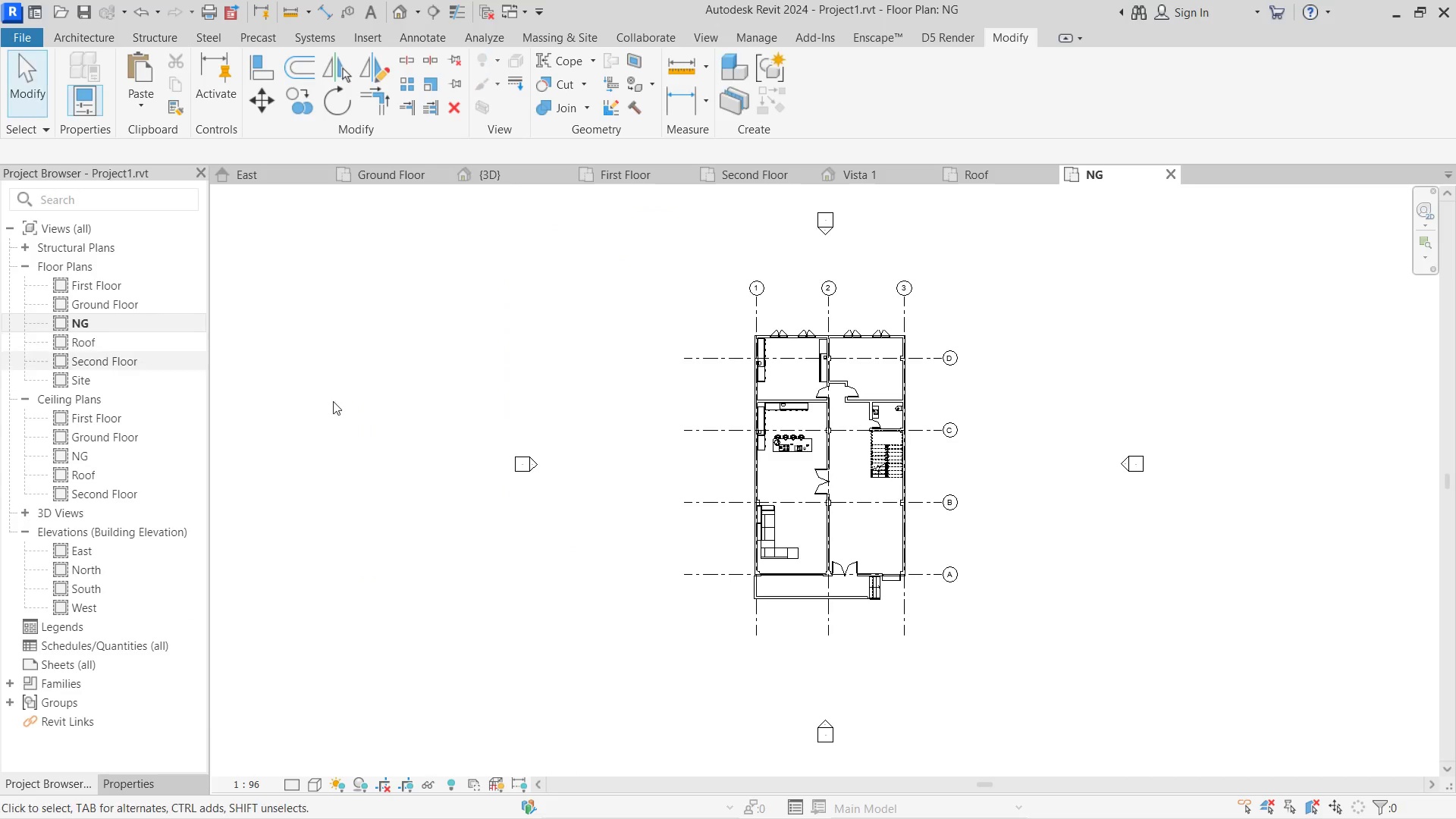 
scroll: coordinate [695, 557], scroll_direction: up, amount: 3.0
 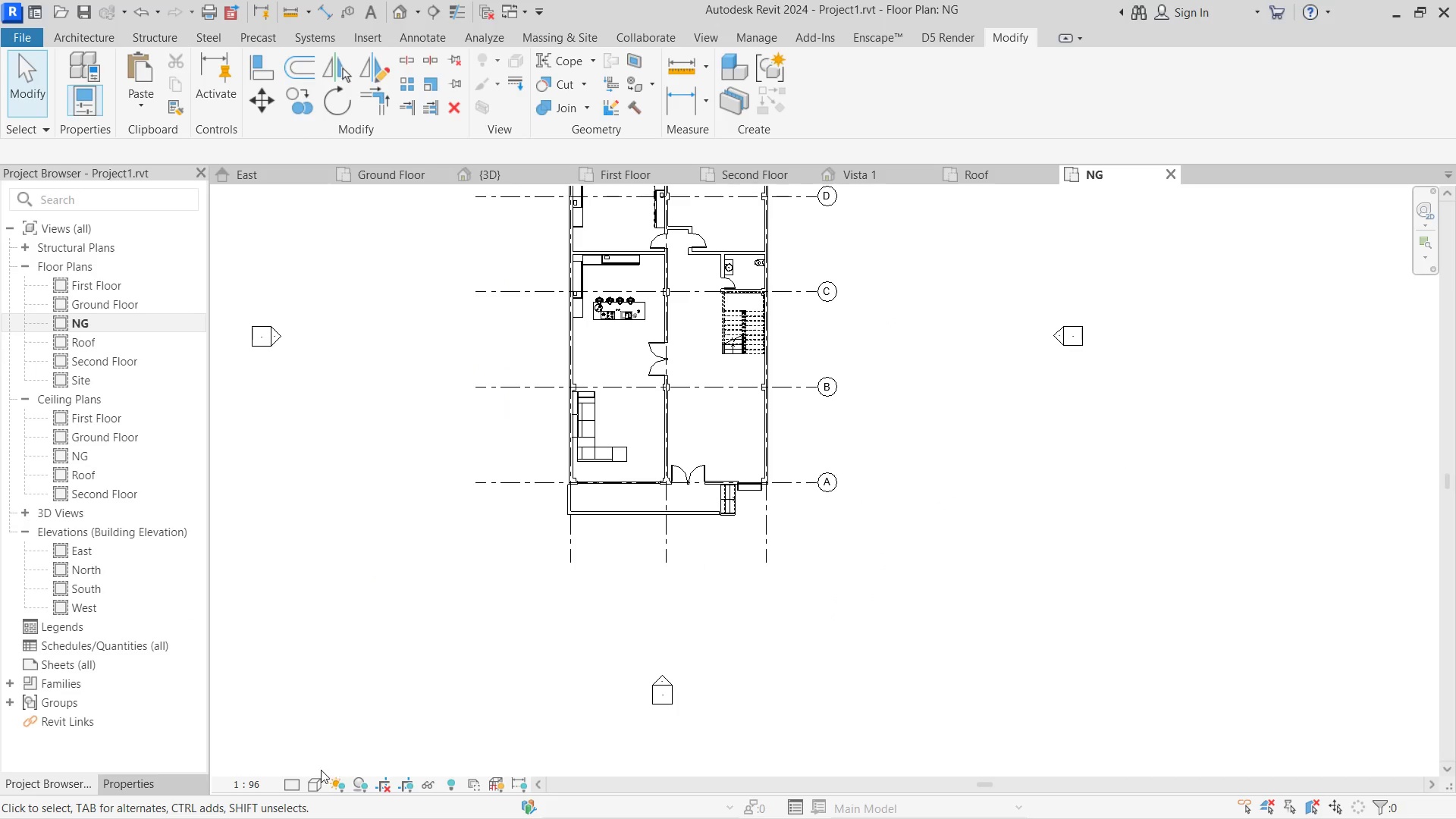 
left_click([315, 777])
 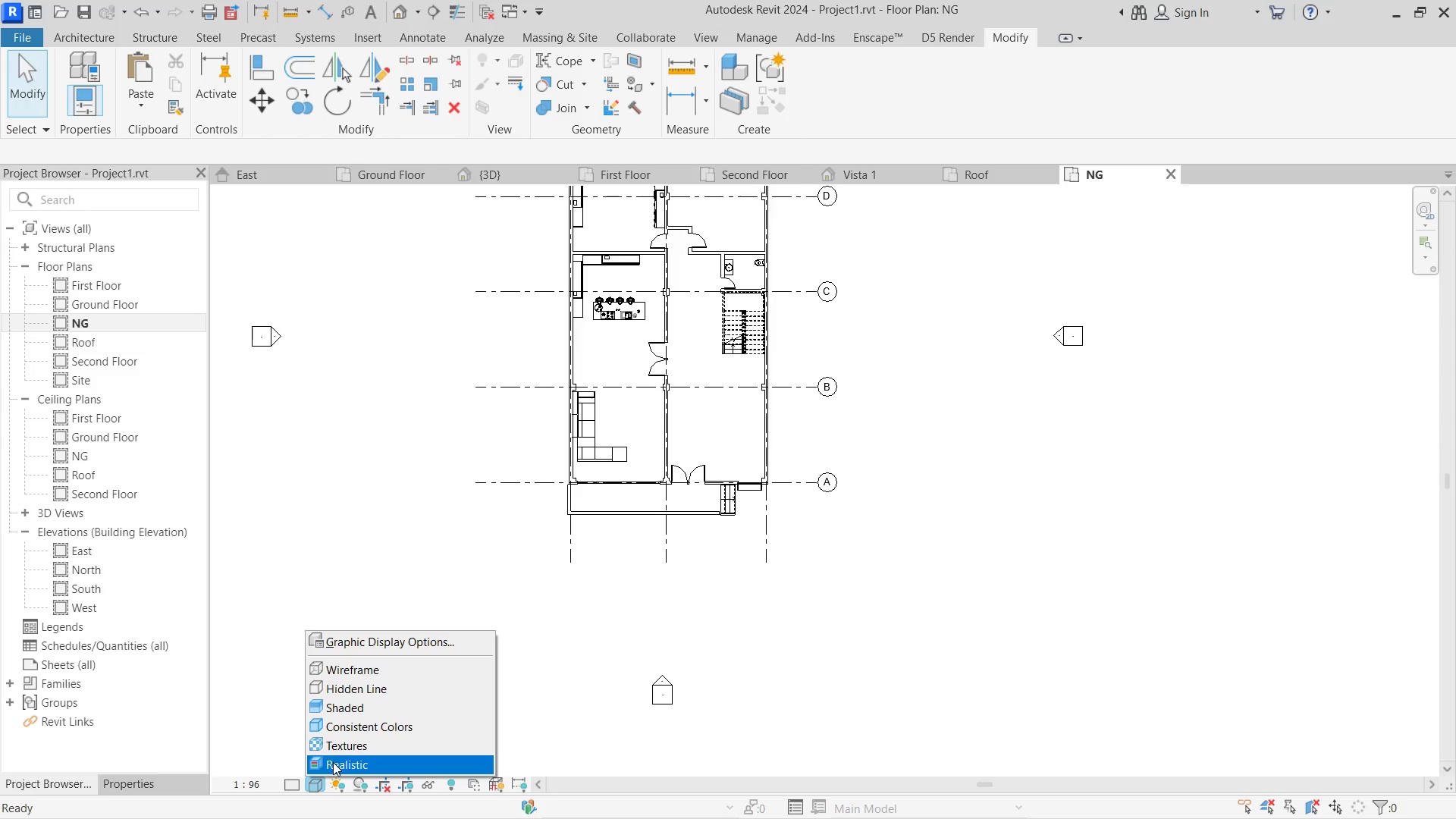 
left_click([333, 762])
 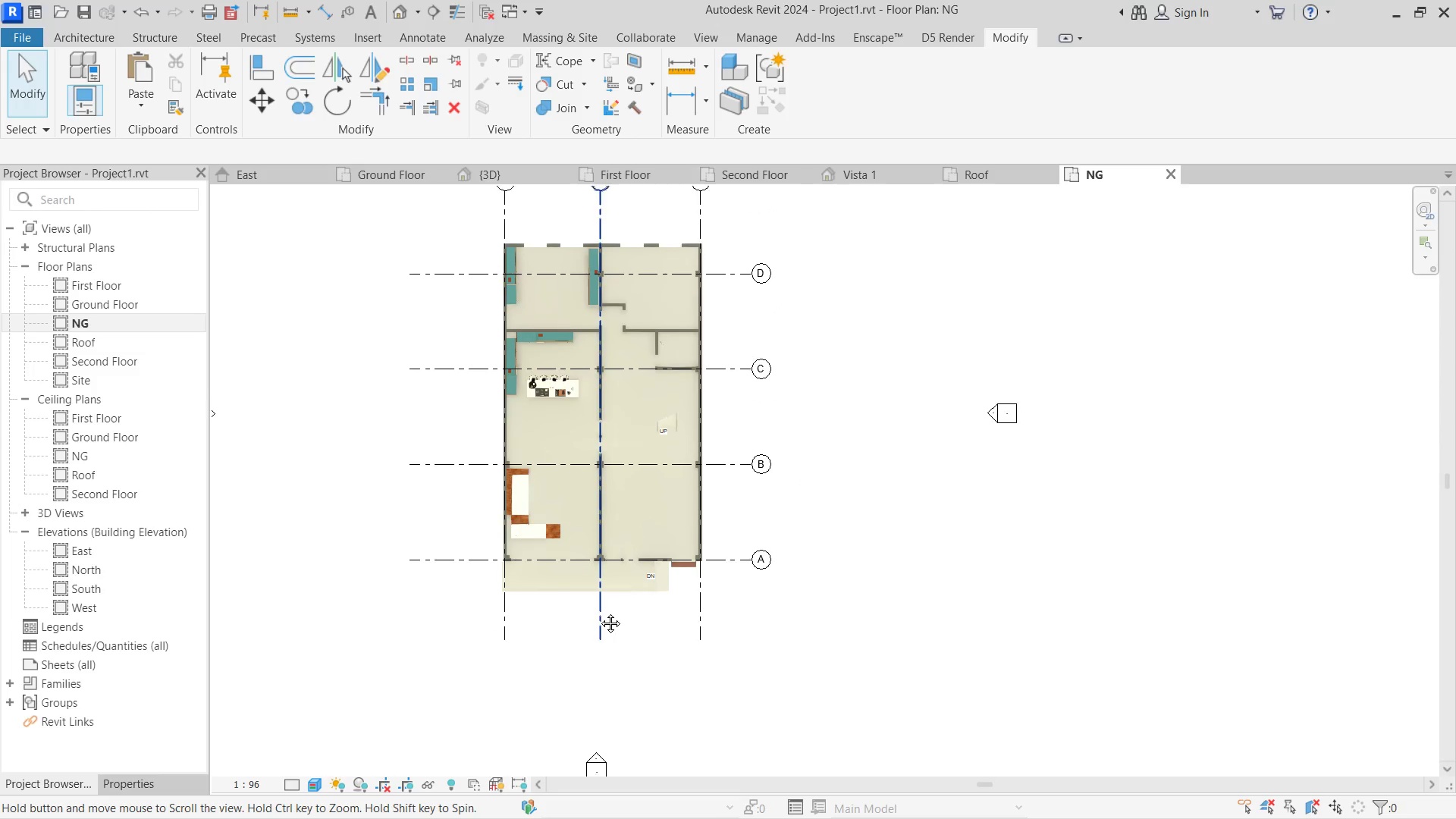 
scroll: coordinate [599, 612], scroll_direction: none, amount: 0.0
 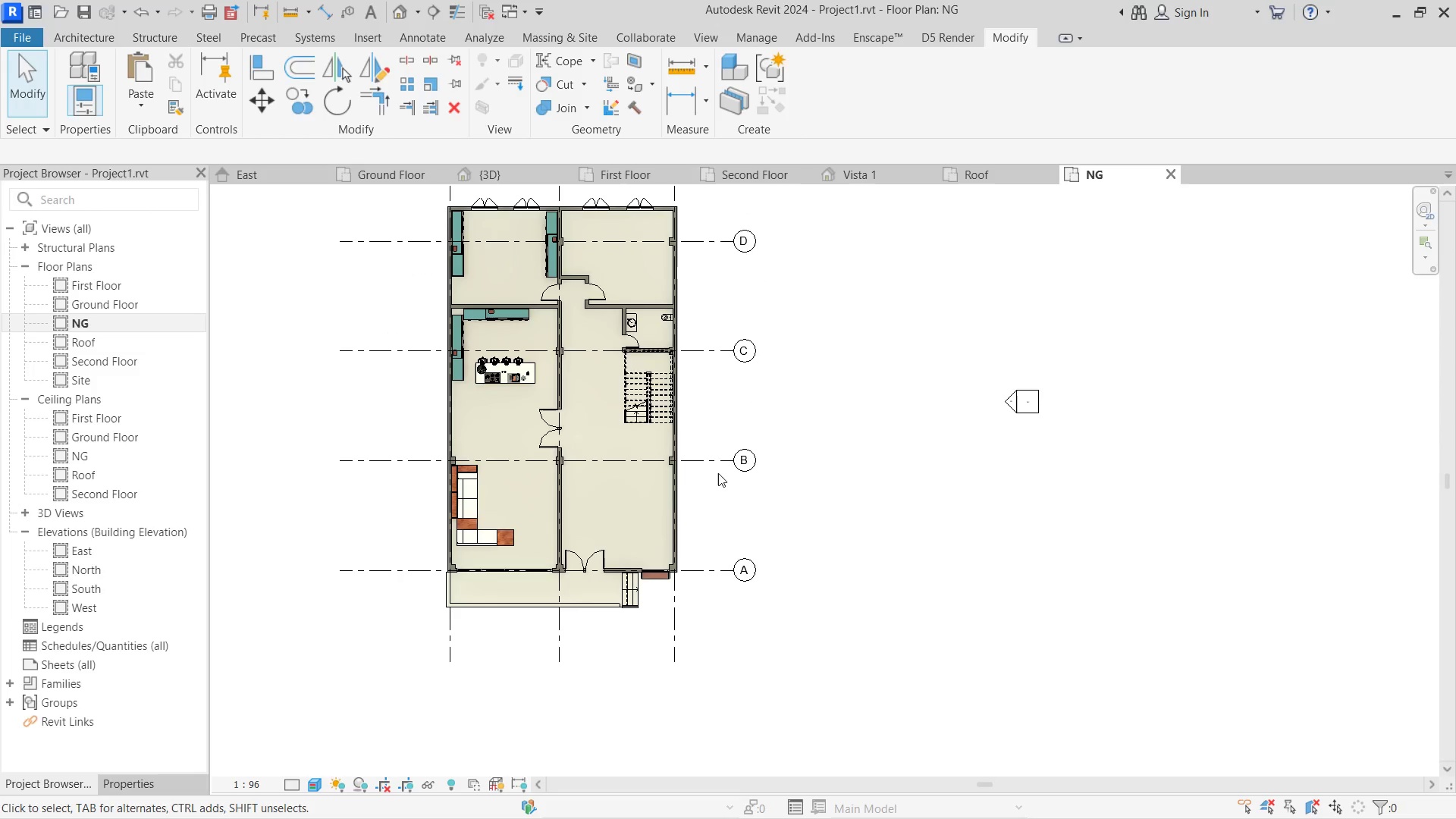 
left_click([83, 44])
 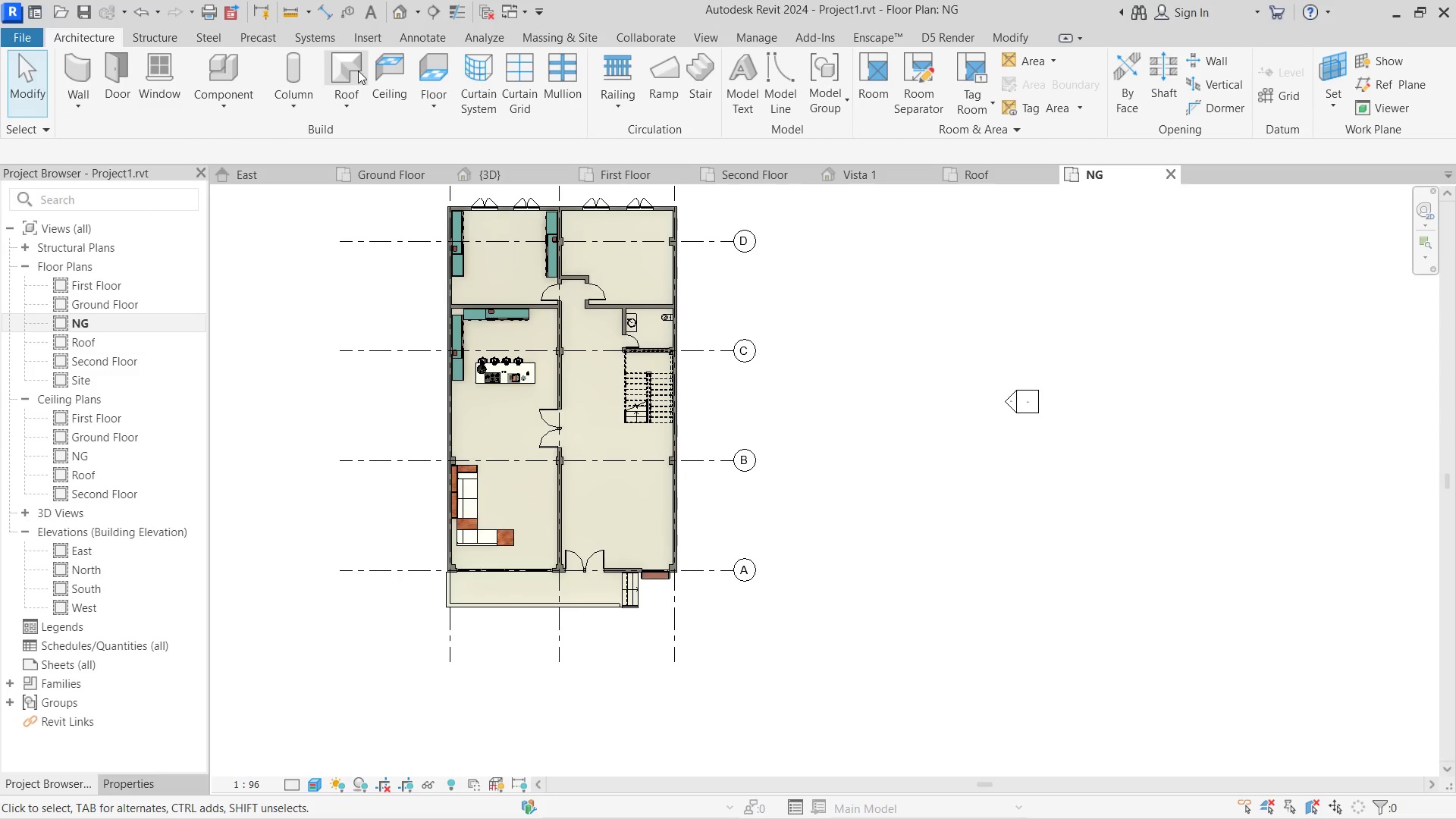 
left_click([425, 71])
 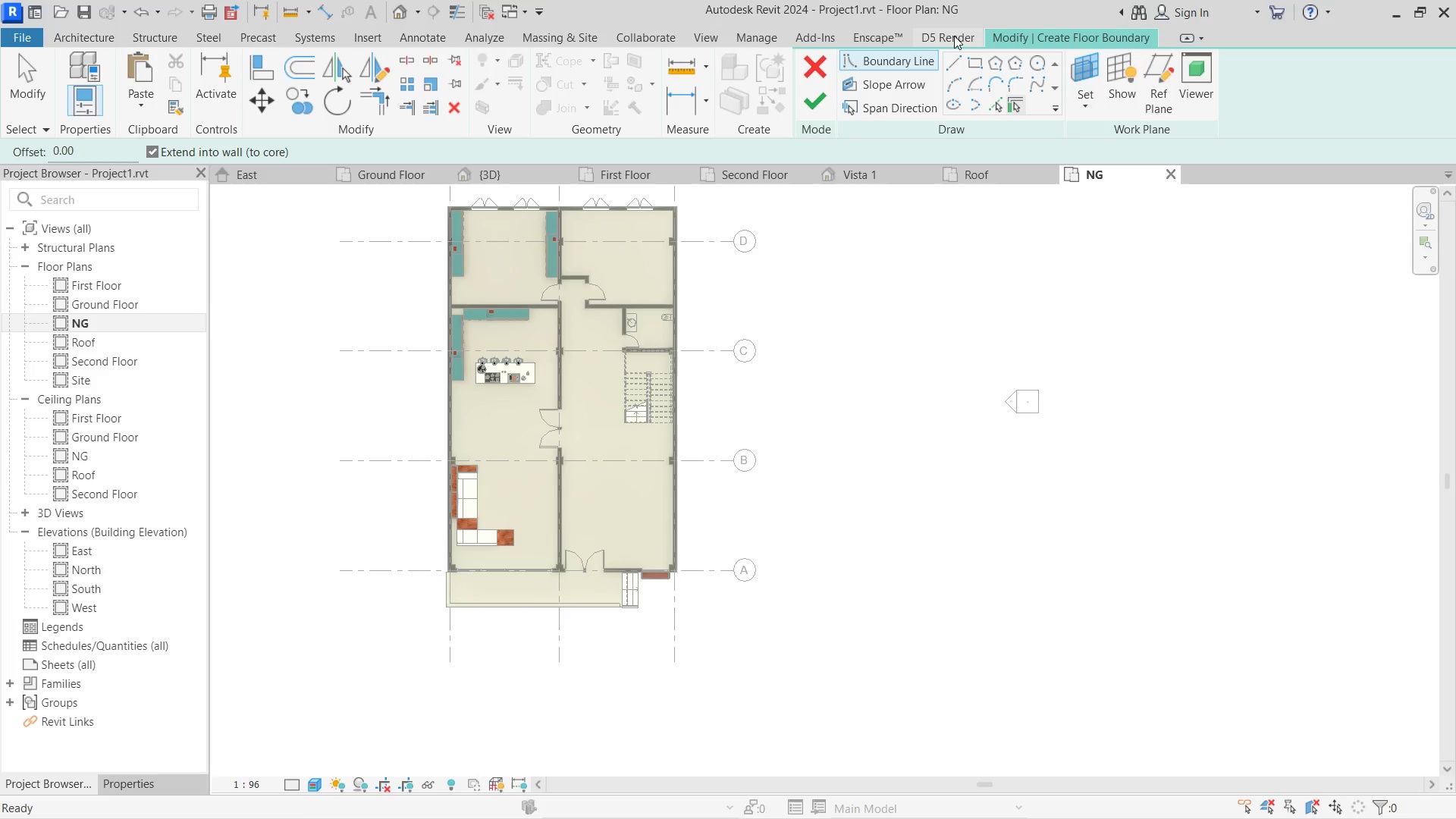 
left_click([969, 71])
 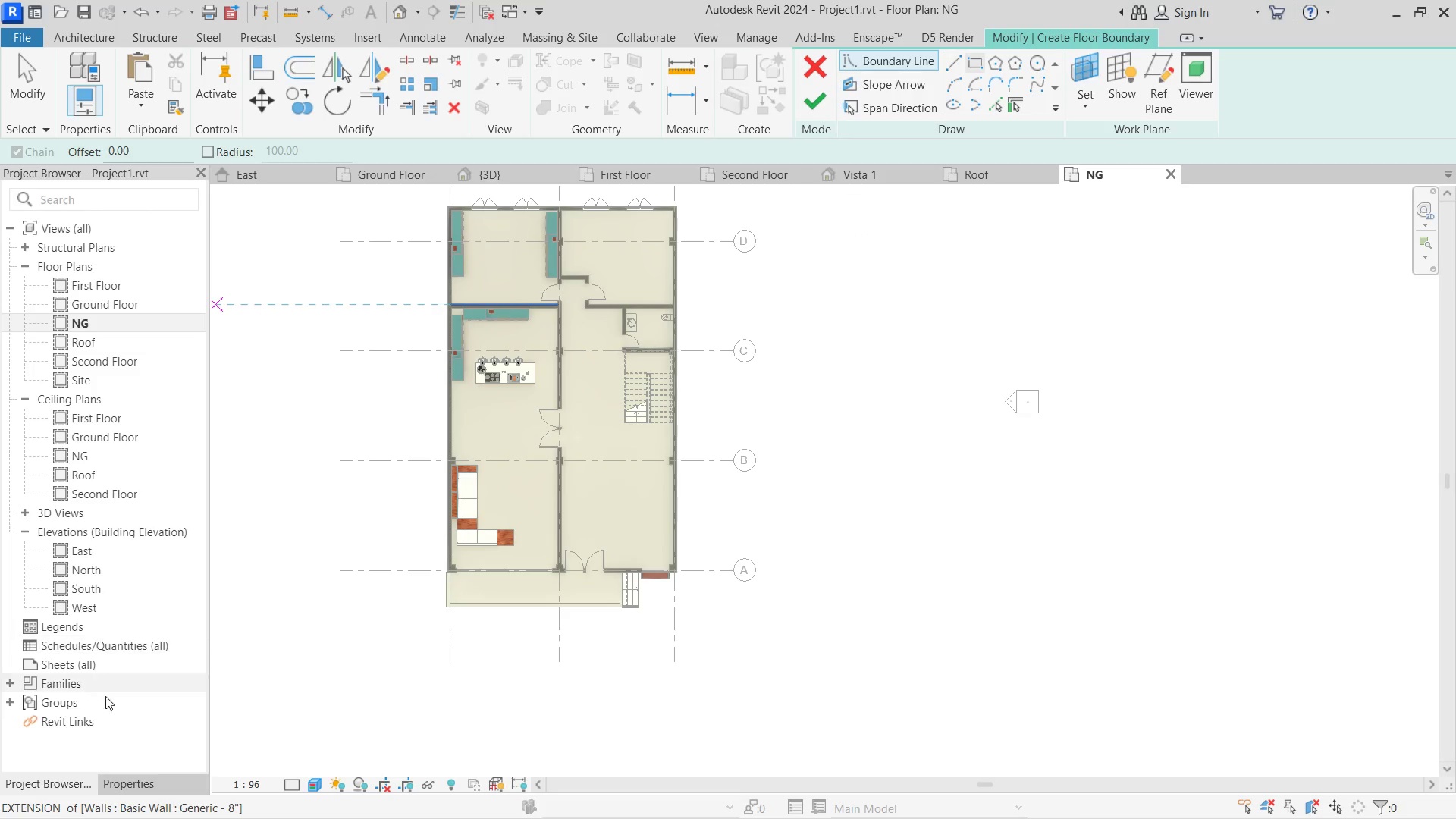 
left_click_drag(start_coordinate=[136, 771], to_coordinate=[80, 795])
 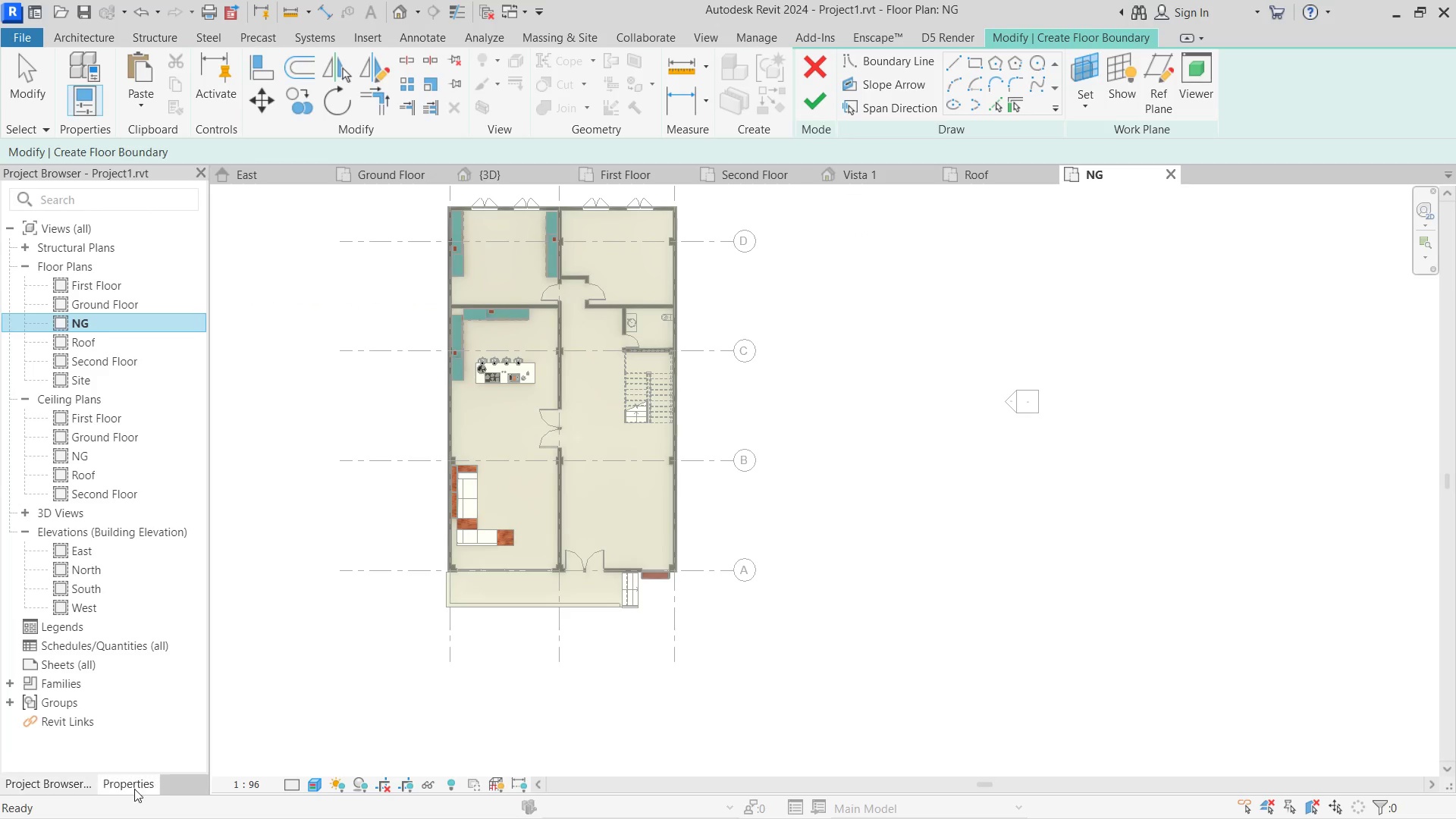 
left_click([80, 795])
 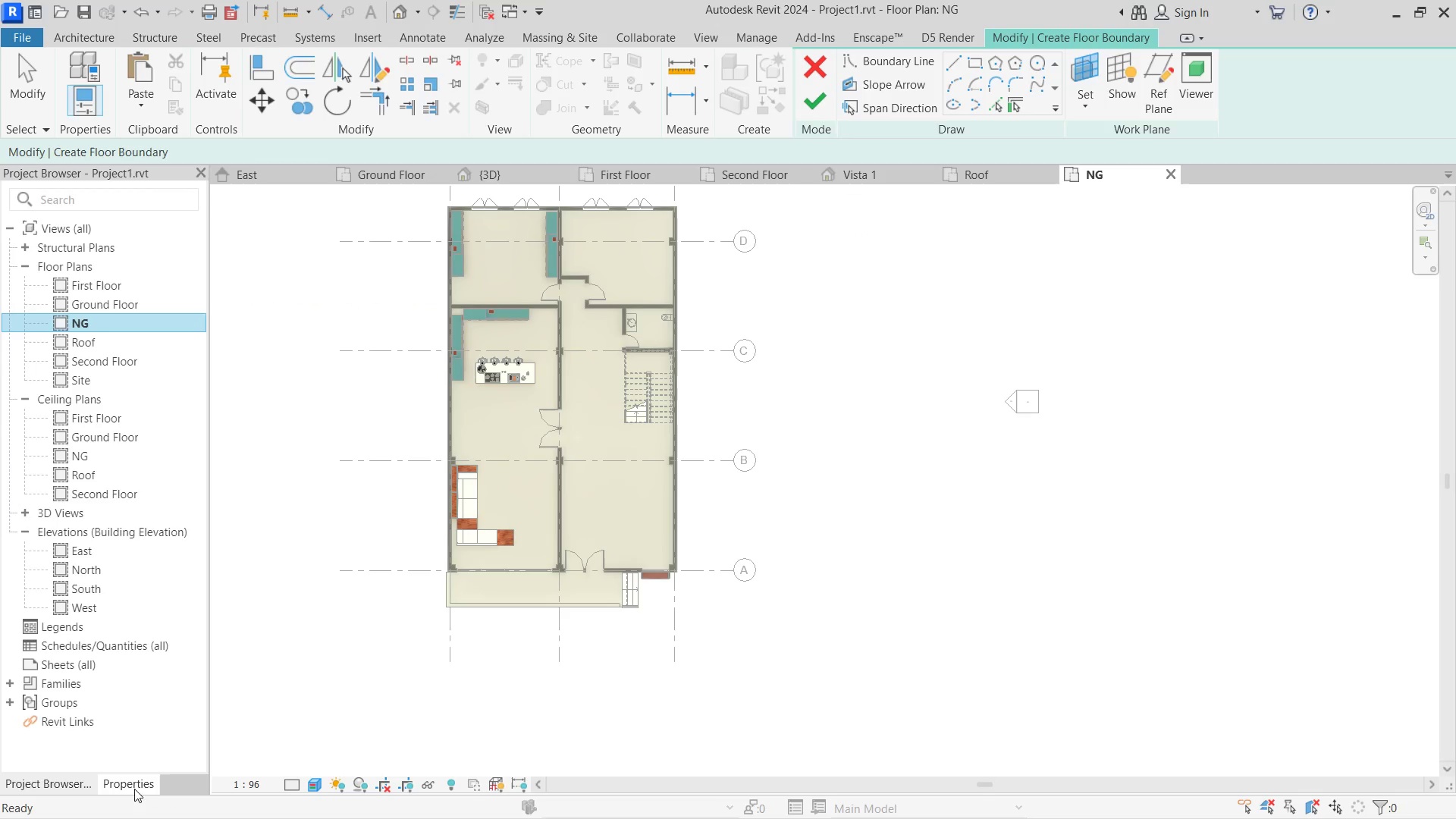 
left_click([147, 787])
 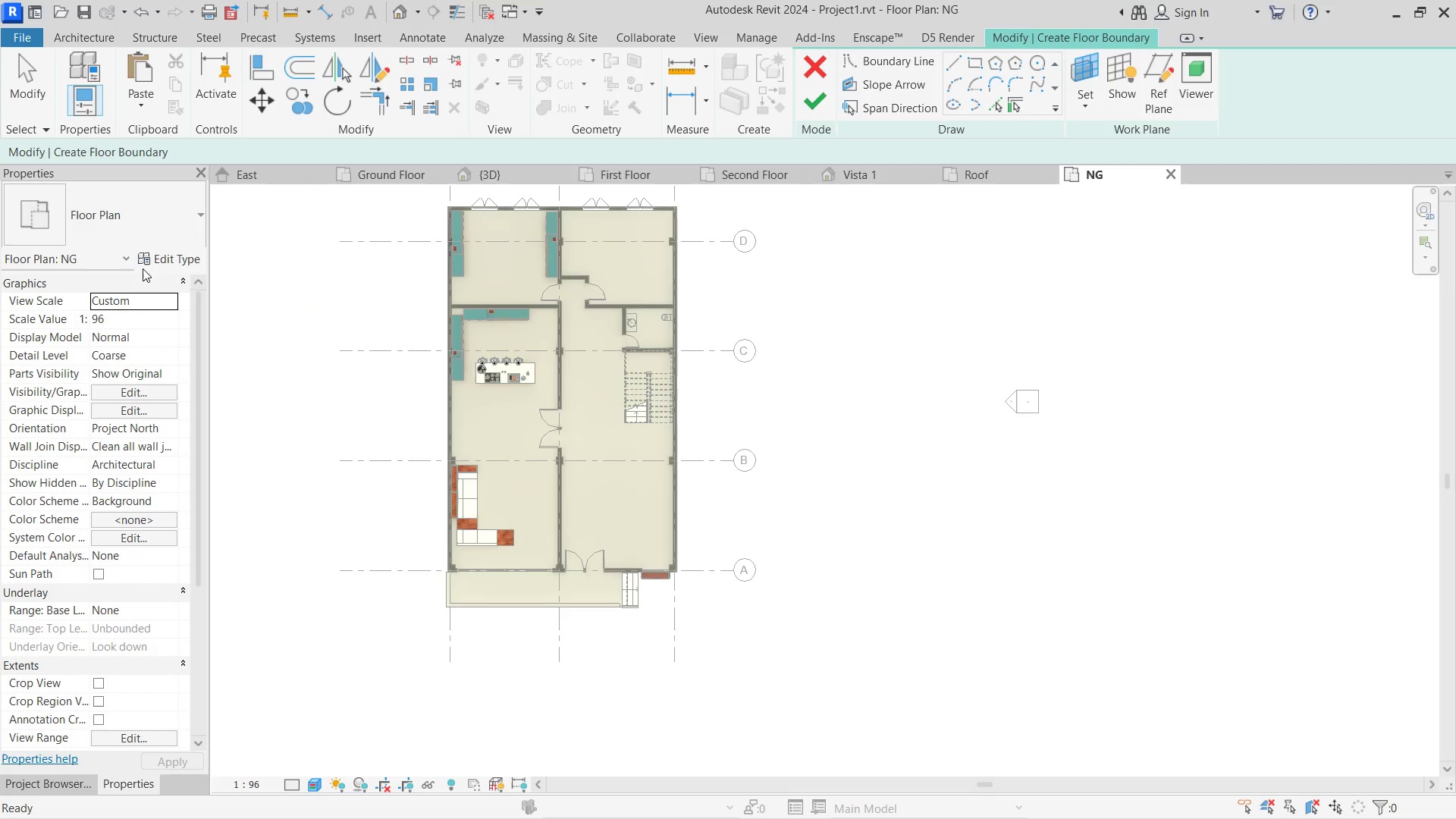 
left_click([164, 268])
 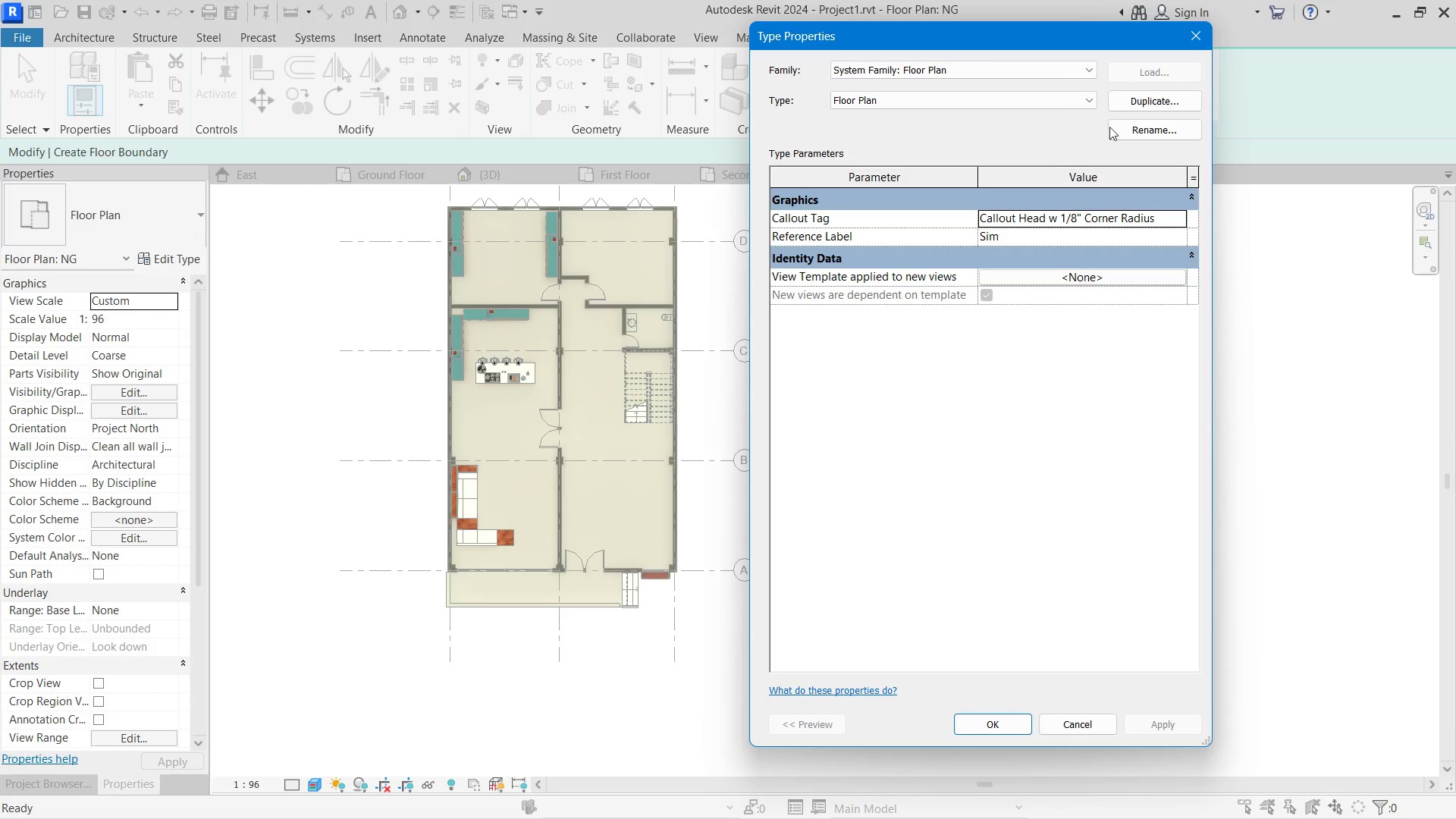 
left_click([1125, 105])
 